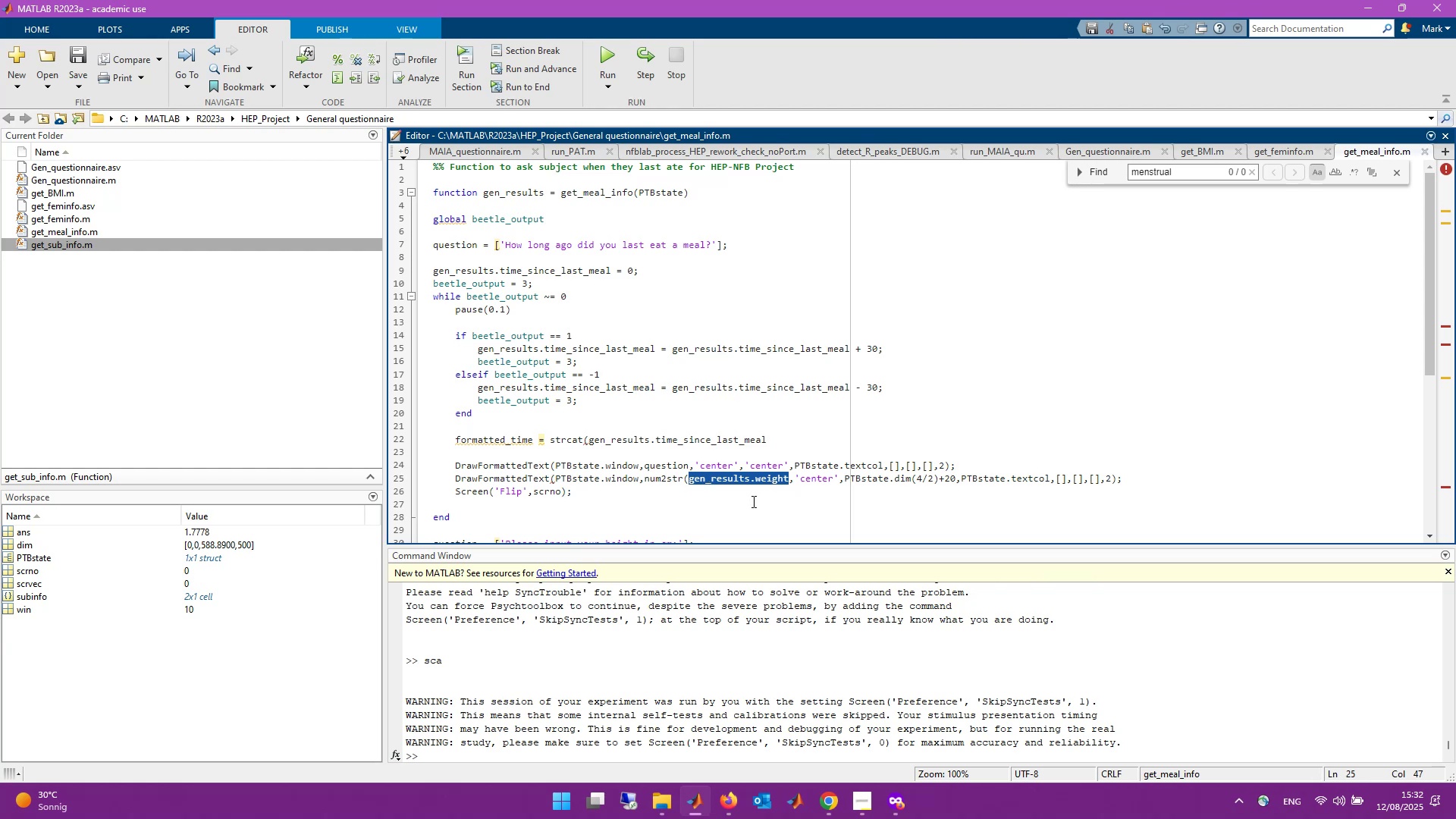 
left_click([587, 438])
 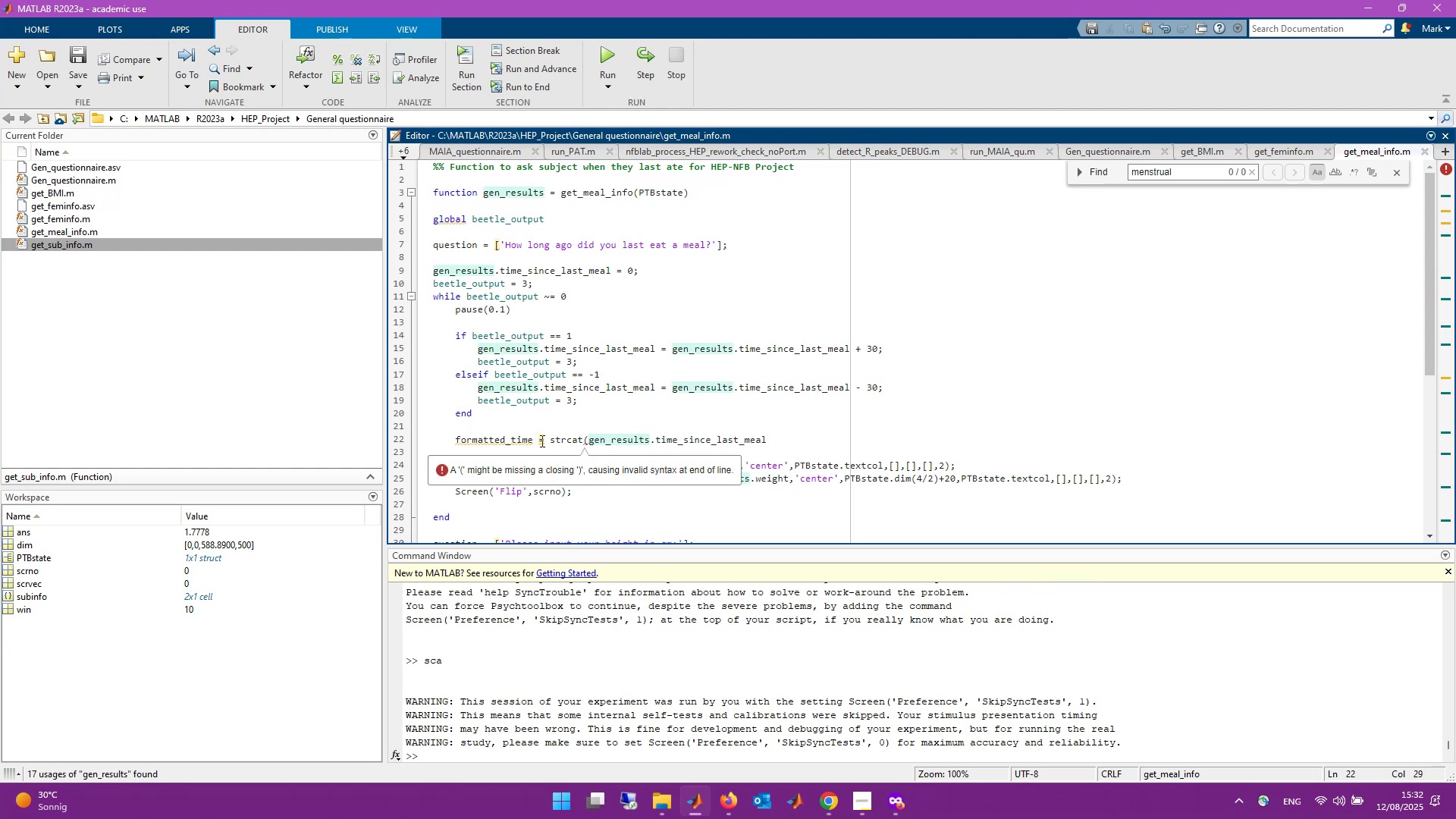 
left_click_drag(start_coordinate=[530, 441], to_coordinate=[472, 441])
 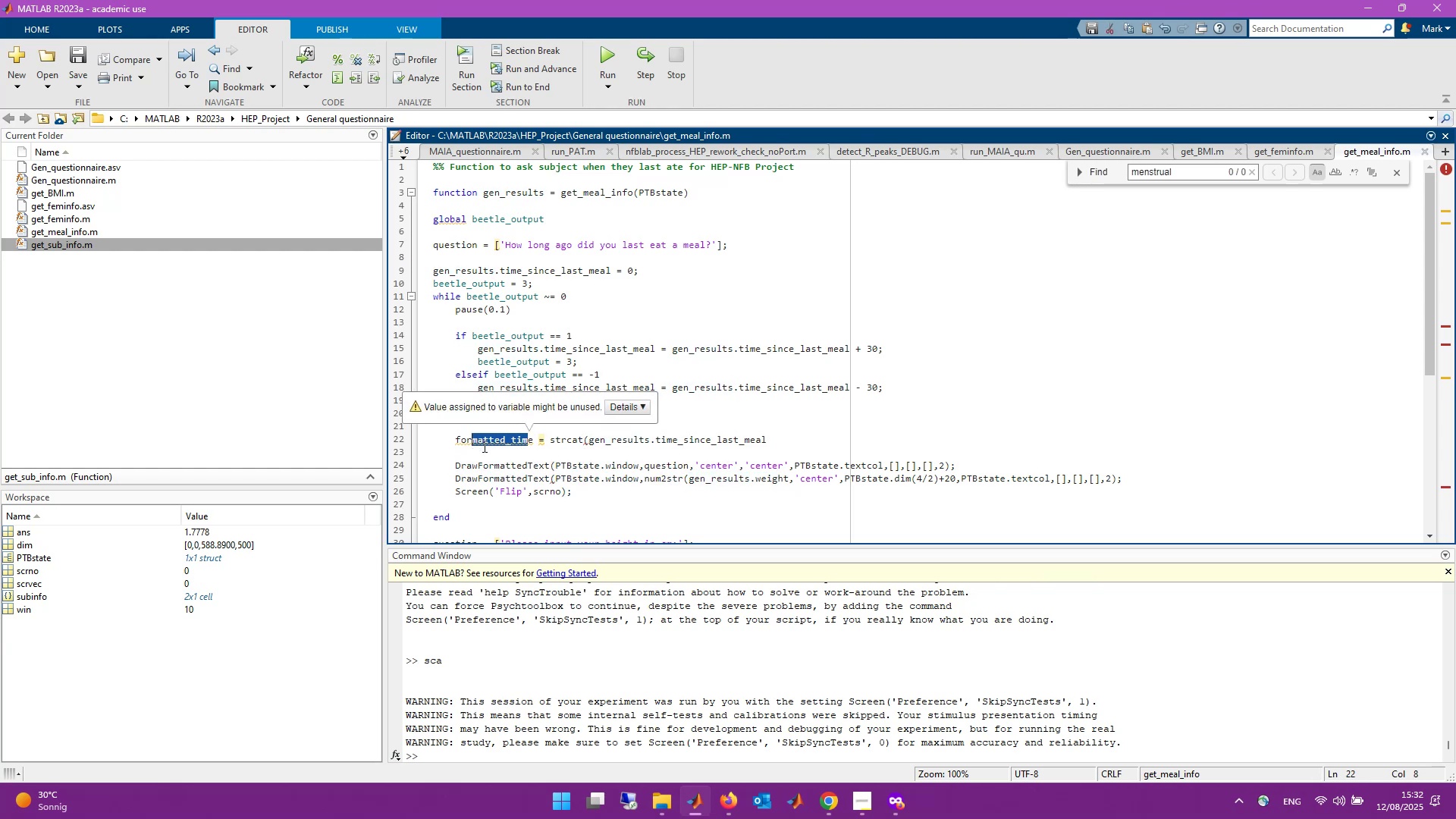 
left_click([486, 447])
 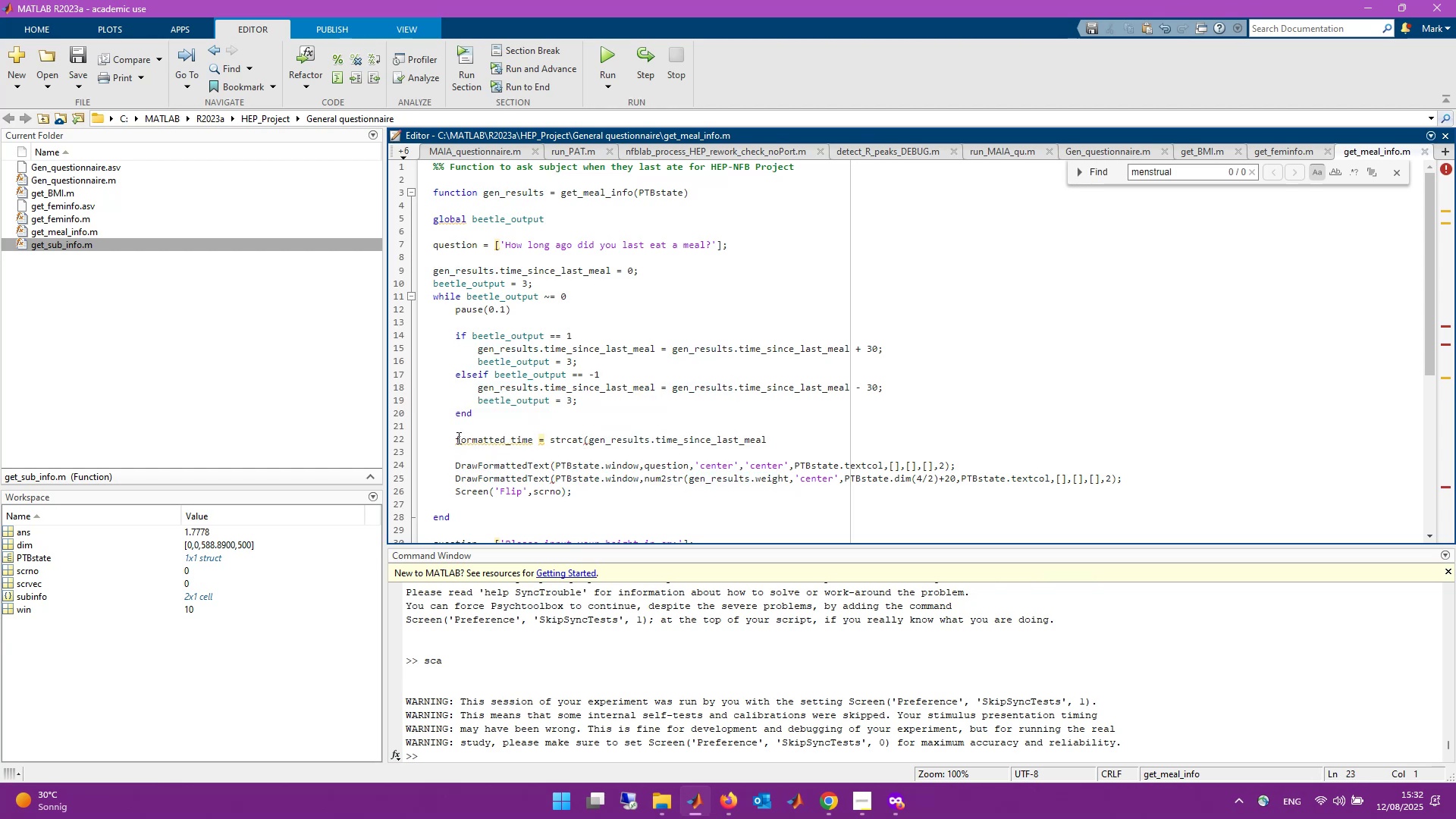 
left_click_drag(start_coordinate=[456, 438], to_coordinate=[531, 438])
 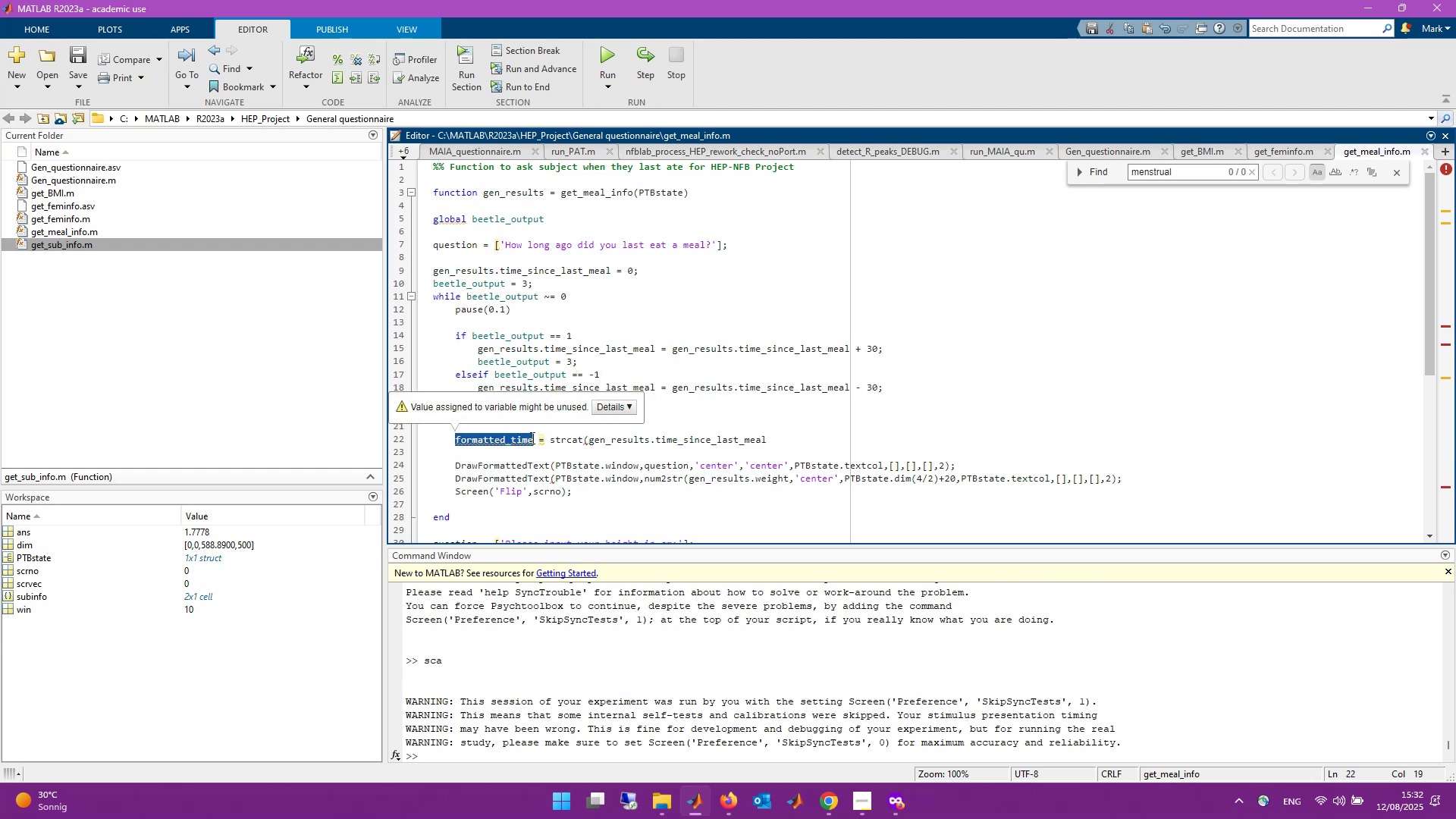 
key(Control+C)
 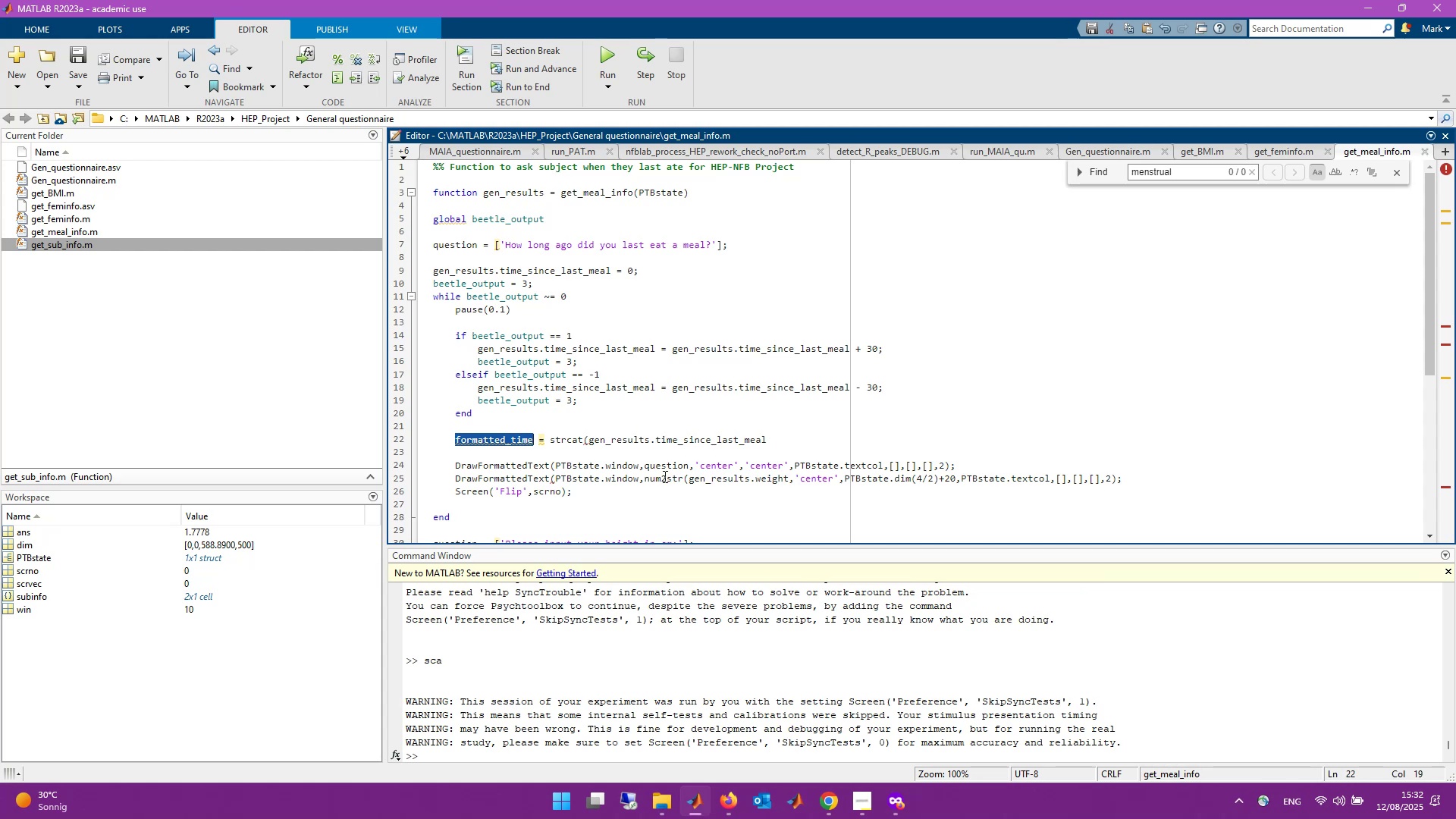 
left_click_drag(start_coordinate=[644, 478], to_coordinate=[786, 484])
 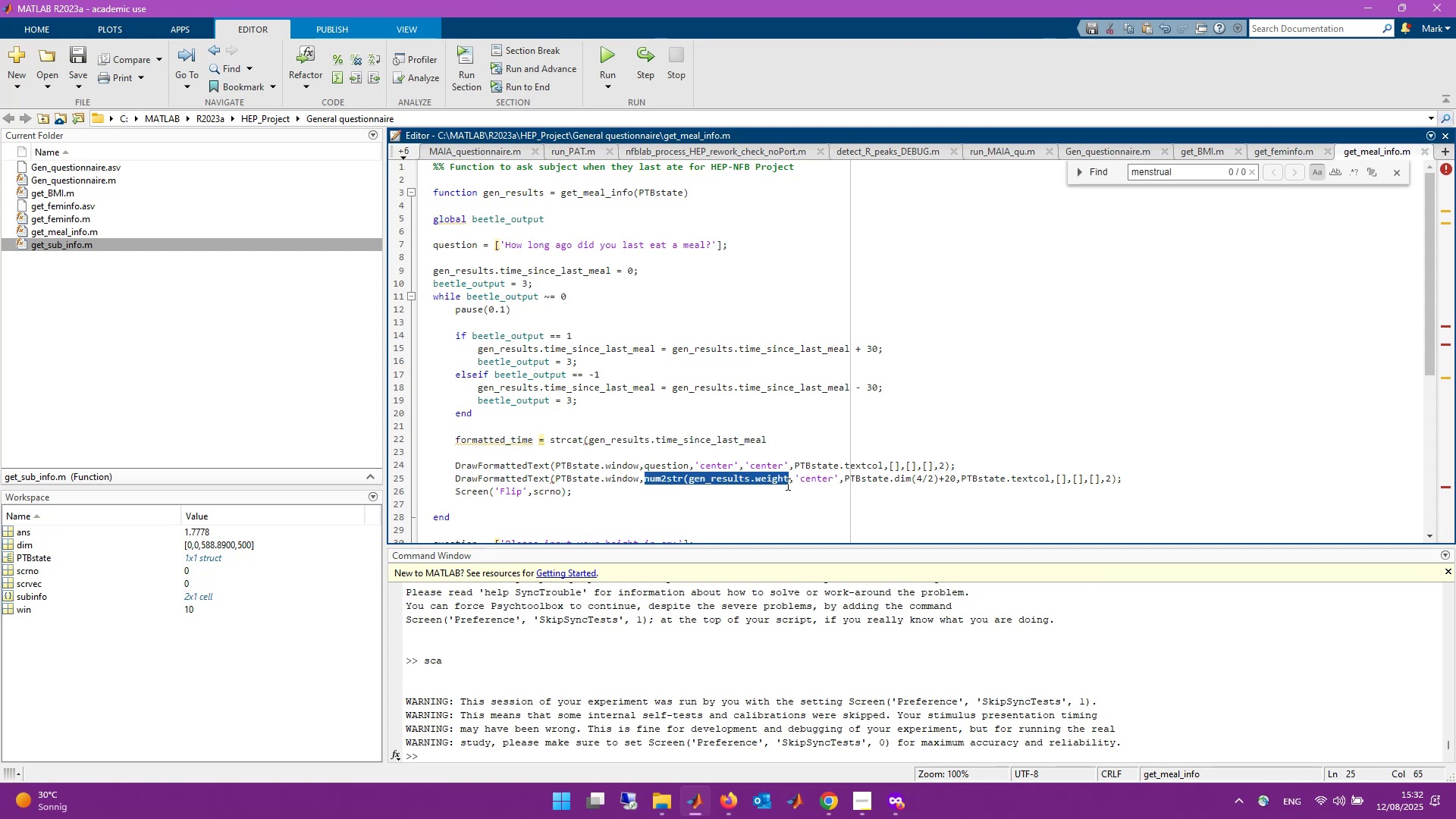 
key(Control+V)
 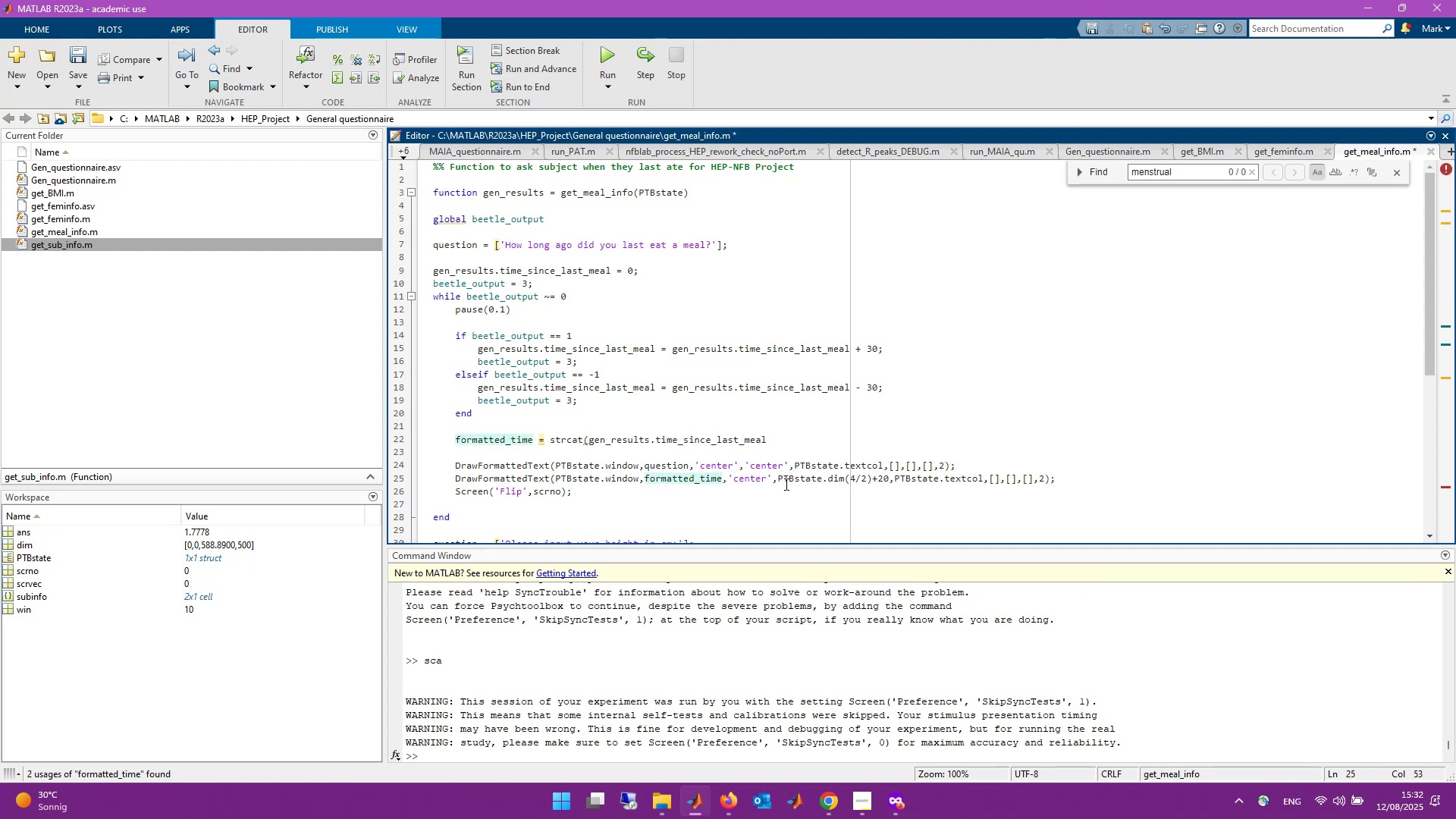 
key(Control+S)
 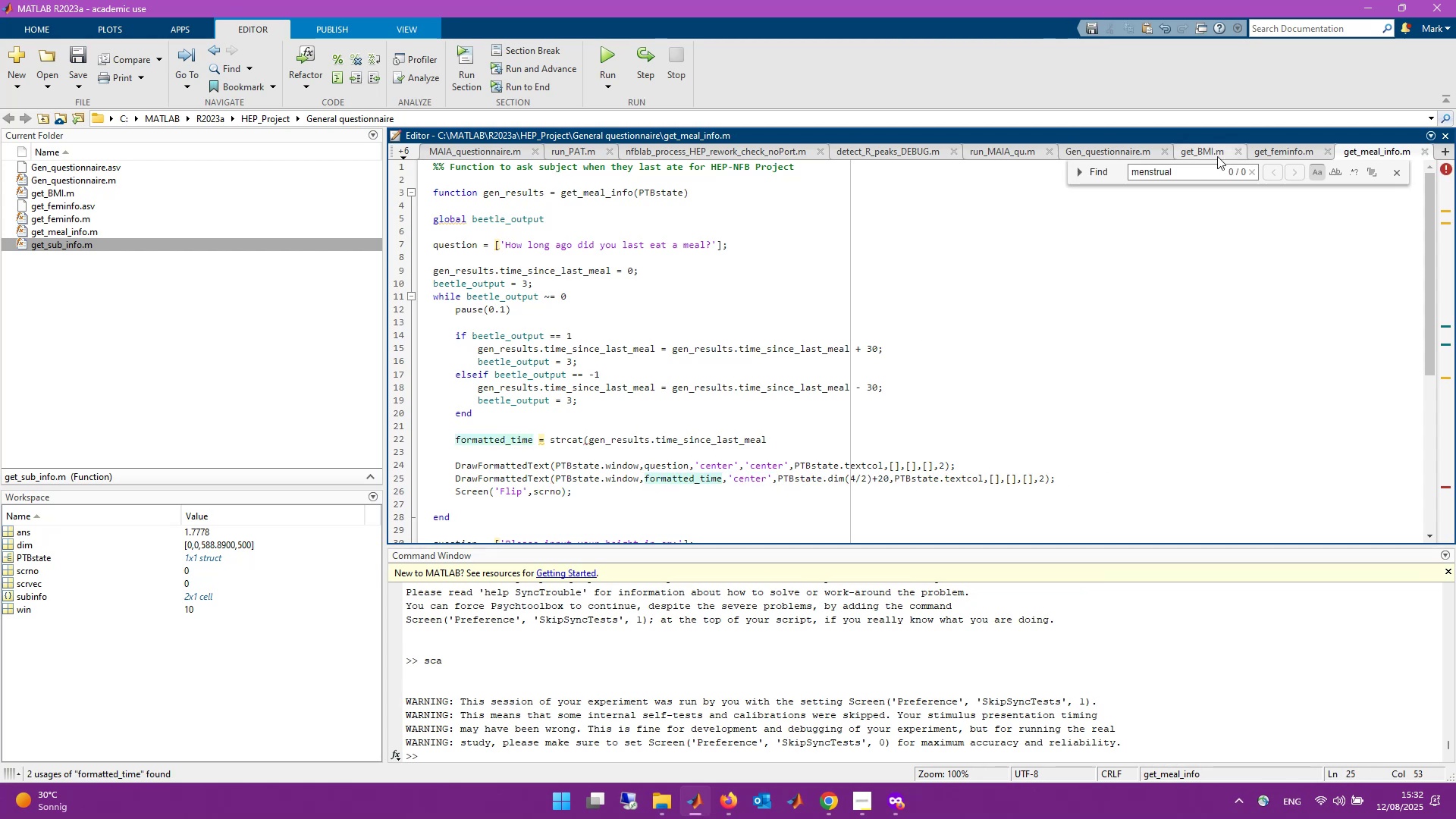 
left_click([1220, 150])
 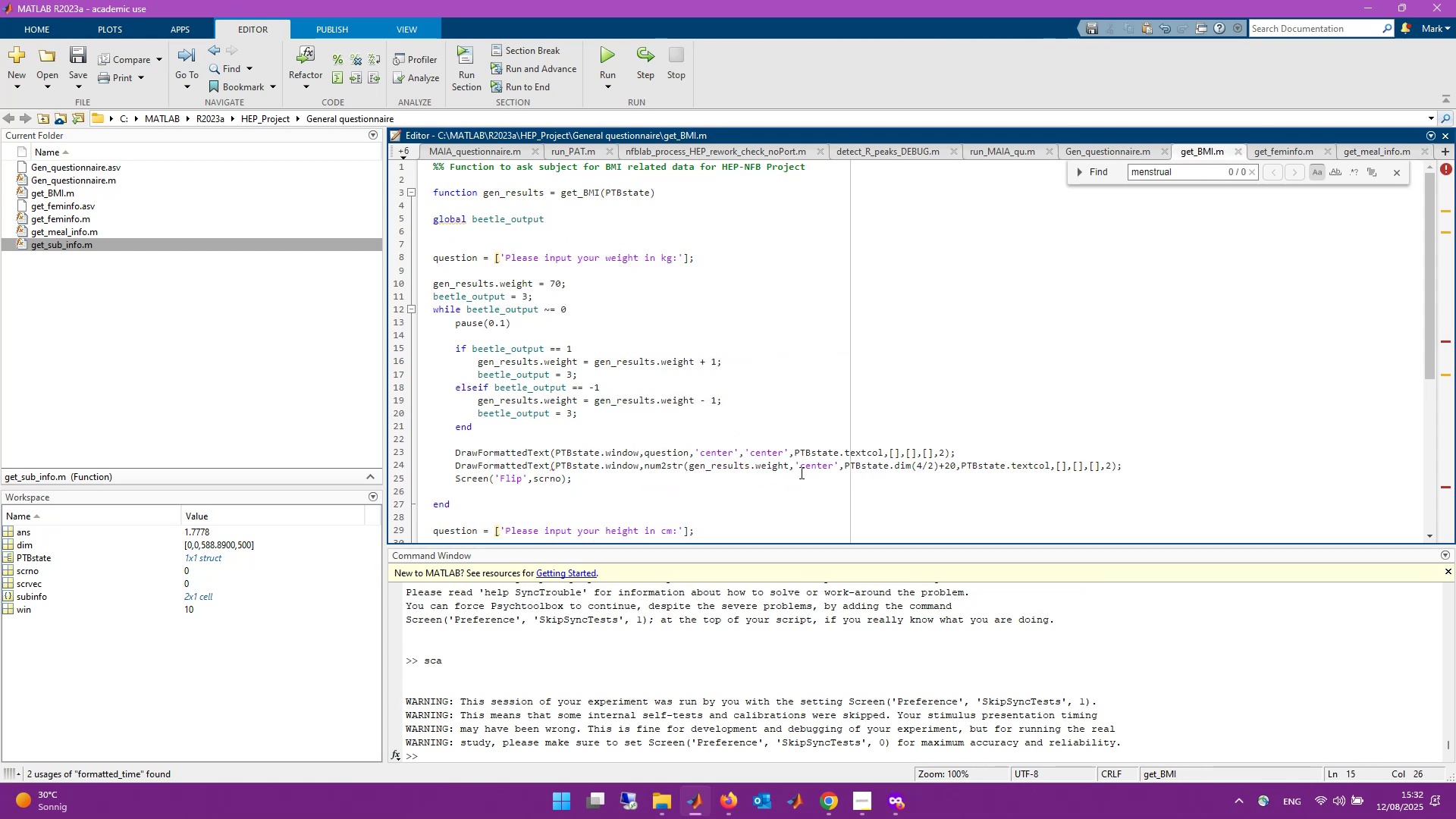 
left_click([791, 467])
 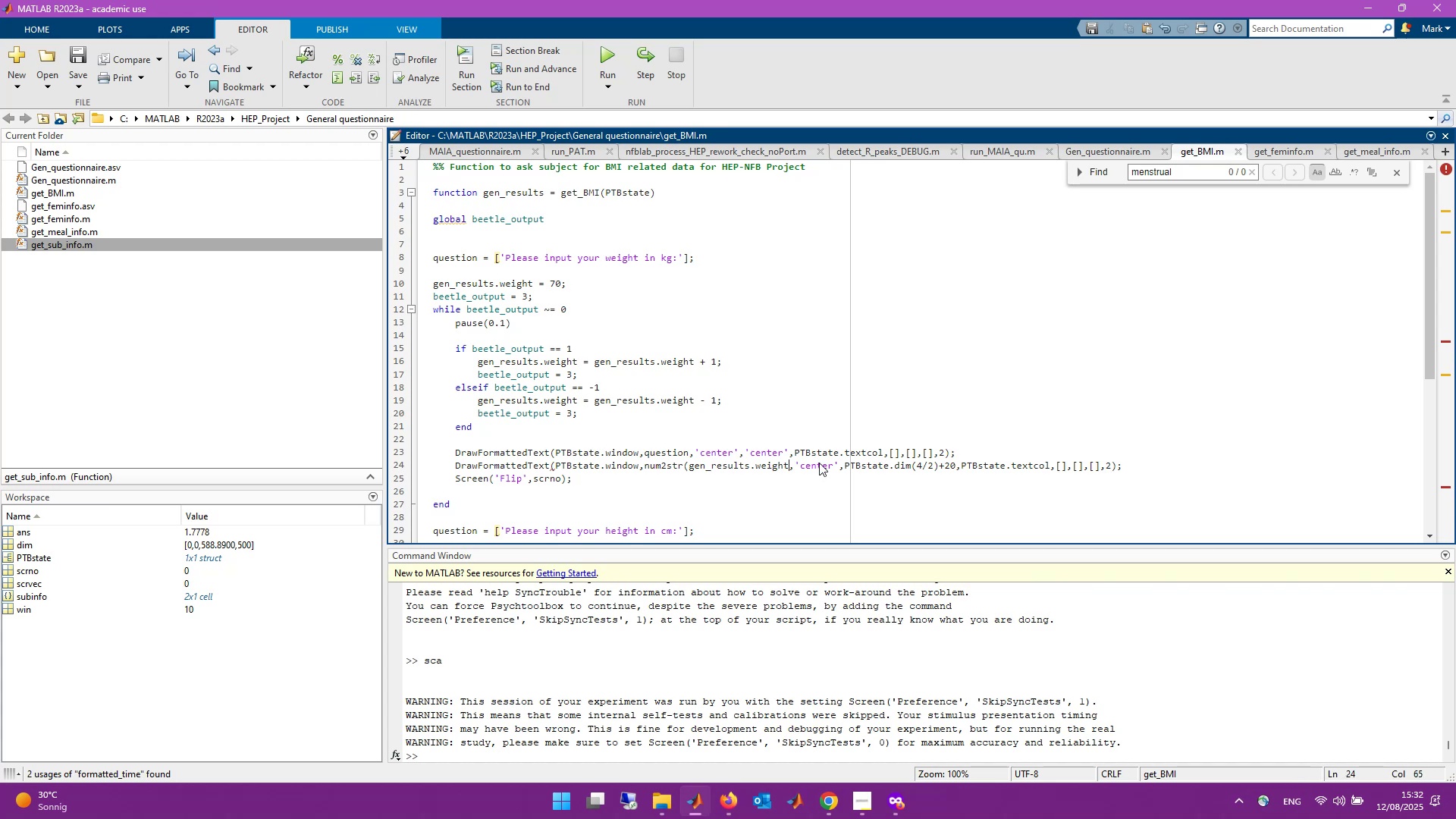 
key(Shift+0)
 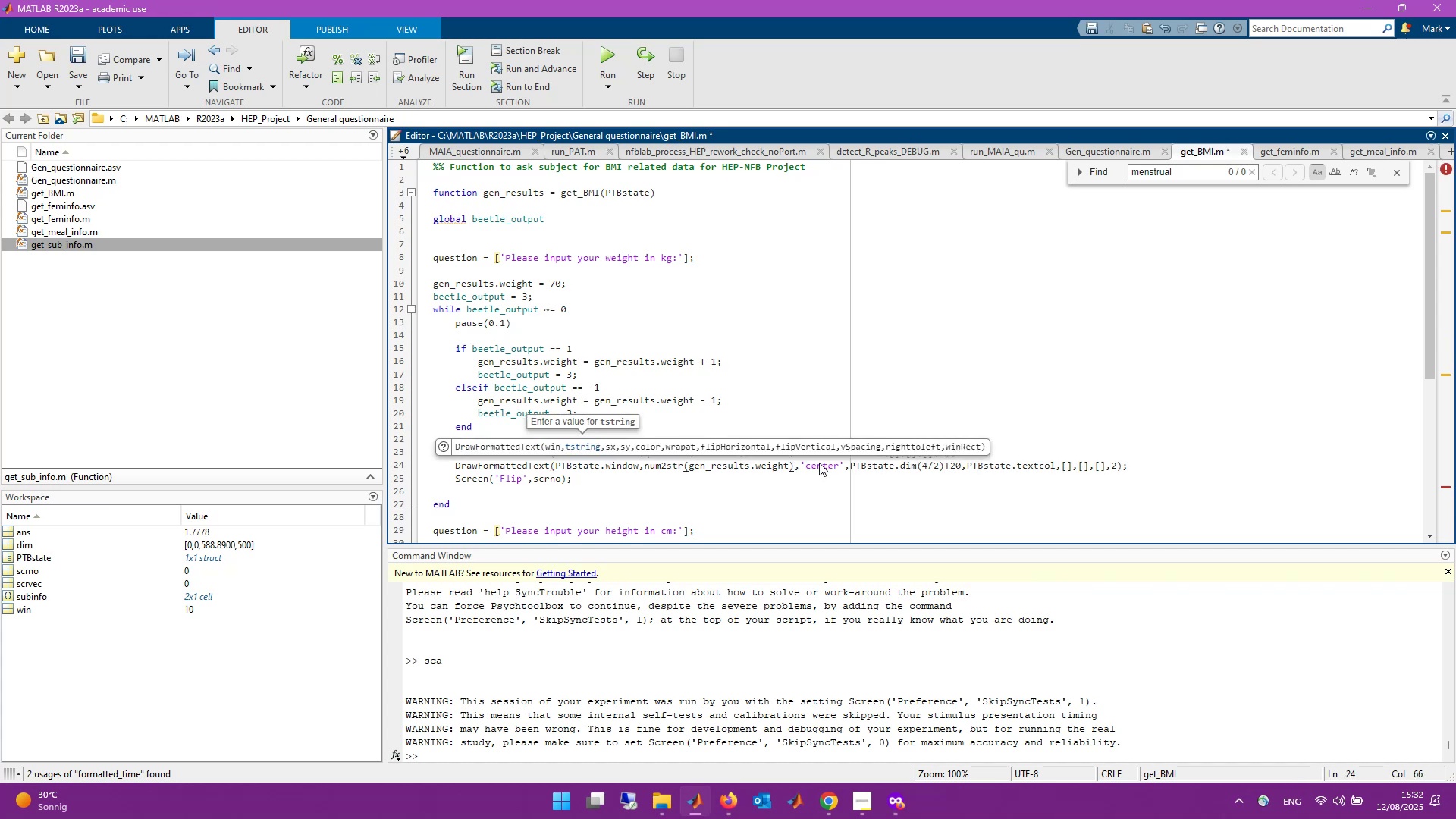 
key(Control+ControlLeft)
 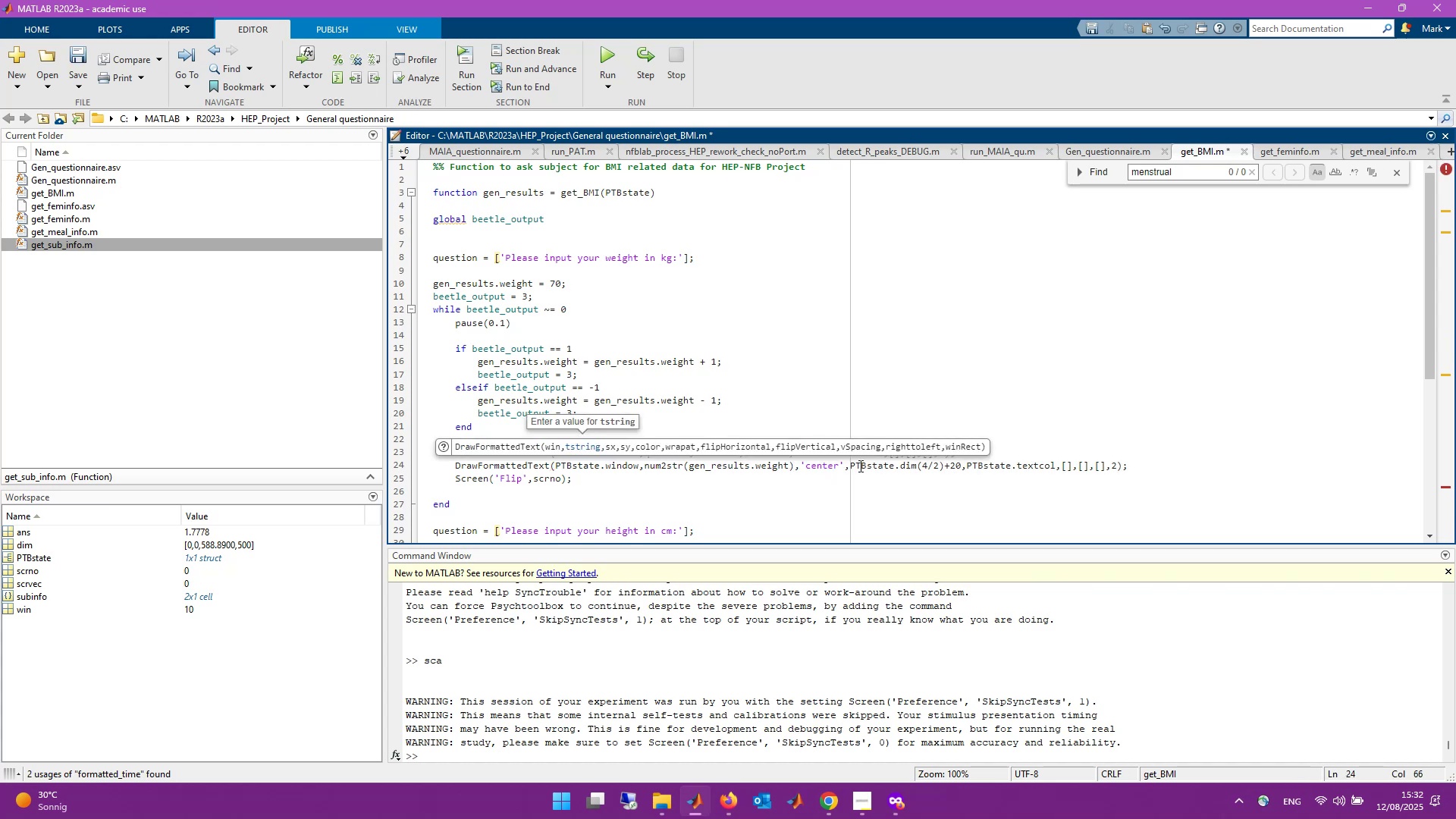 
key(Control+S)
 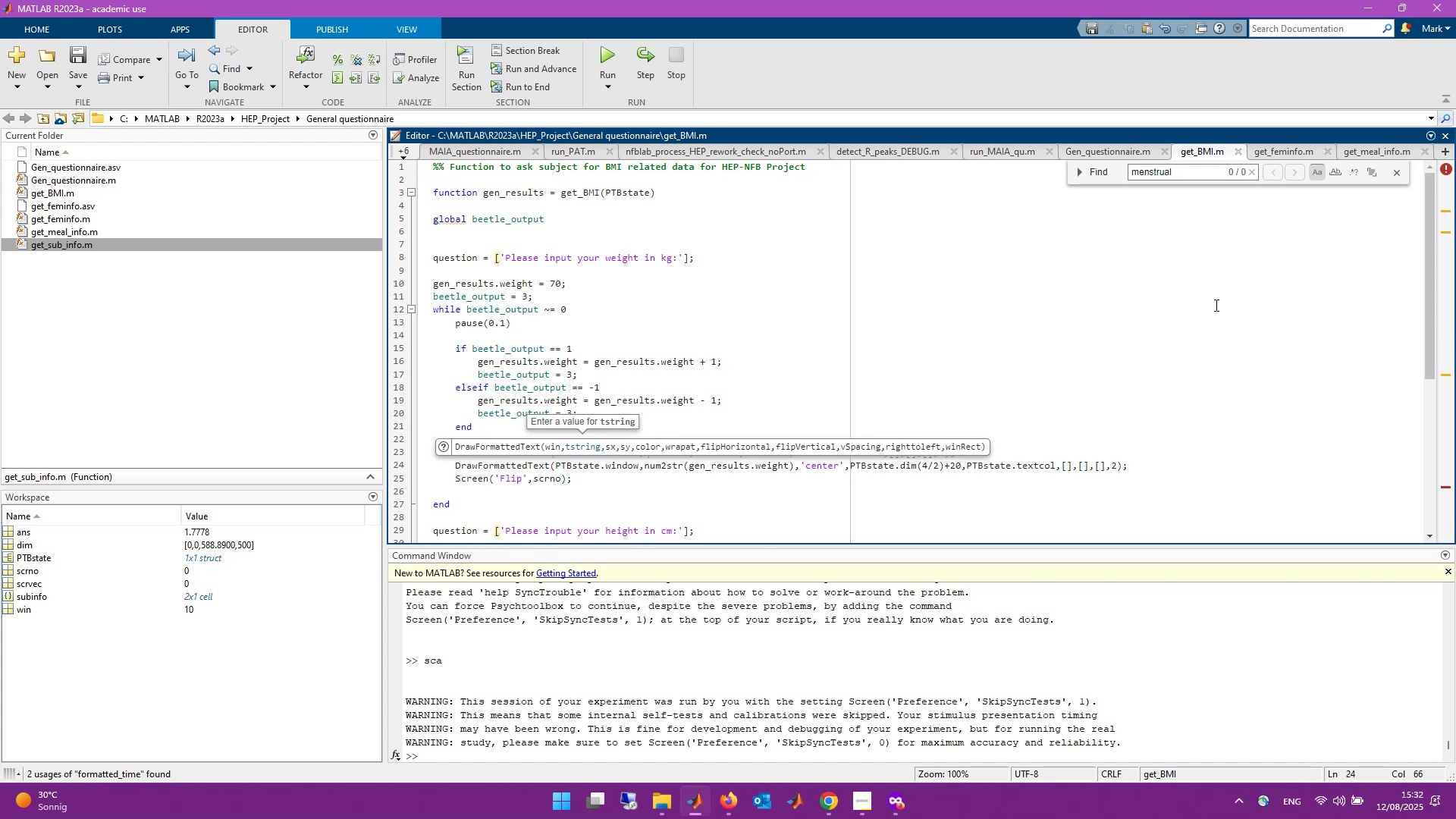 
left_click([1295, 145])
 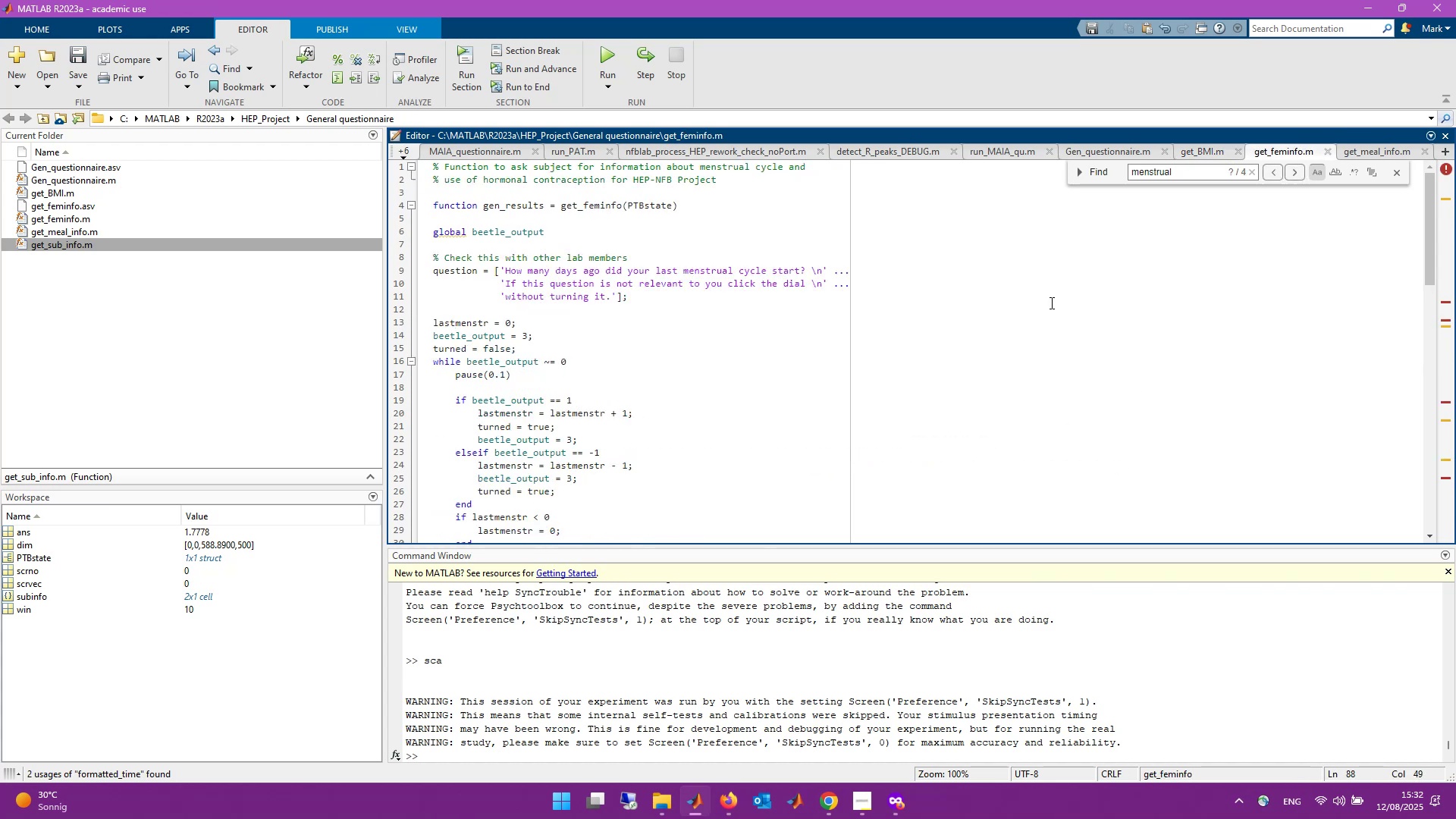 
scroll: coordinate [864, 380], scroll_direction: down, amount: 3.0
 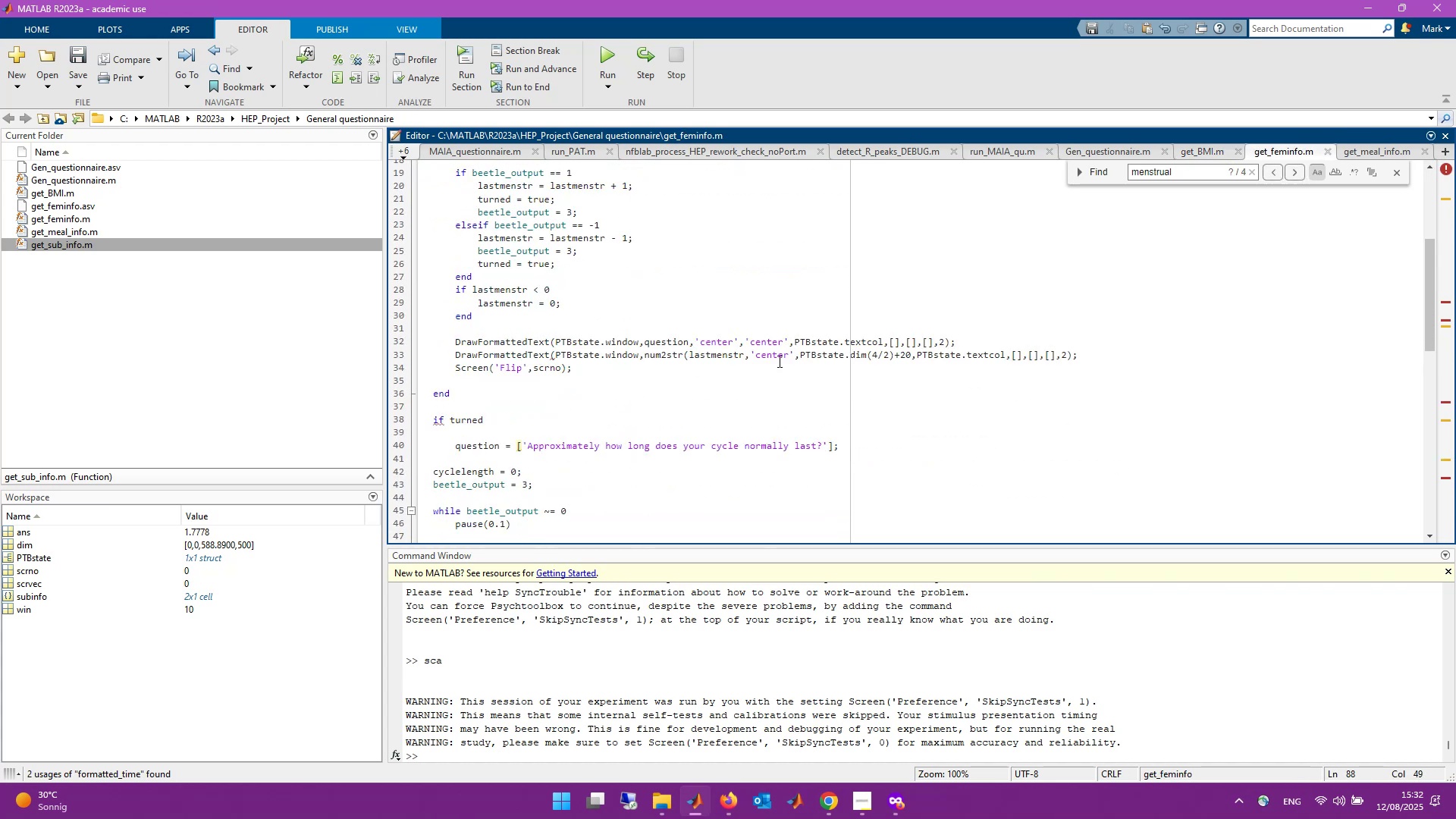 
left_click([745, 356])
 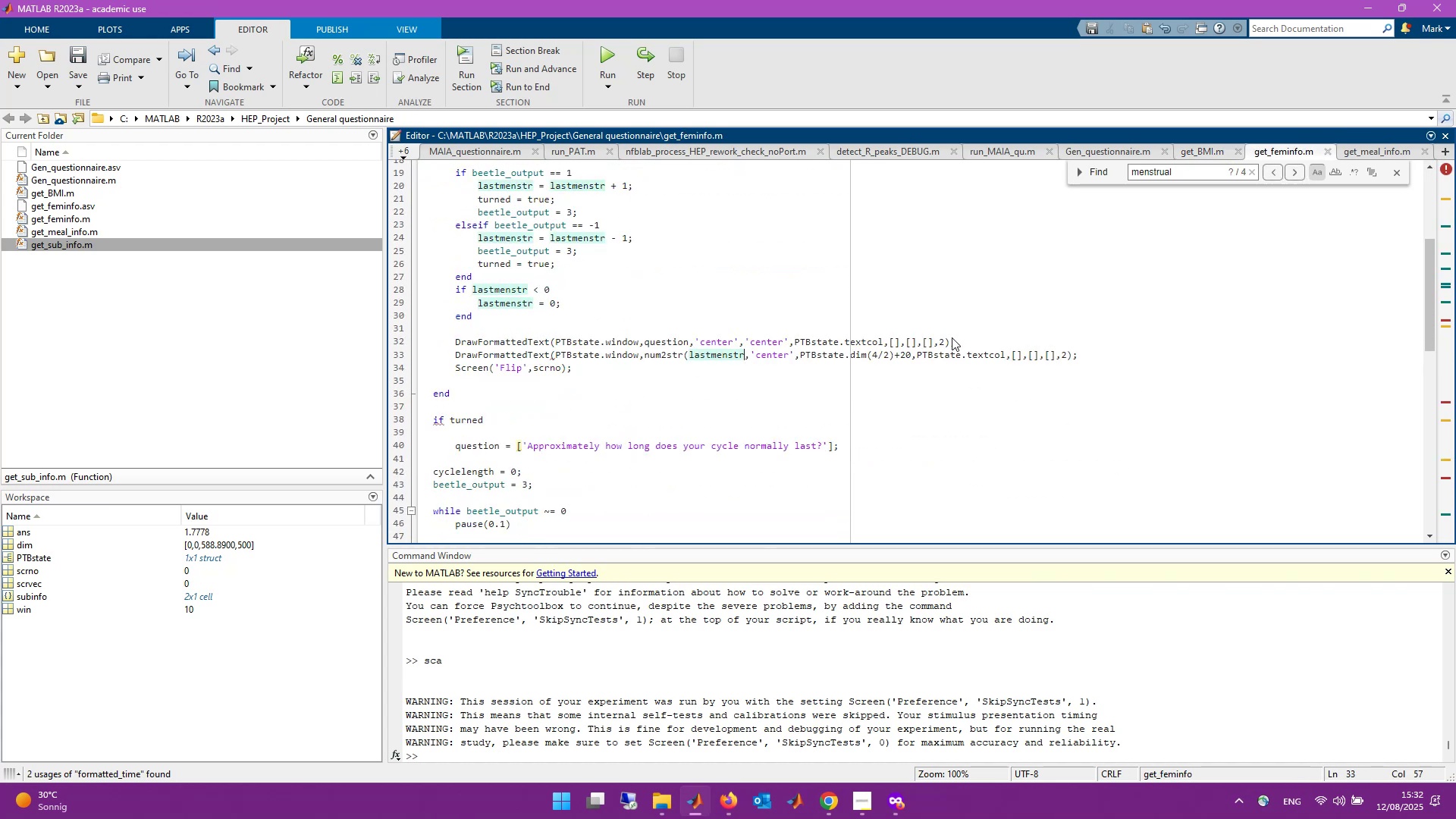 
key(Shift+0)
 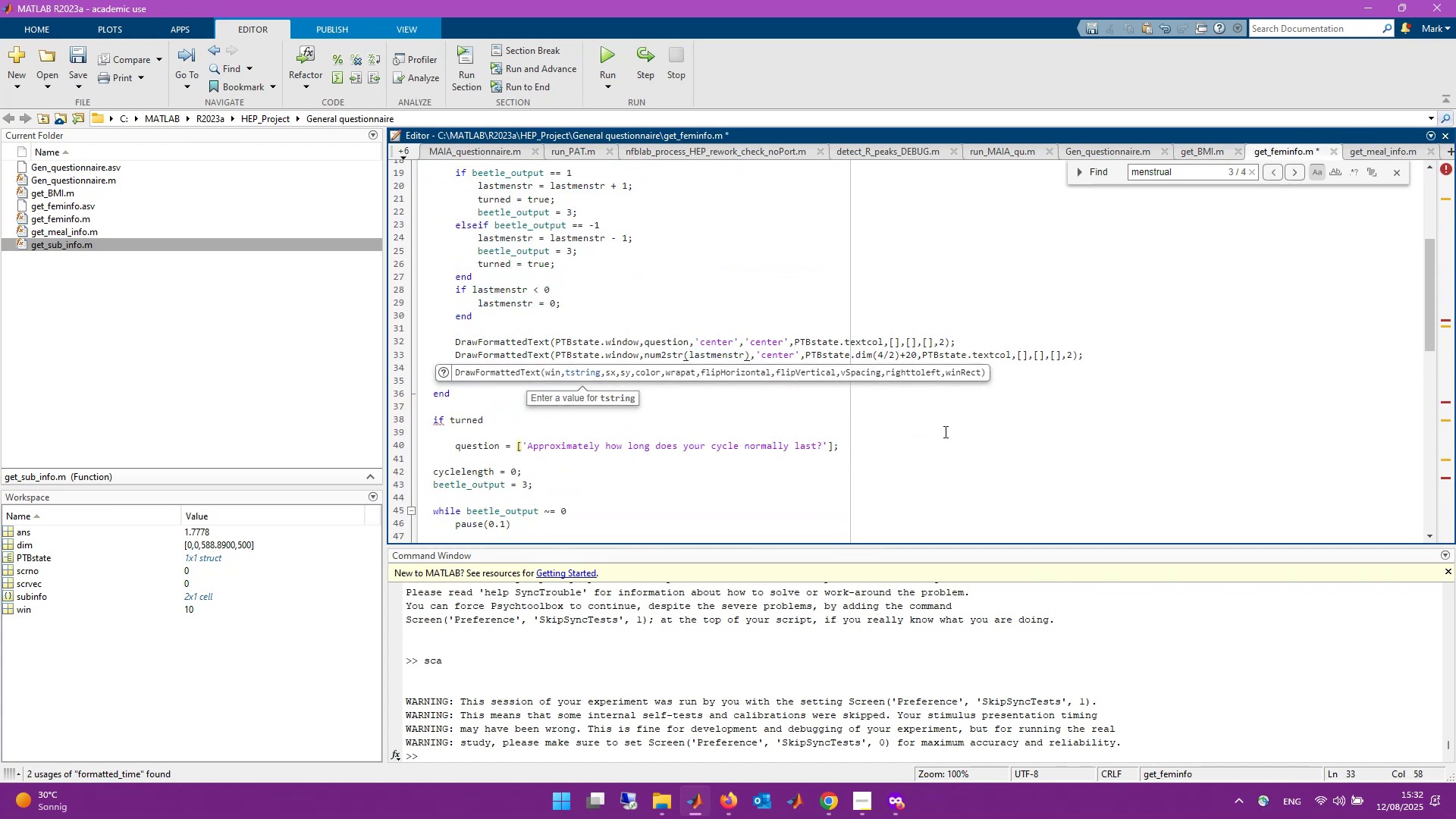 
scroll: coordinate [928, 509], scroll_direction: down, amount: 5.0
 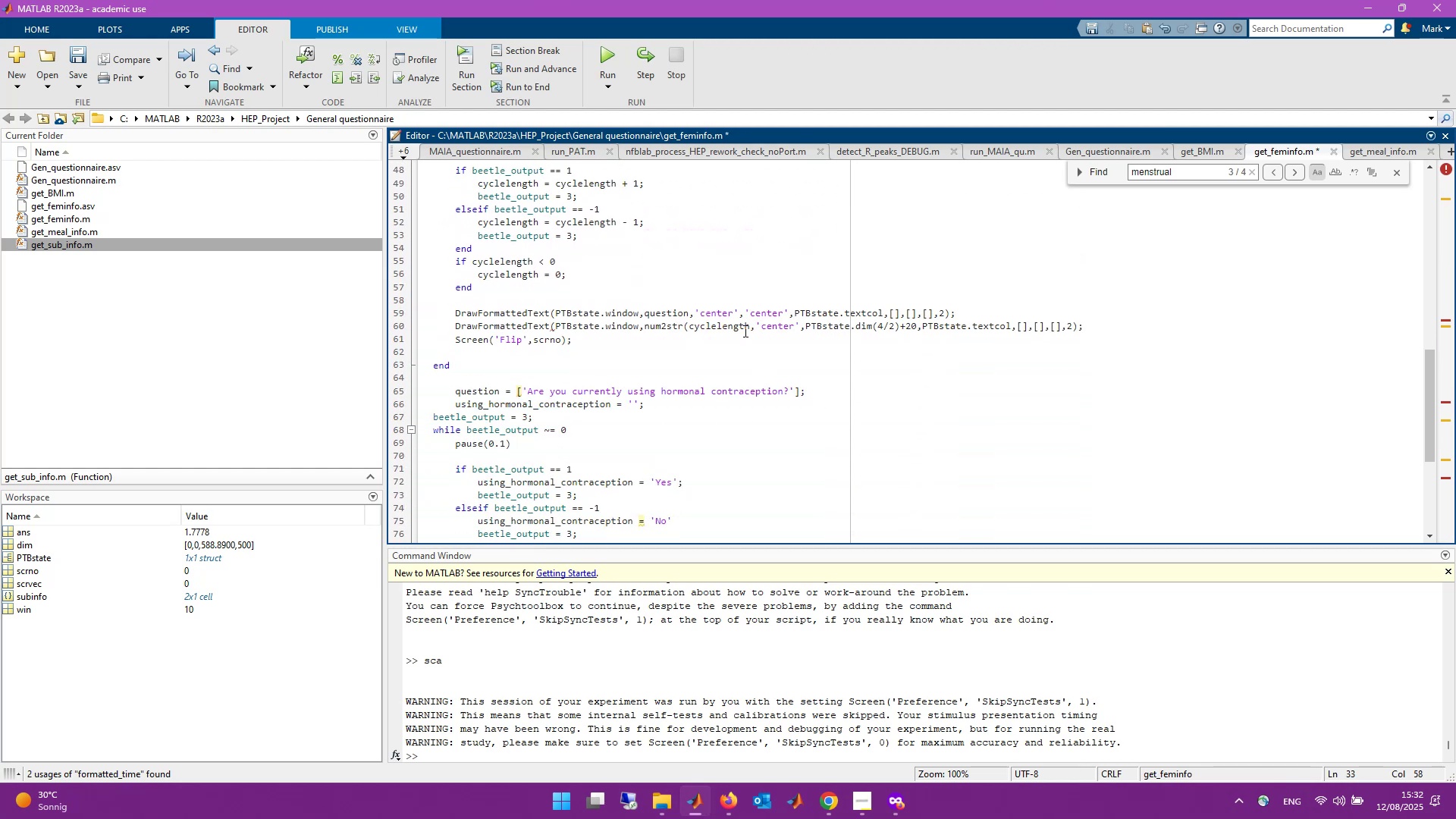 
left_click([752, 328])
 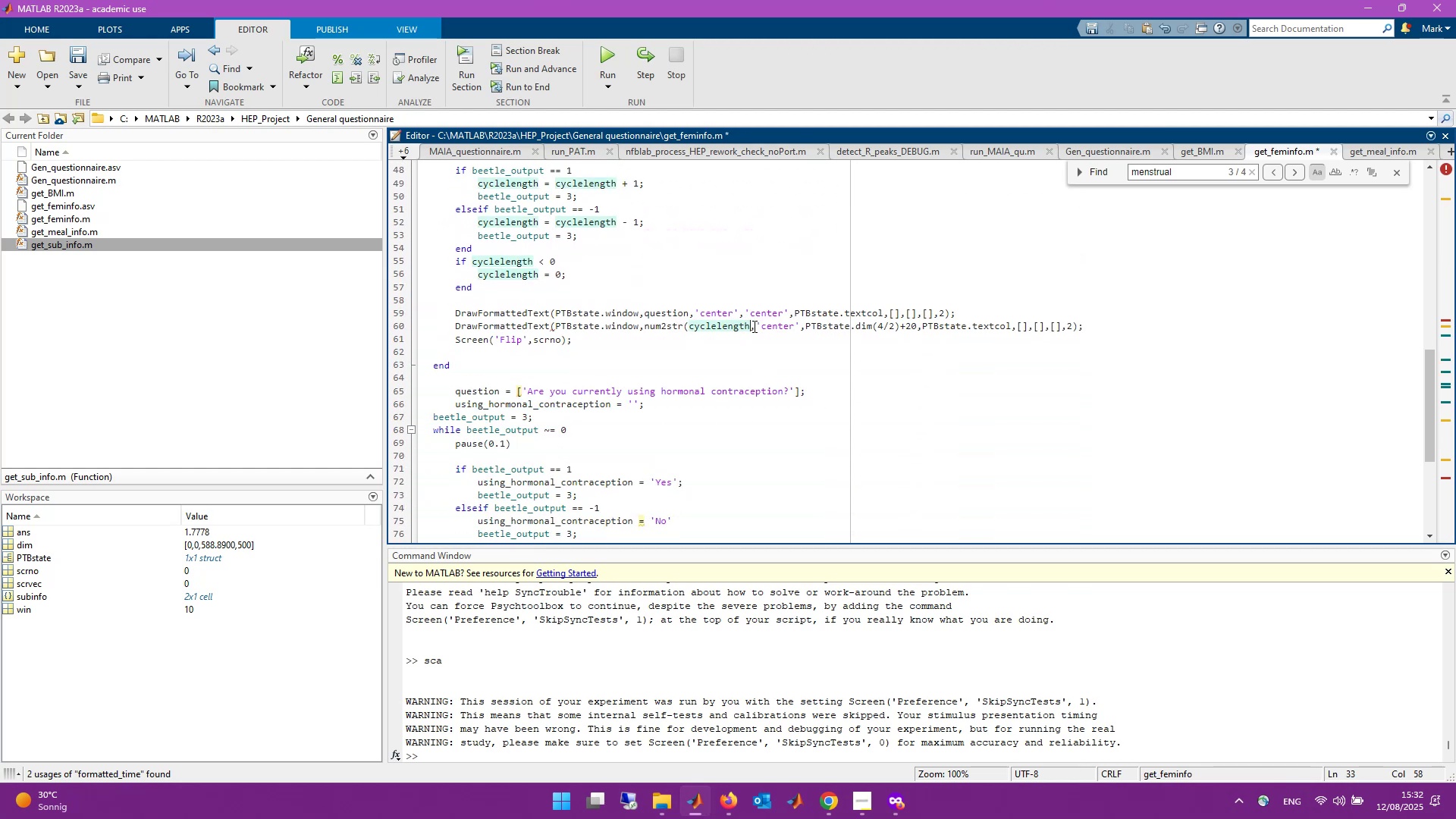 
key(Shift+0)
 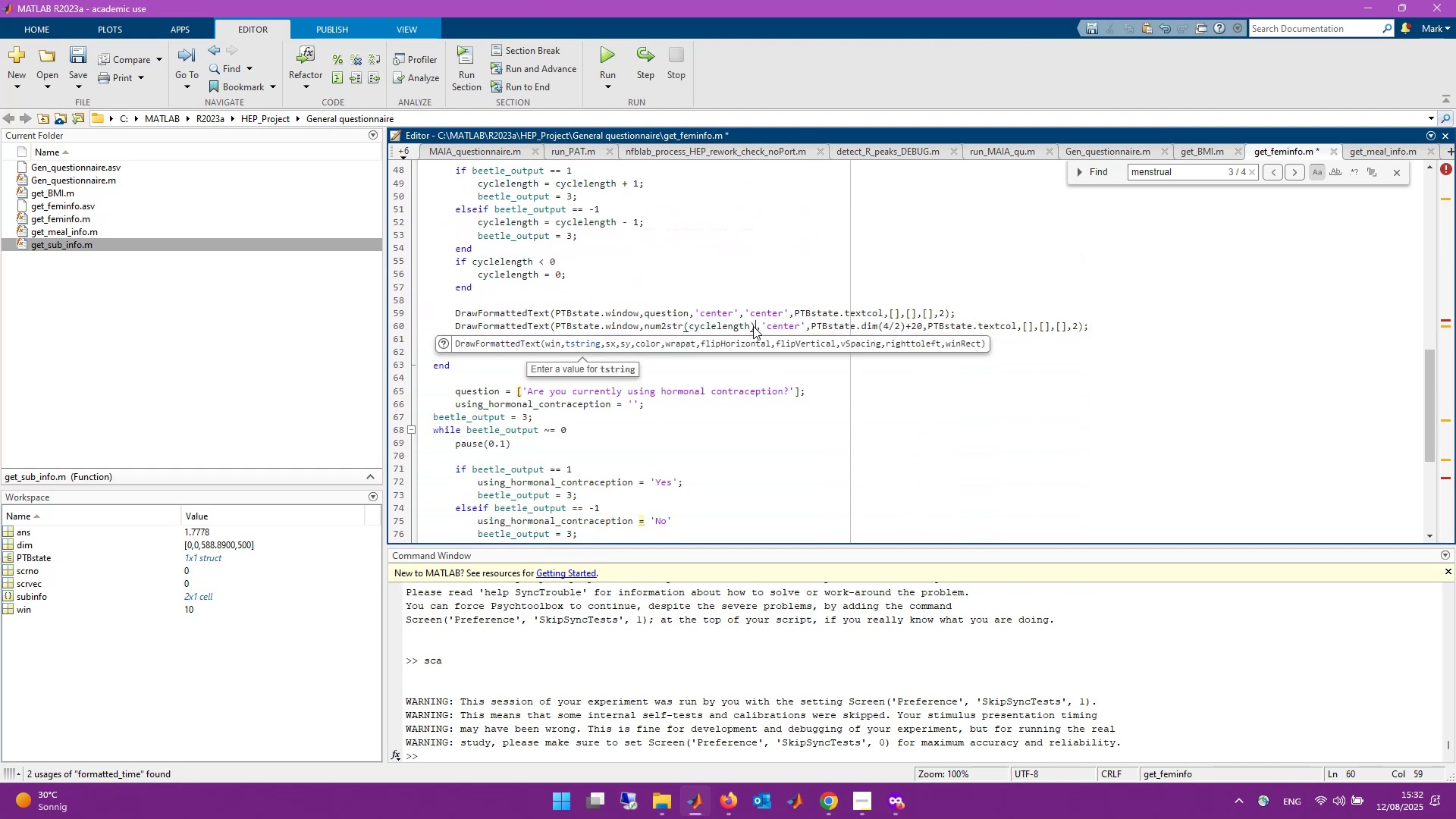 
scroll: coordinate [755, 408], scroll_direction: down, amount: 5.0
 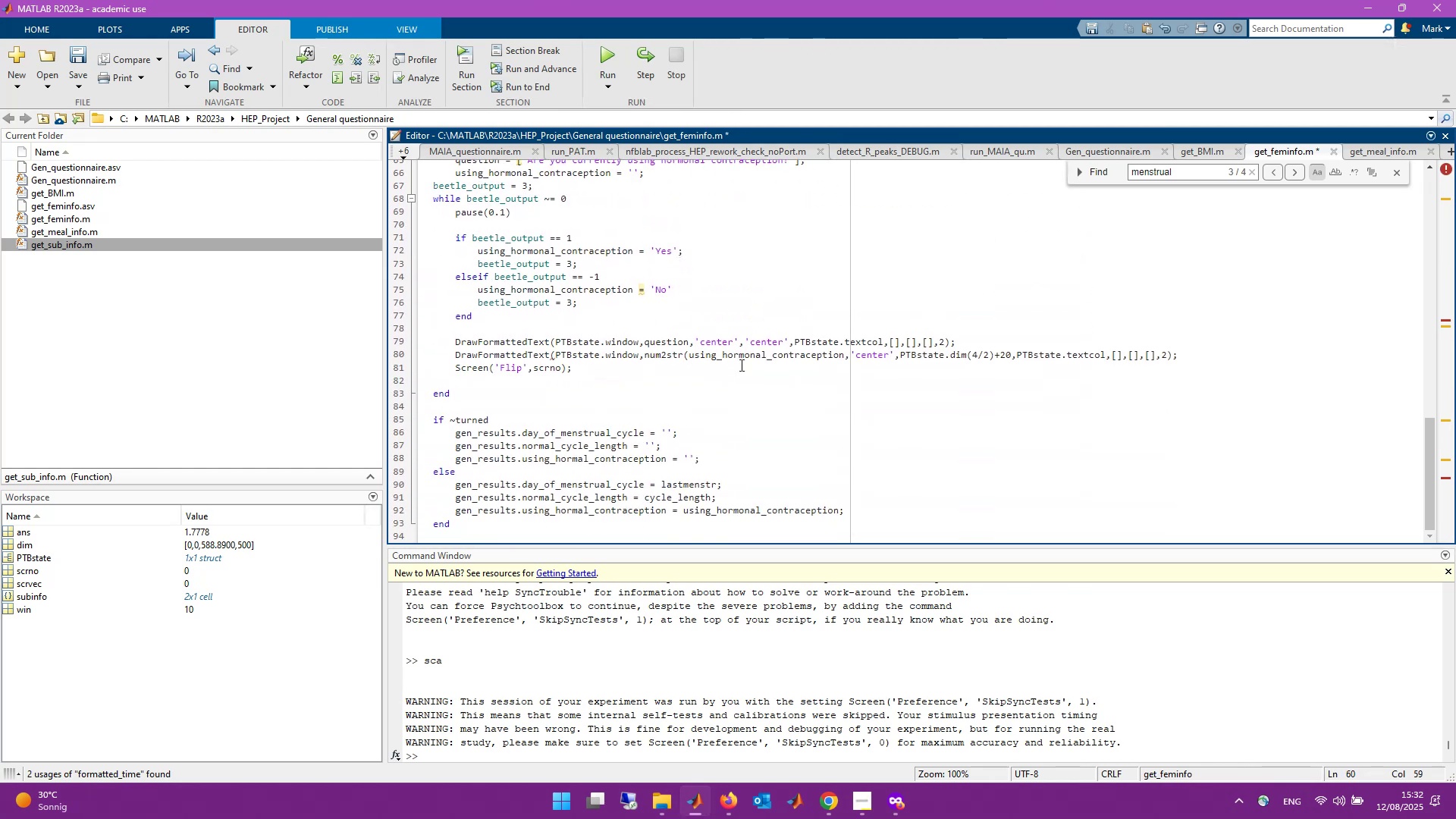 
hold_key(key=ControlLeft, duration=0.64)
 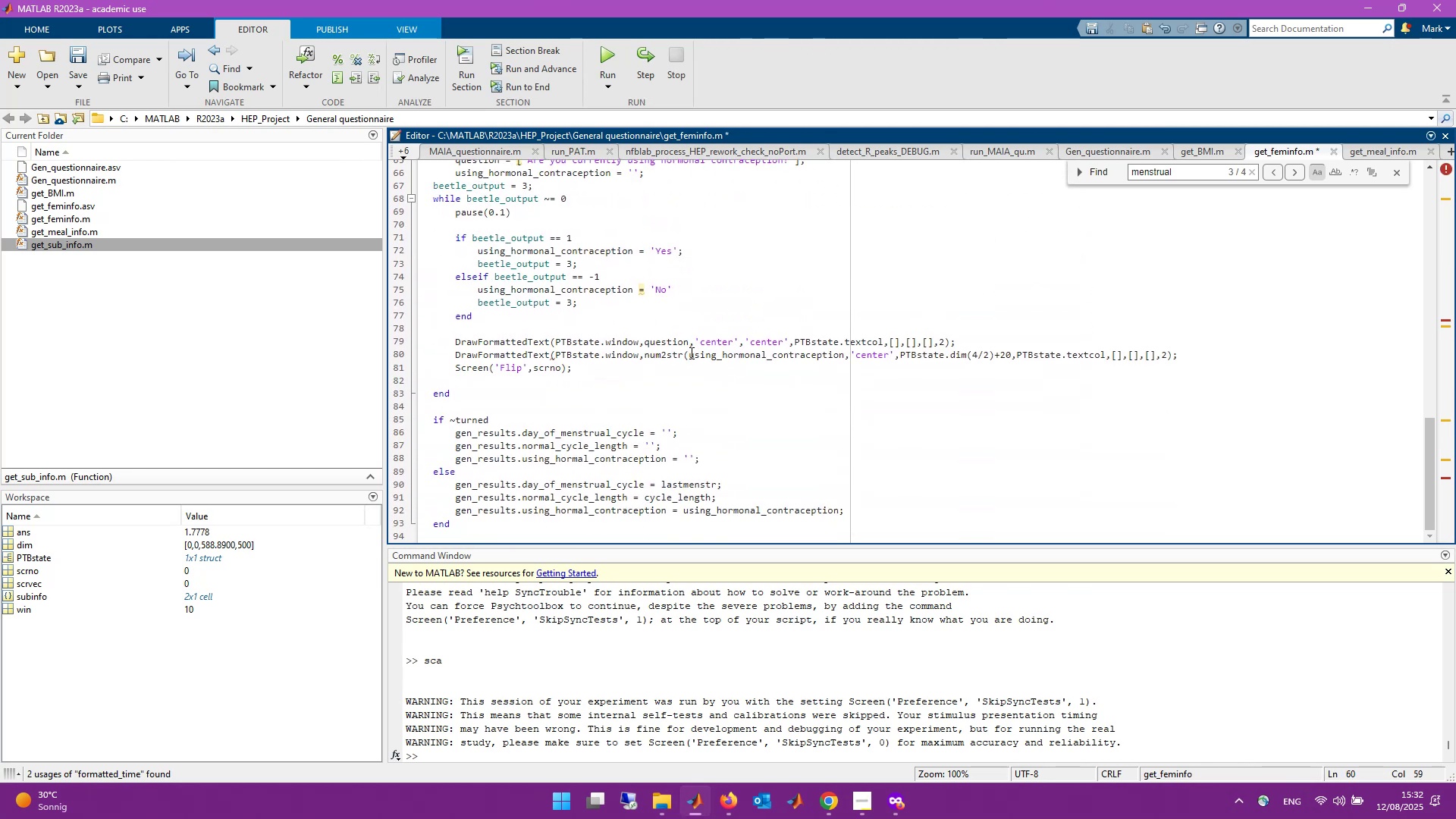 
left_click_drag(start_coordinate=[690, 353], to_coordinate=[645, 356])
 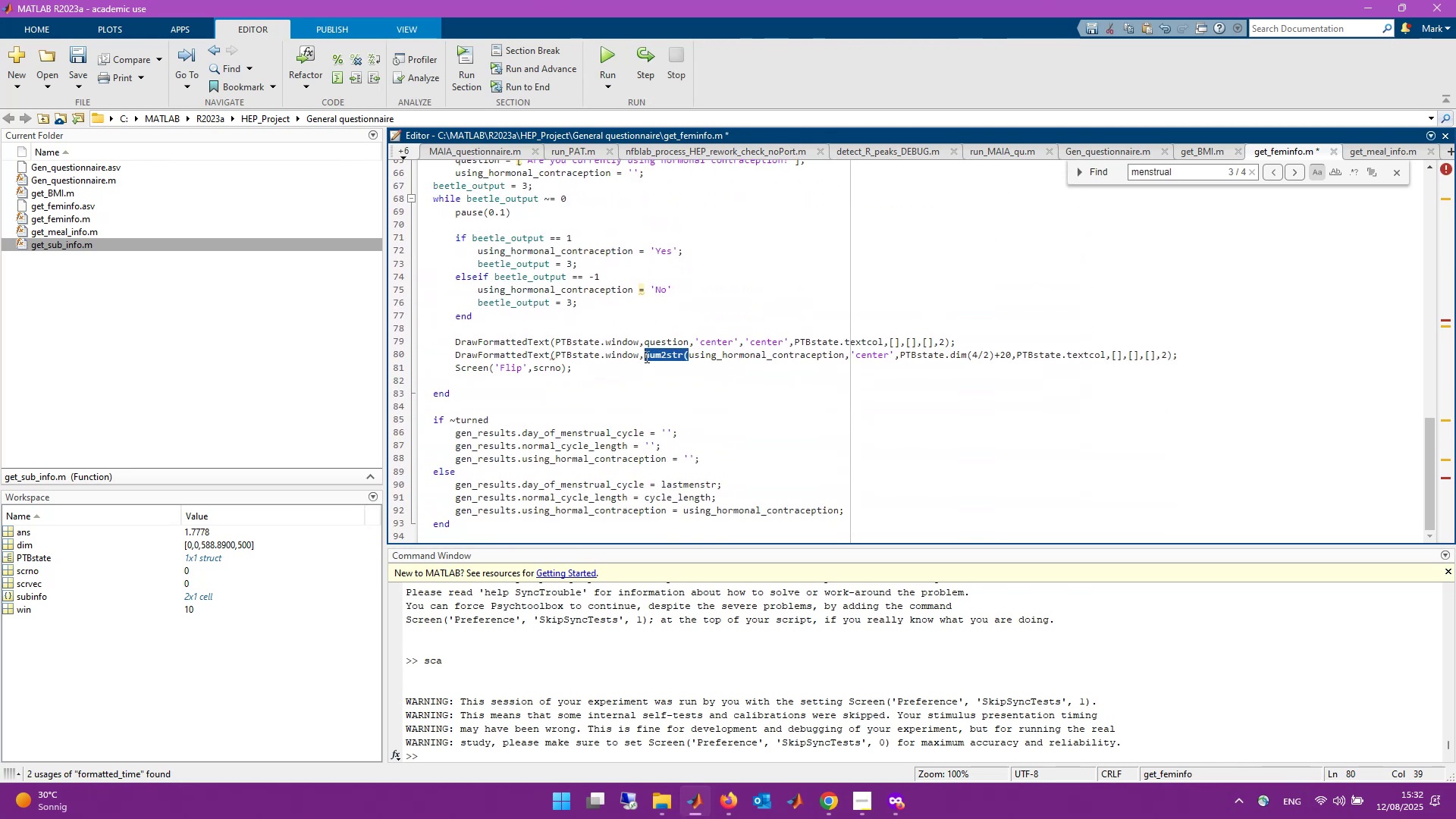 
key(Backspace)
 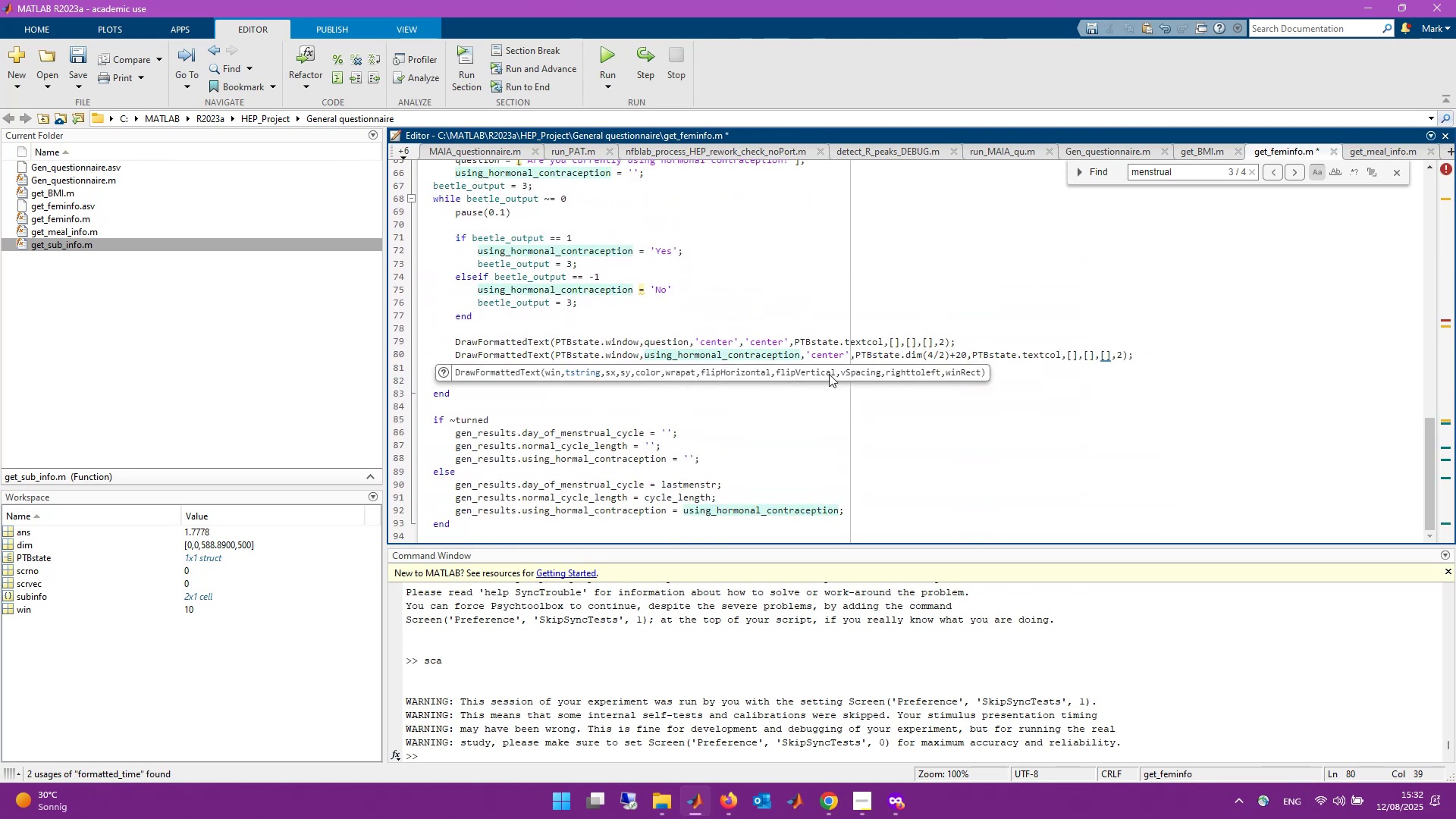 
key(Control+S)
 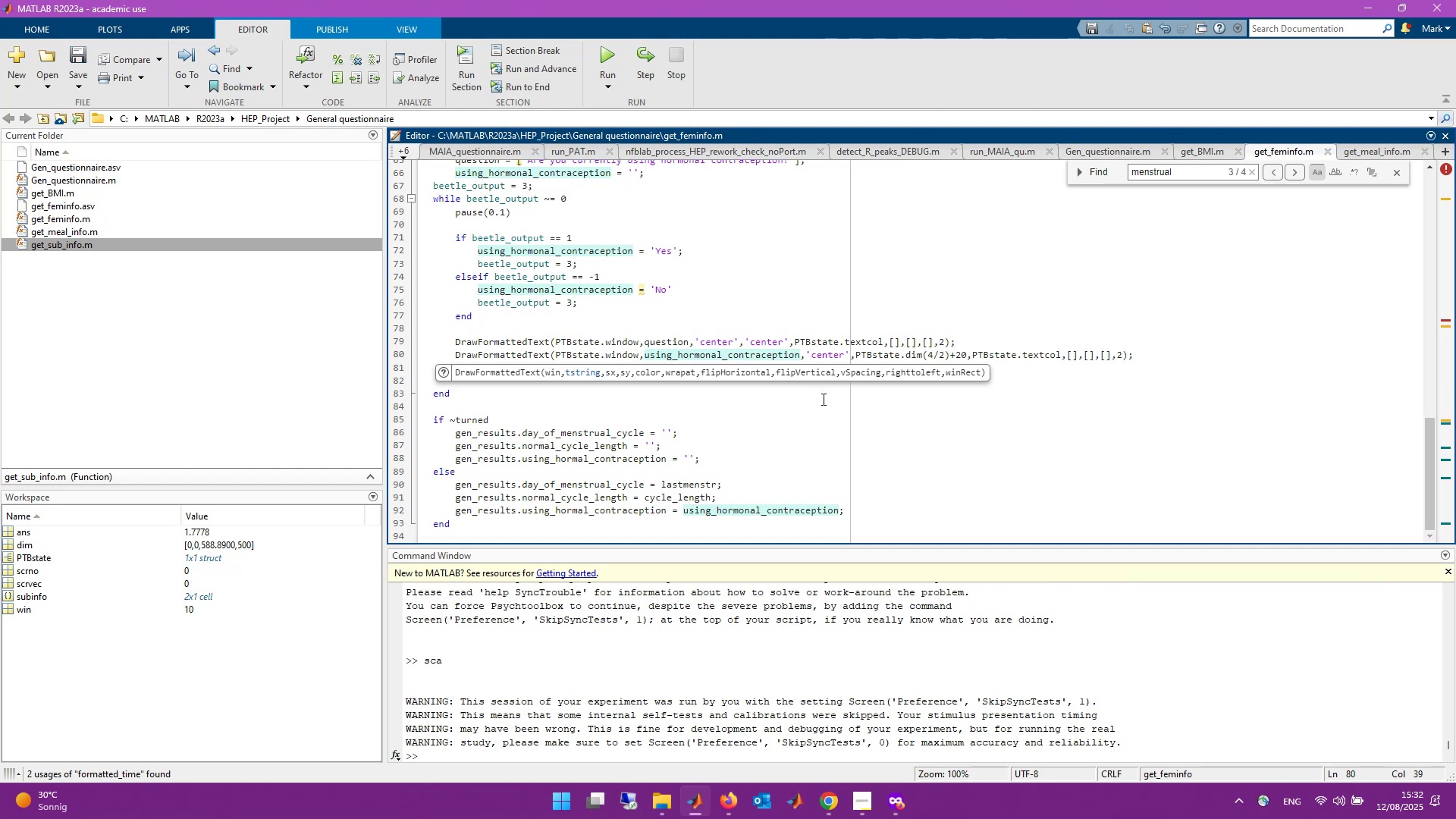 
scroll: coordinate [838, 451], scroll_direction: up, amount: 14.0
 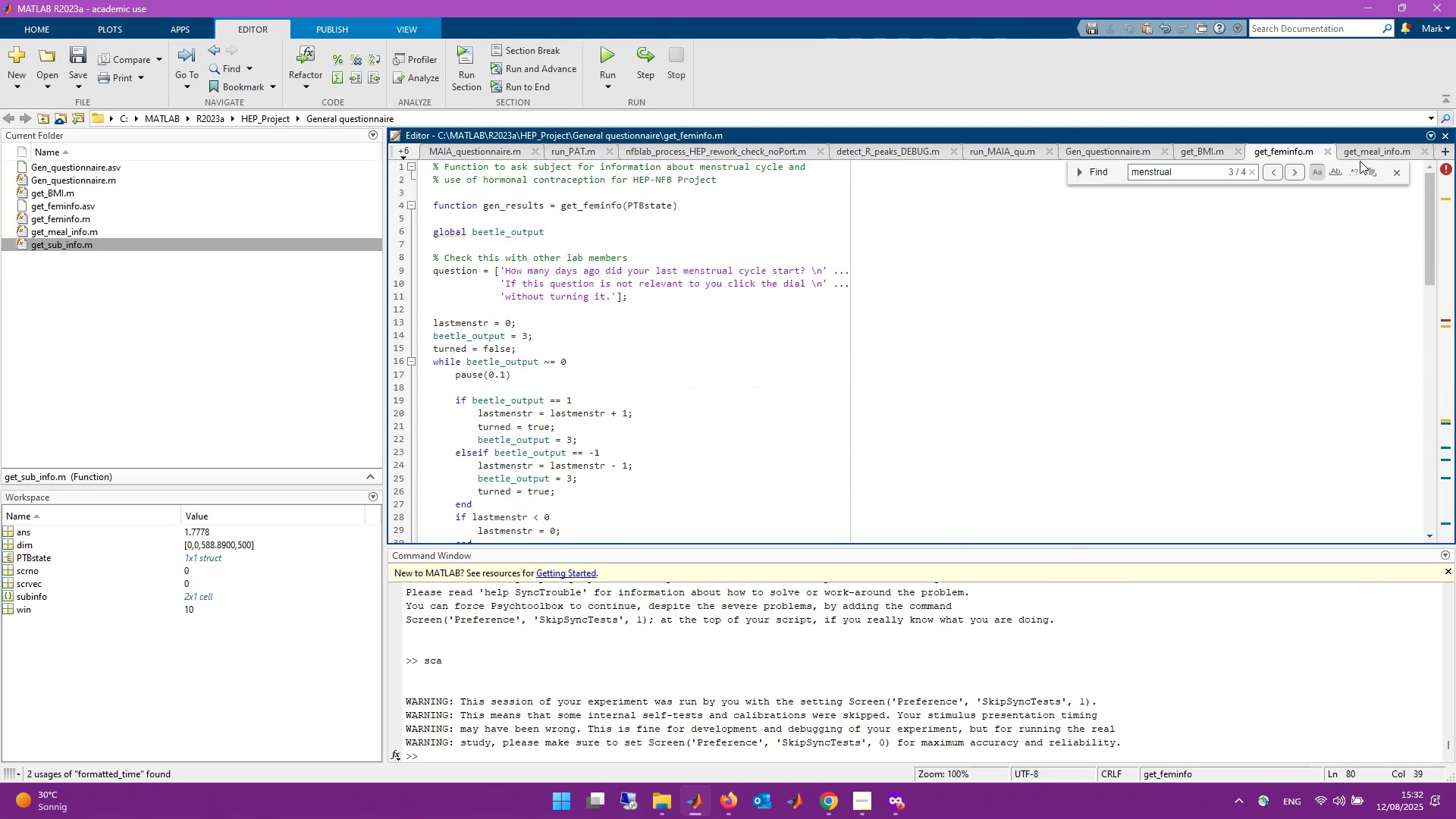 
left_click([1370, 150])
 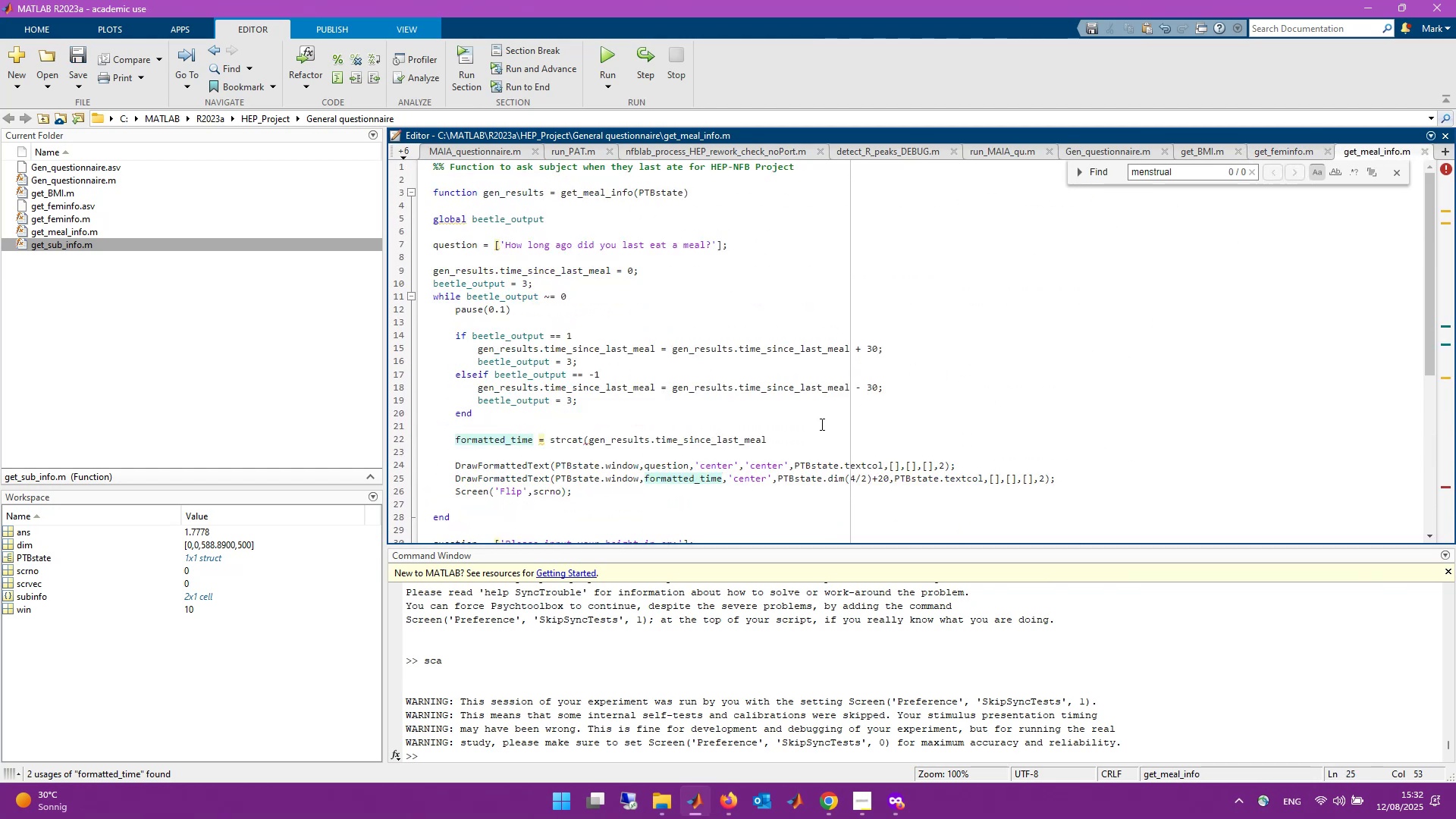 
wait(6.1)
 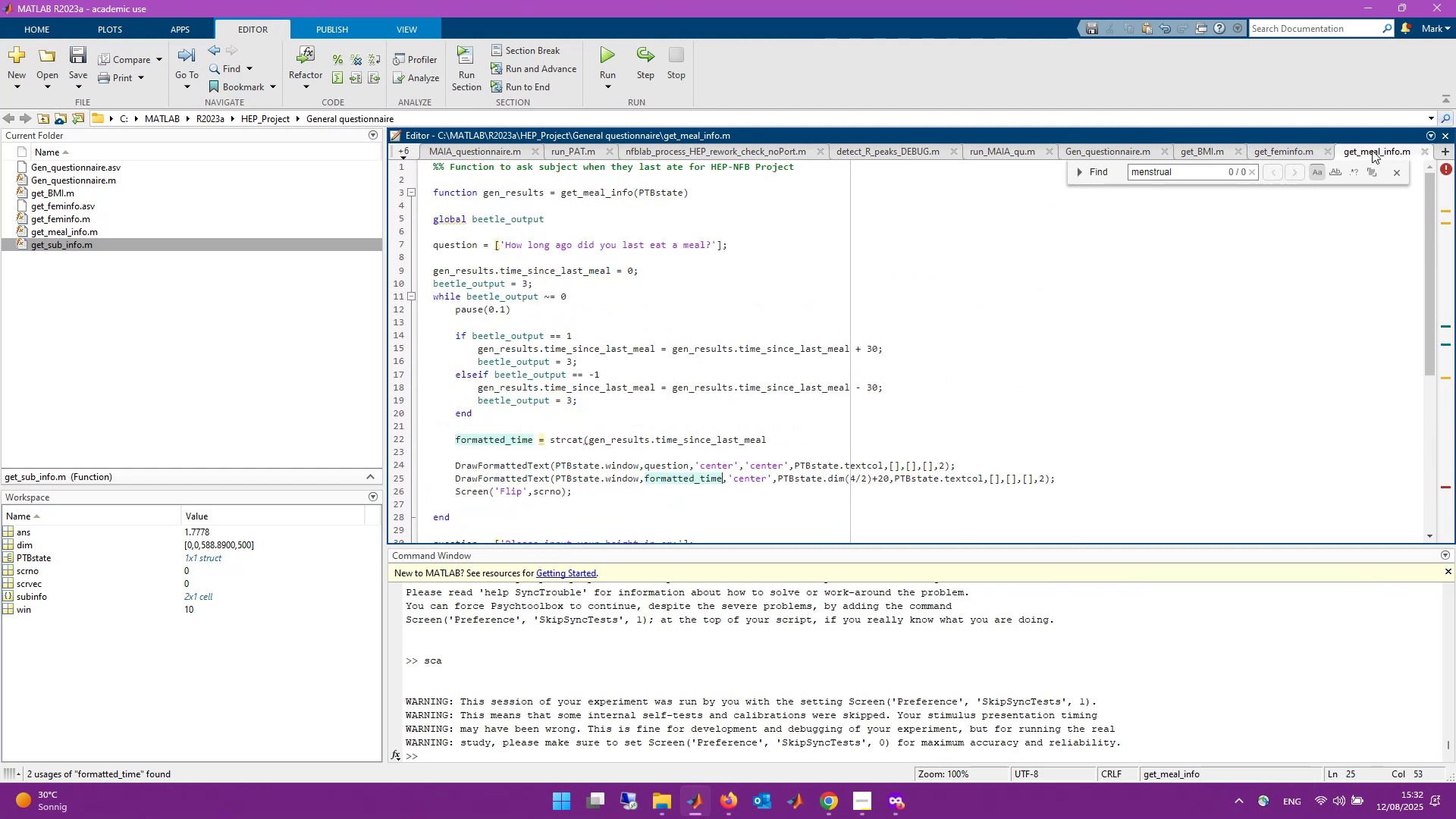 
scroll: coordinate [661, 440], scroll_direction: down, amount: 1.0
 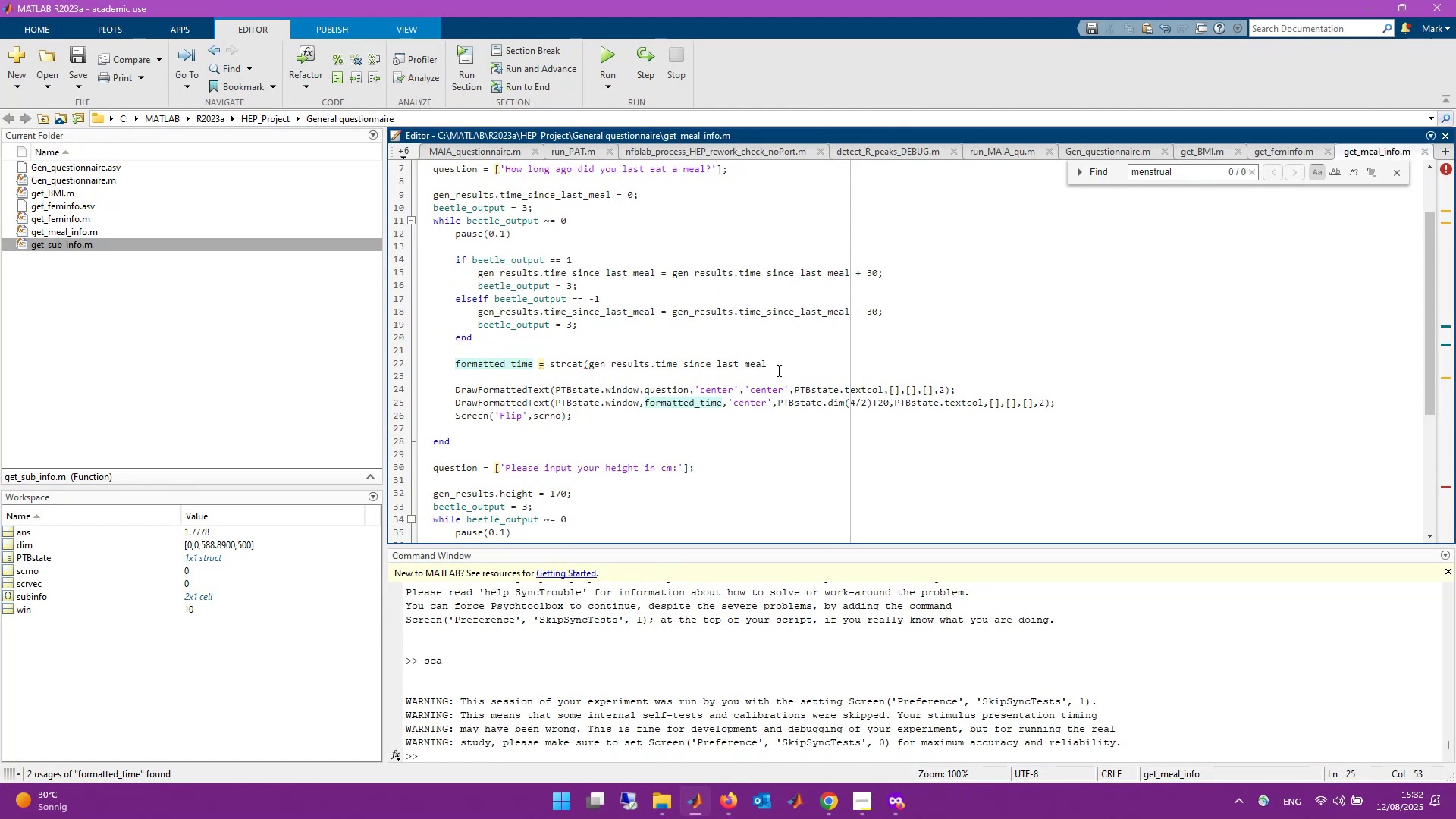 
left_click([802, 361])
 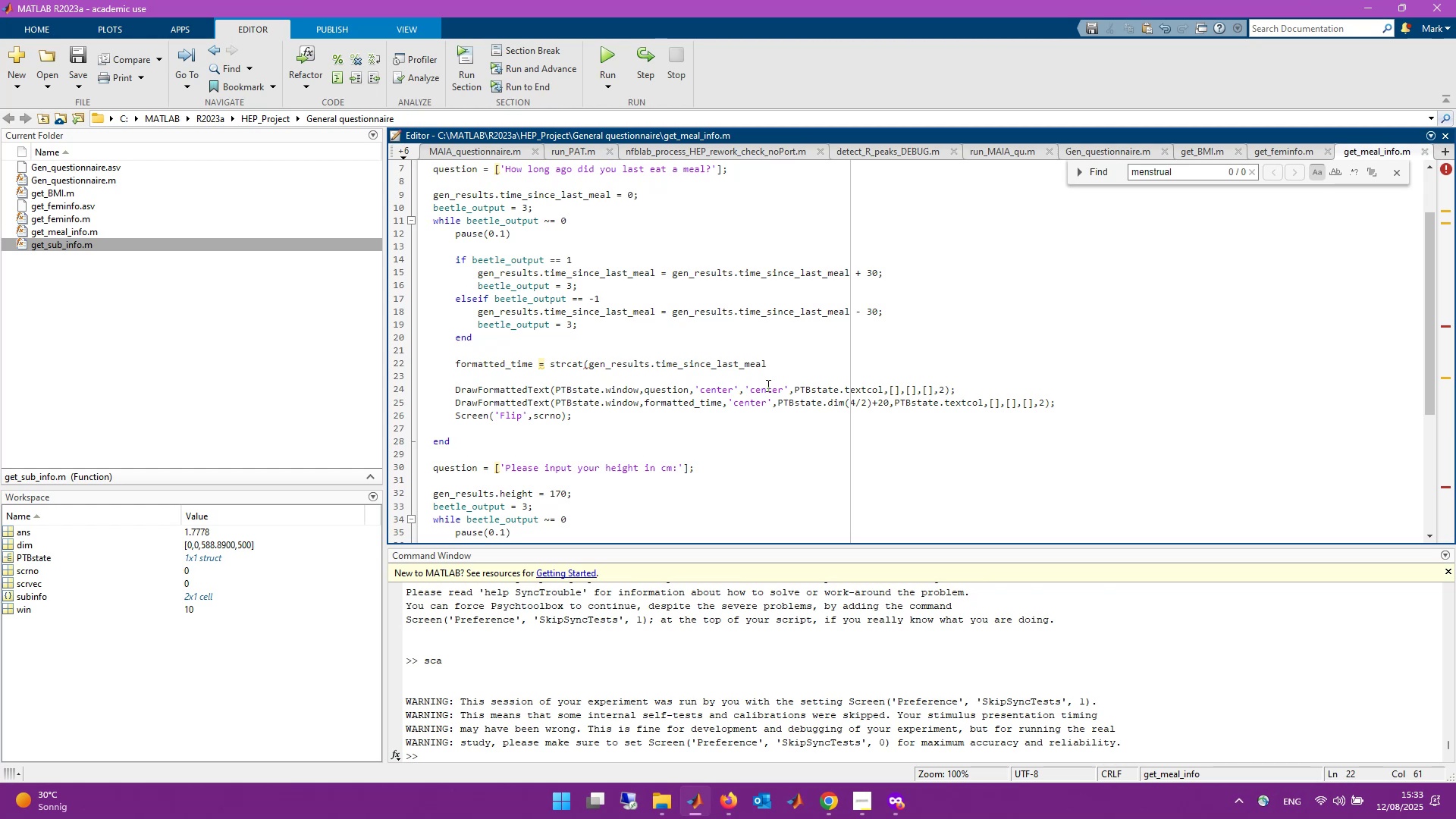 
wait(18.13)
 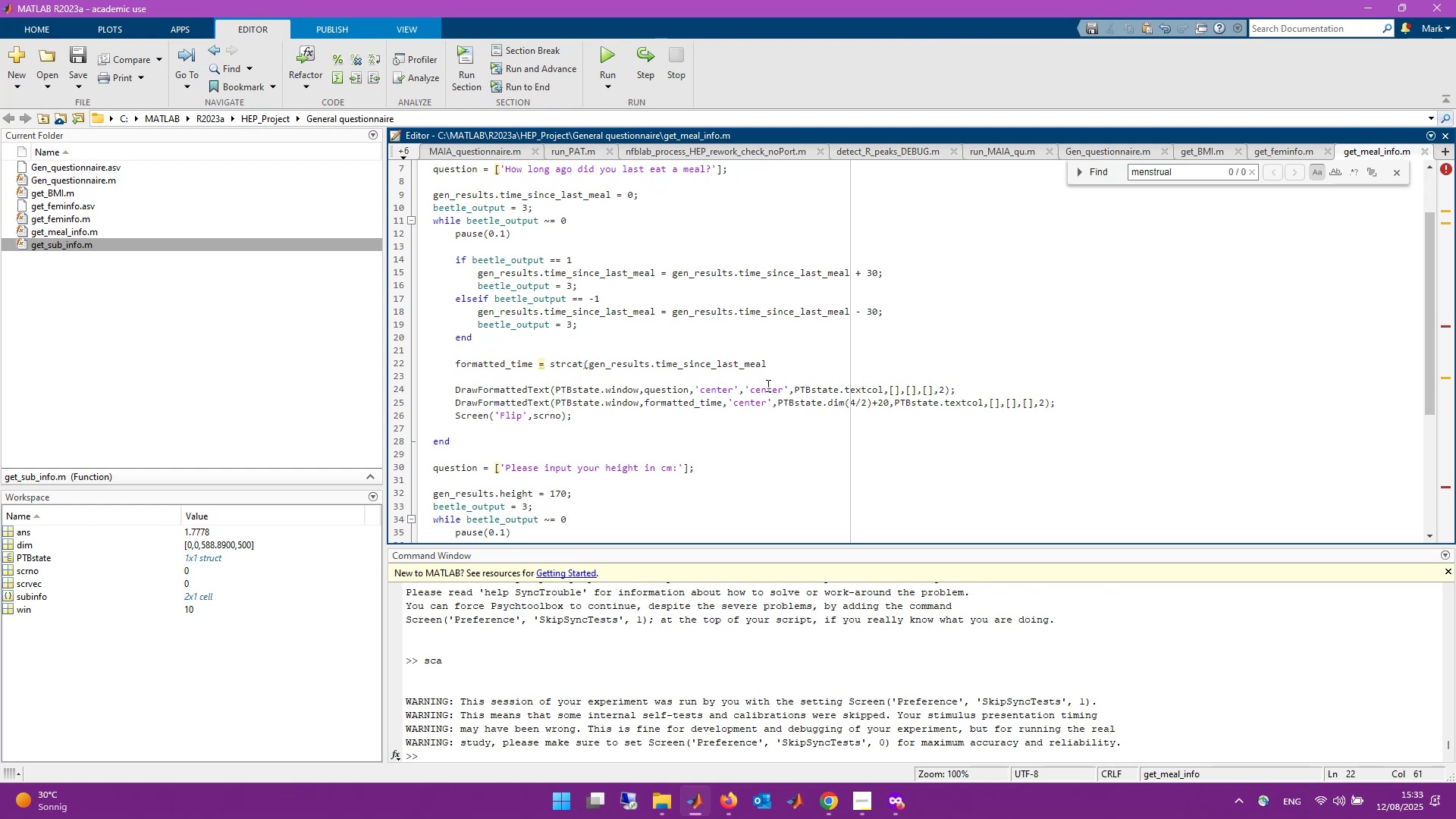 
key(M)
 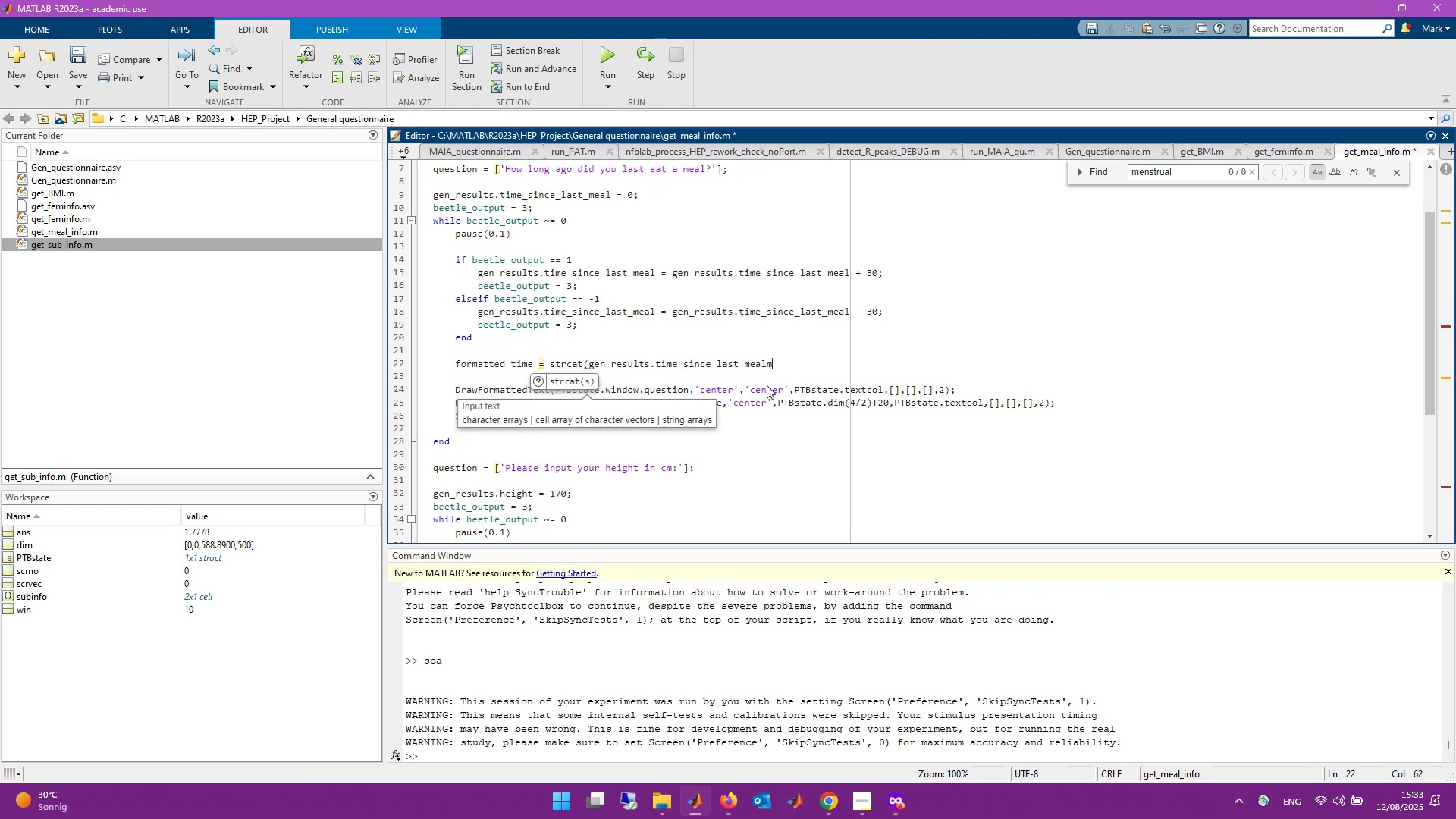 
key(Backspace)
 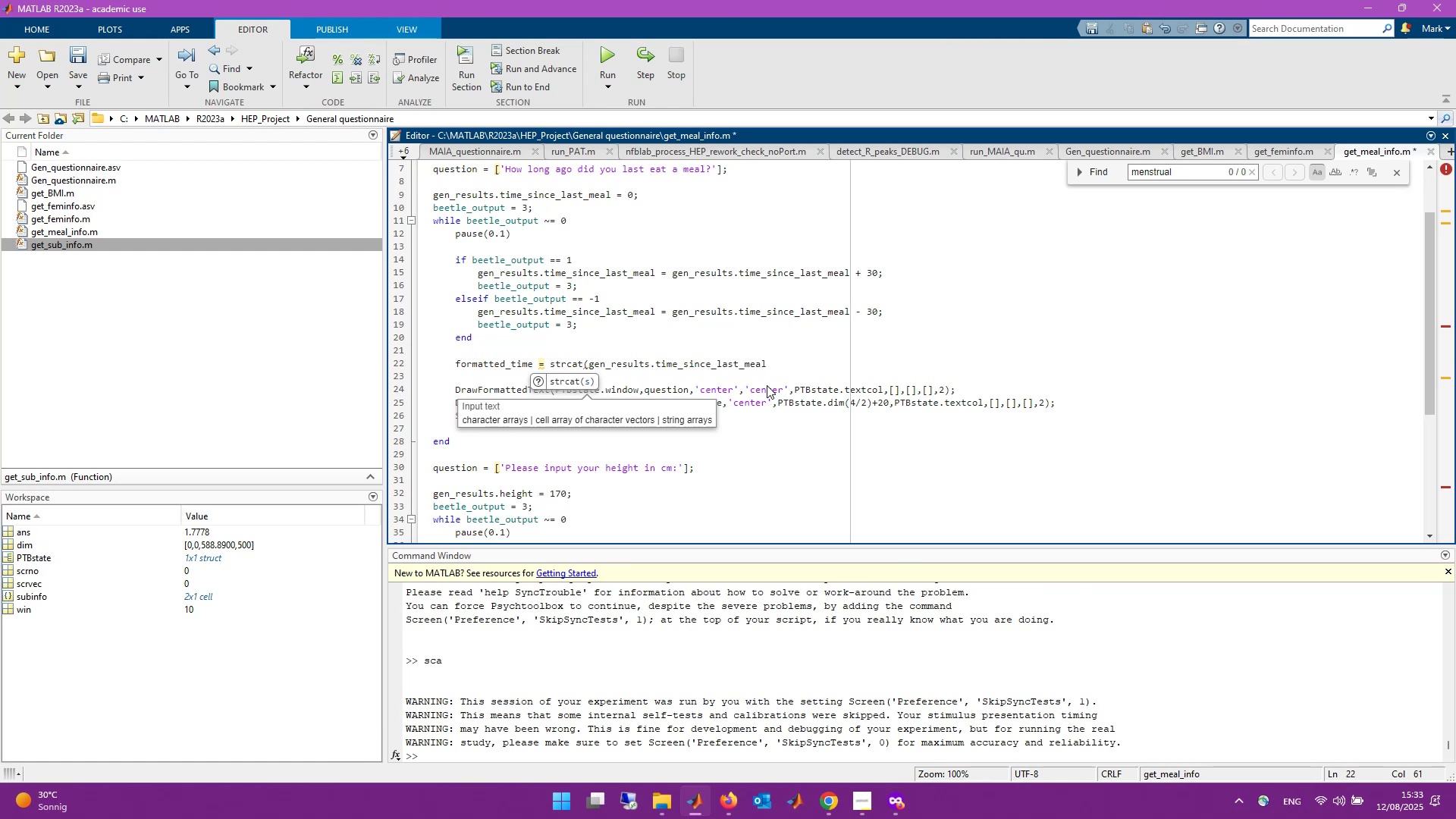 
key(Control+ArrowLeft)
 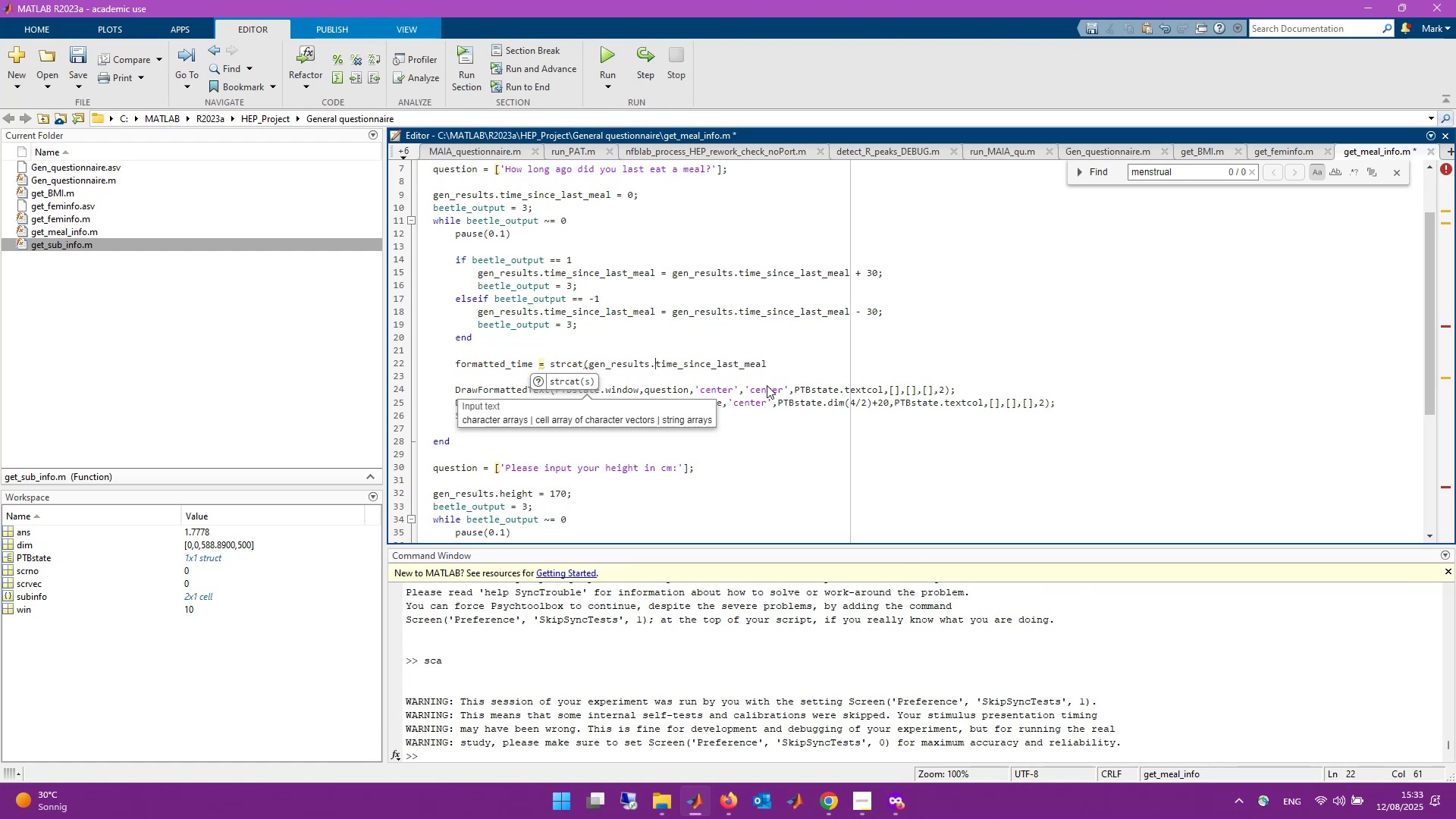 
key(Control+ArrowLeft)
 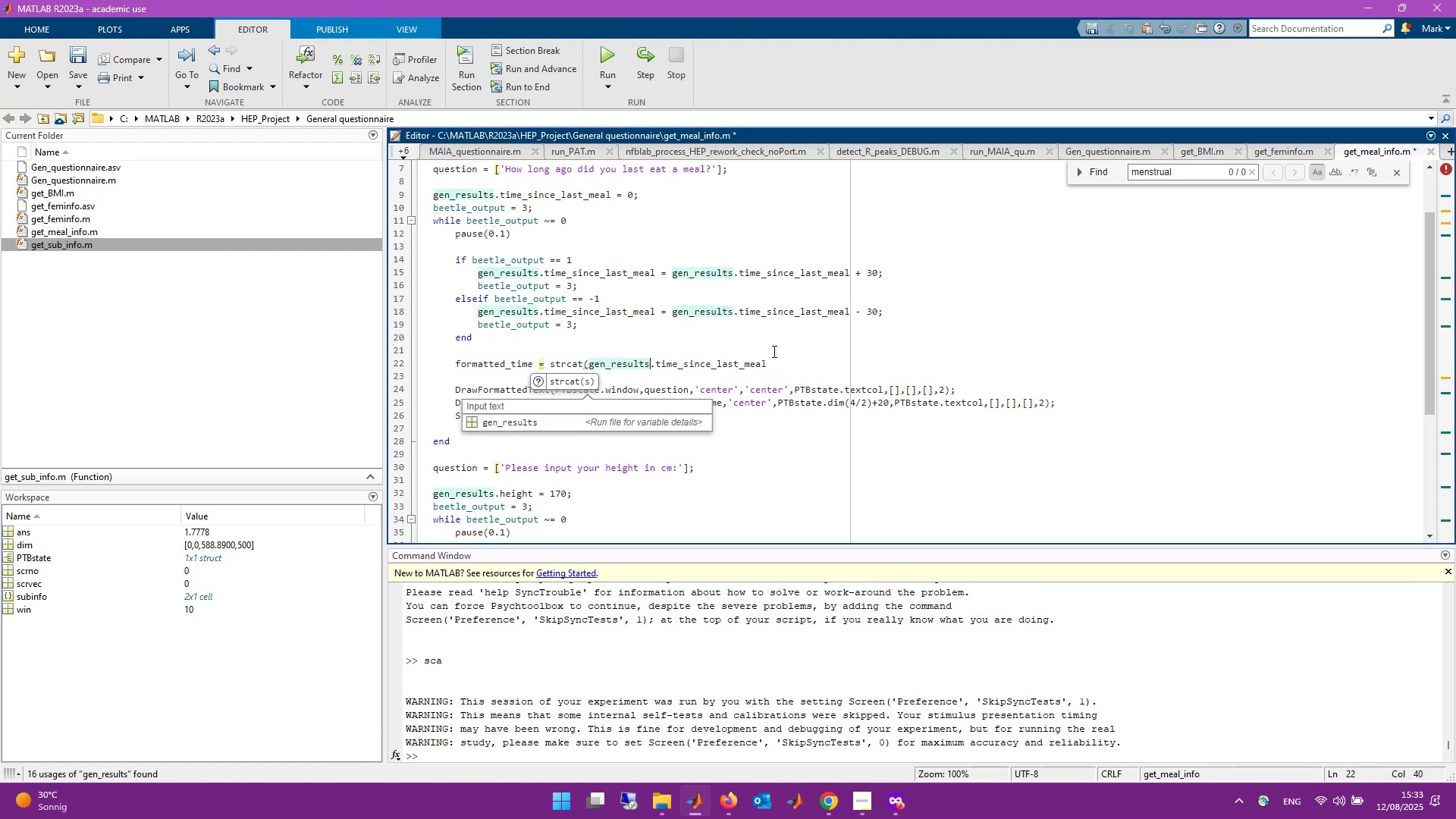 
left_click([770, 361])
 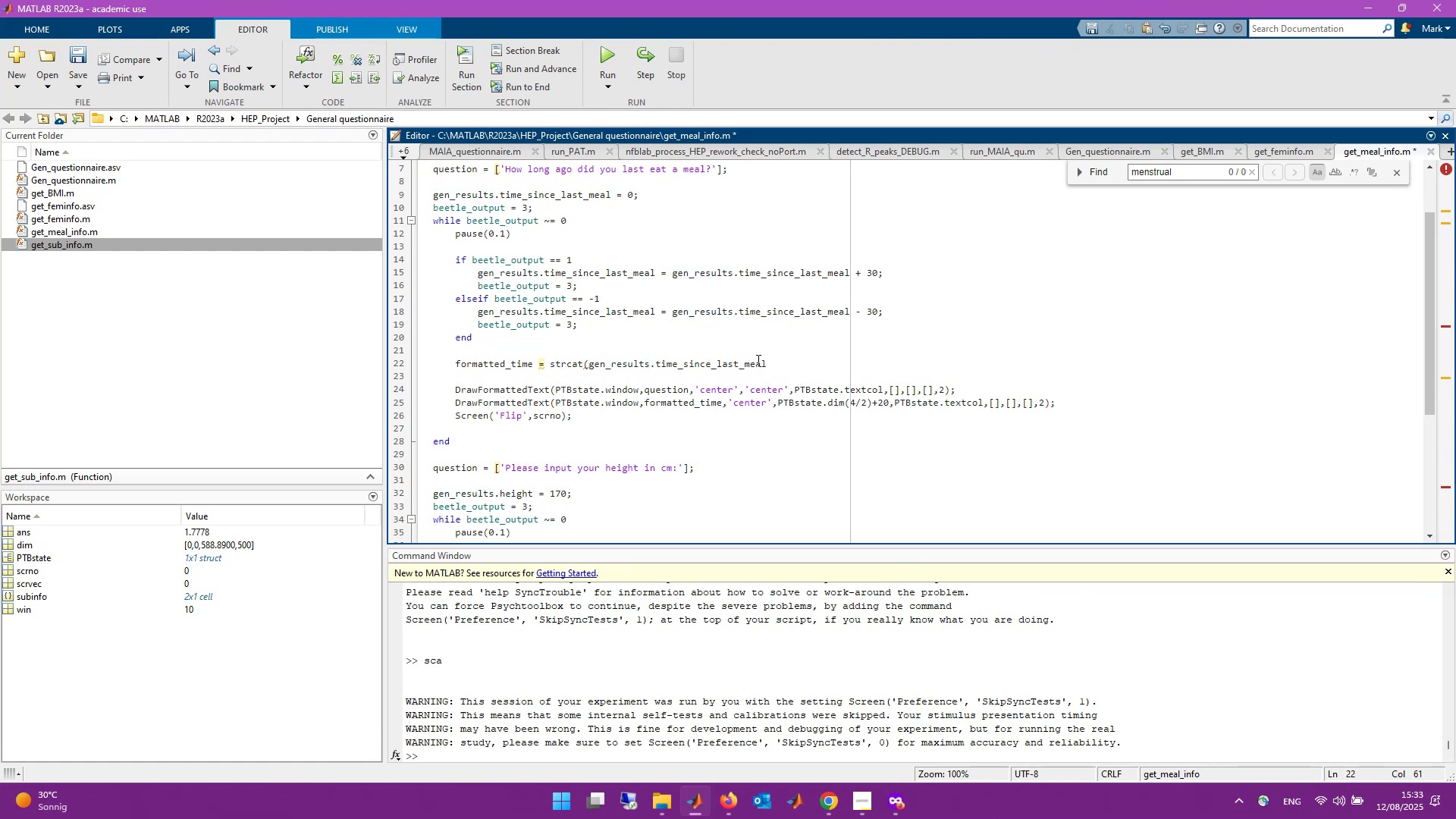 
left_click_drag(start_coordinate=[771, 363], to_coordinate=[456, 367])
 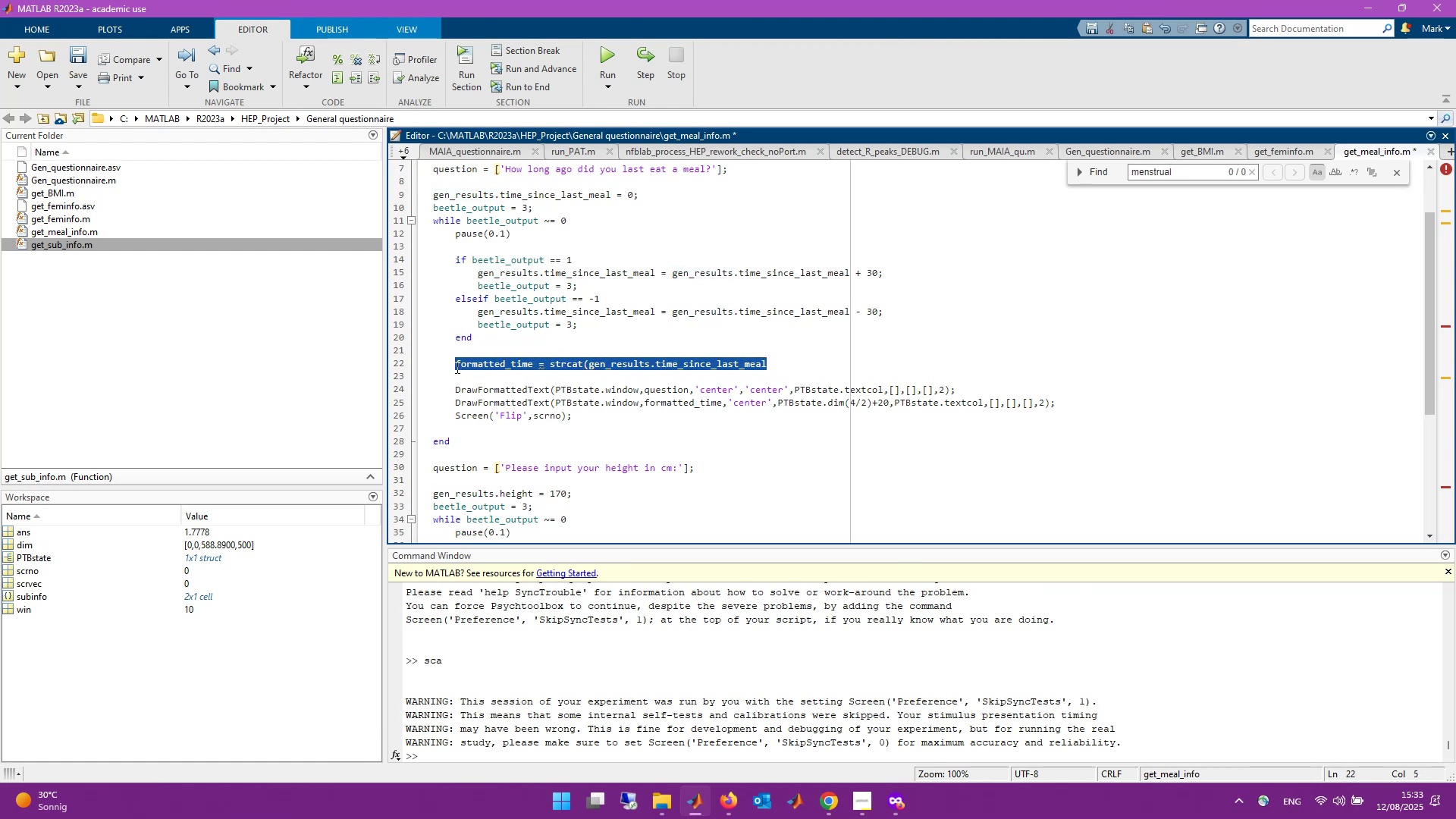 
type(hours = mod()
 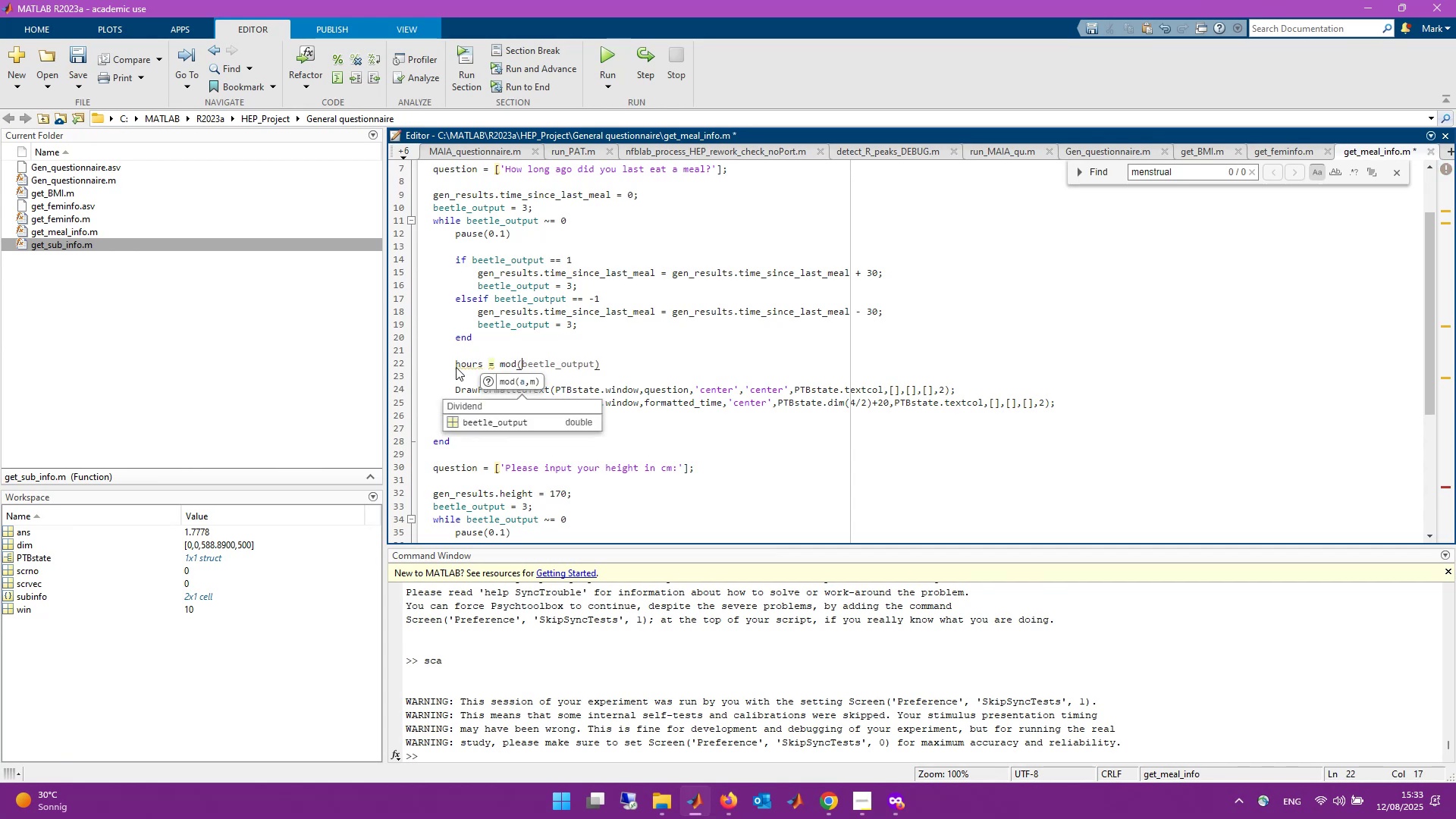 
left_click_drag(start_coordinate=[671, 312], to_coordinate=[849, 314])
 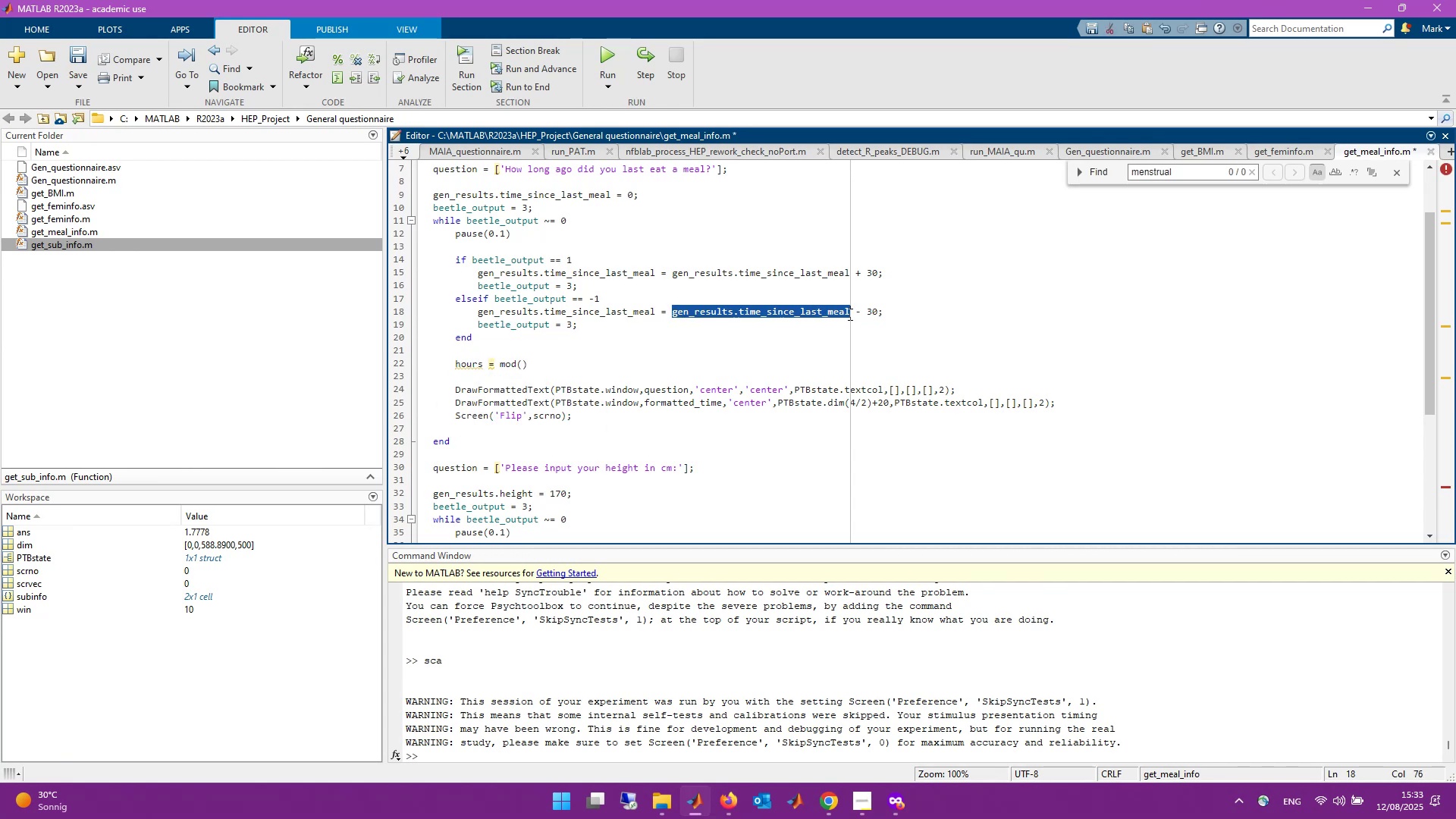 
key(Control+C)
 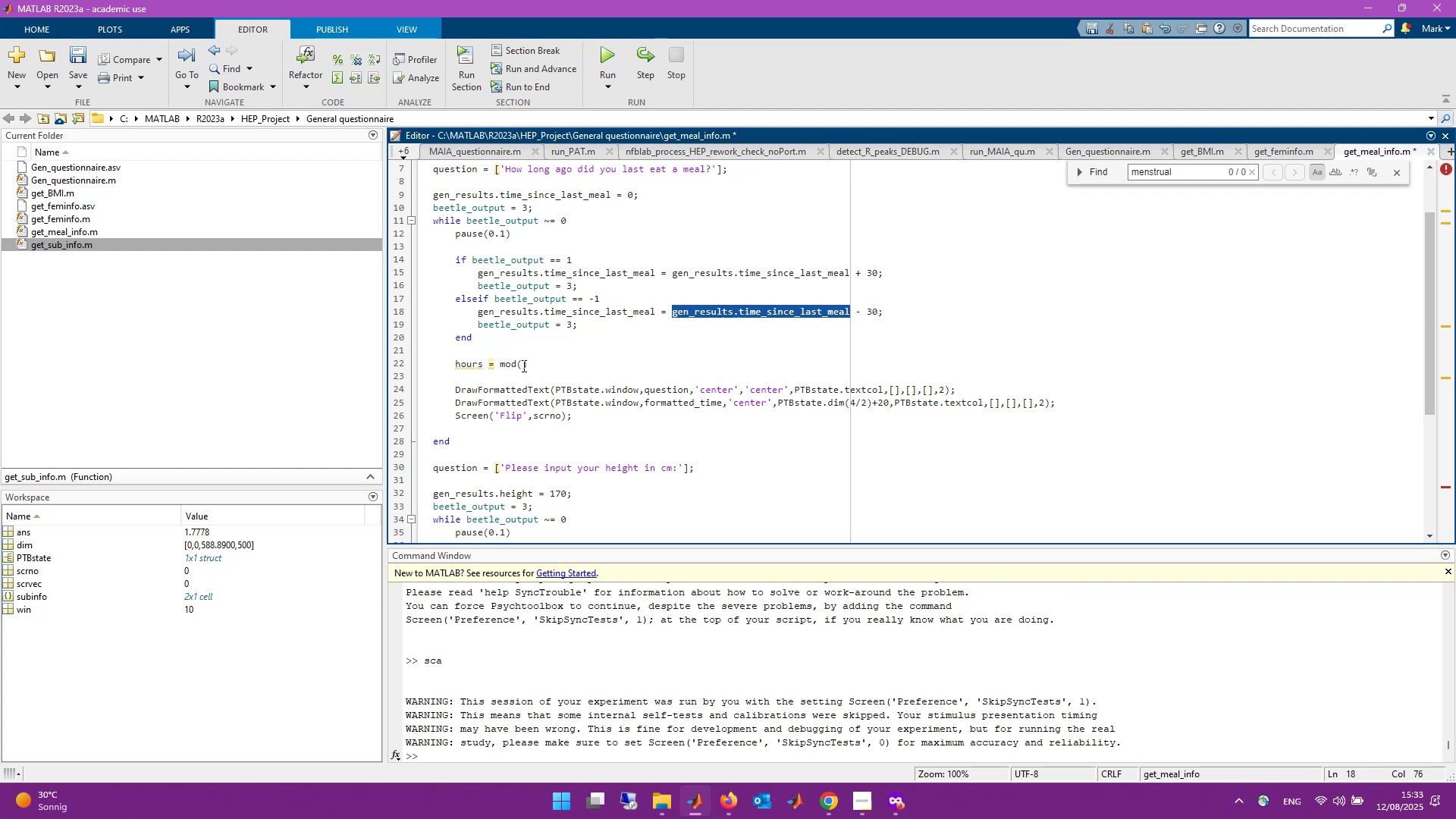 
left_click([522, 366])
 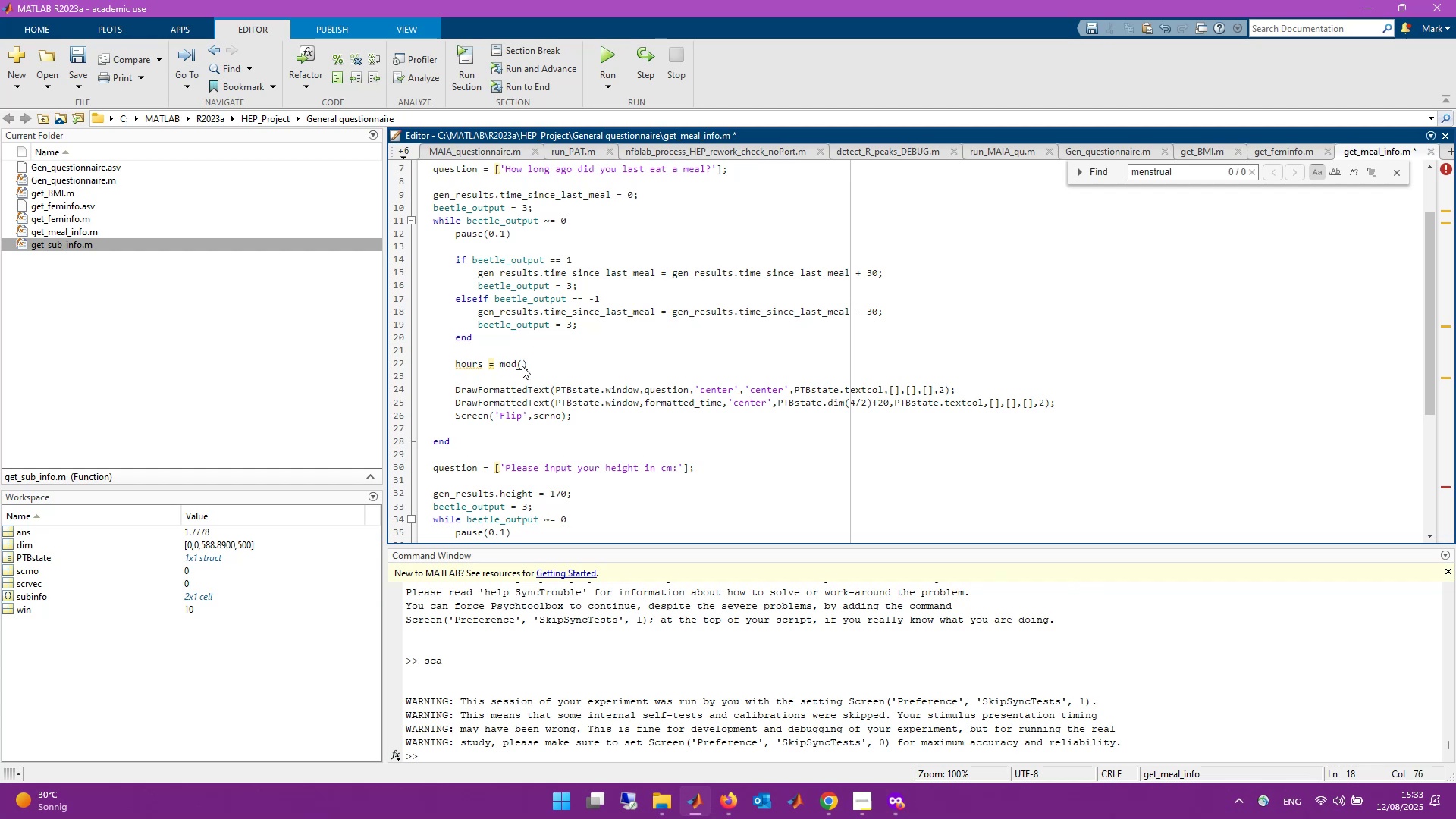 
key(Control+V)
 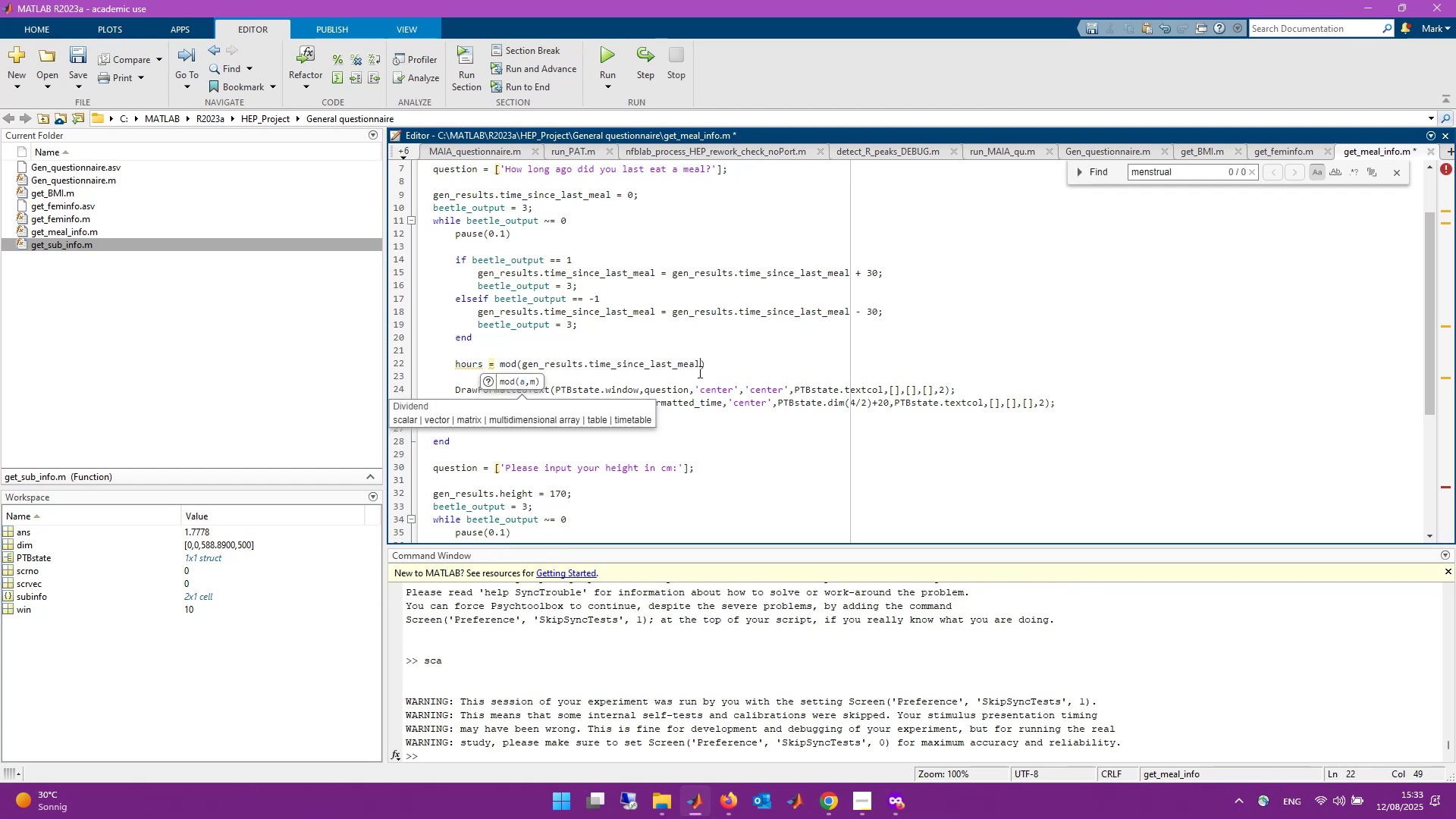 
type(,60)
 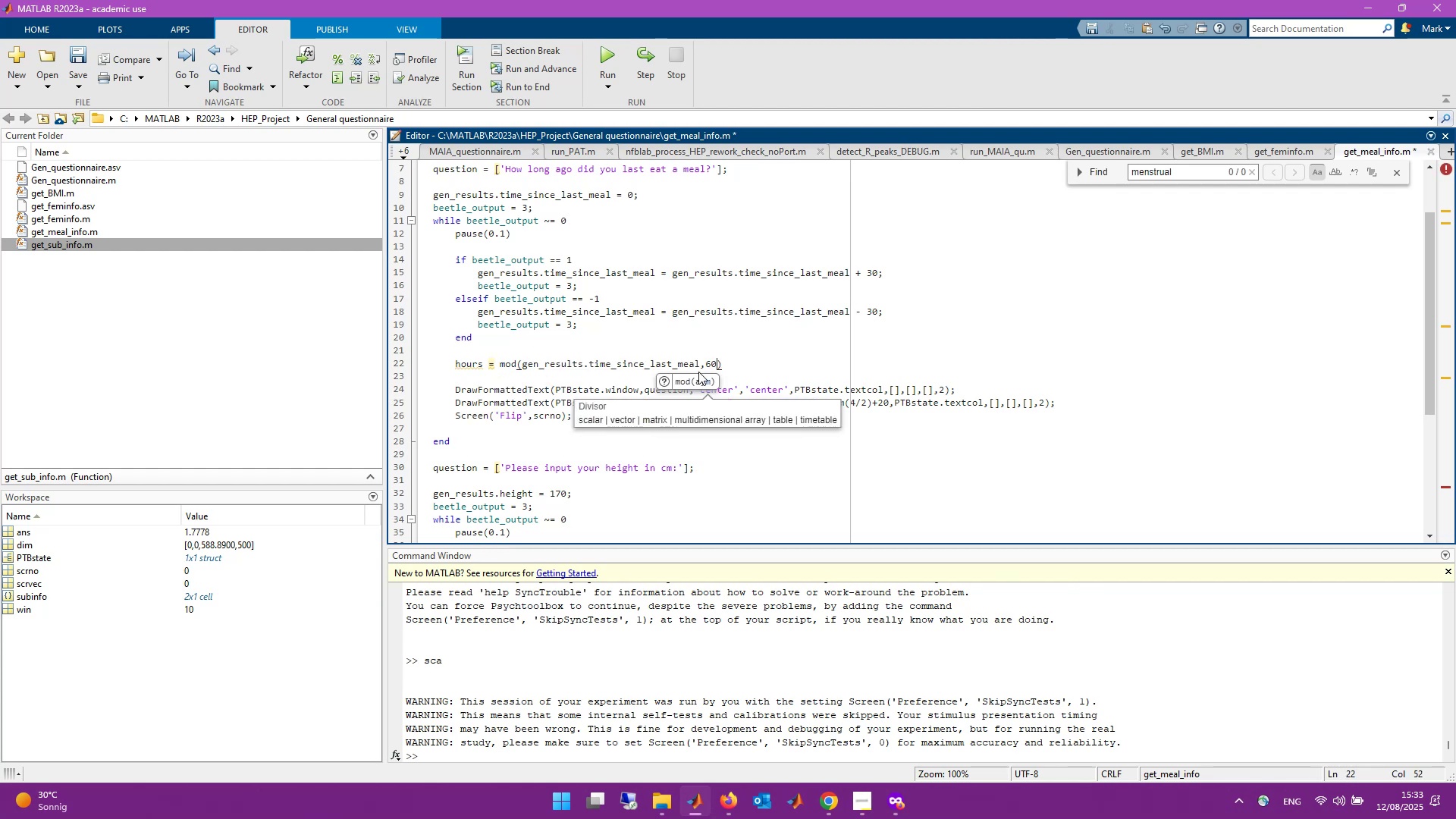 
key(ArrowRight)
 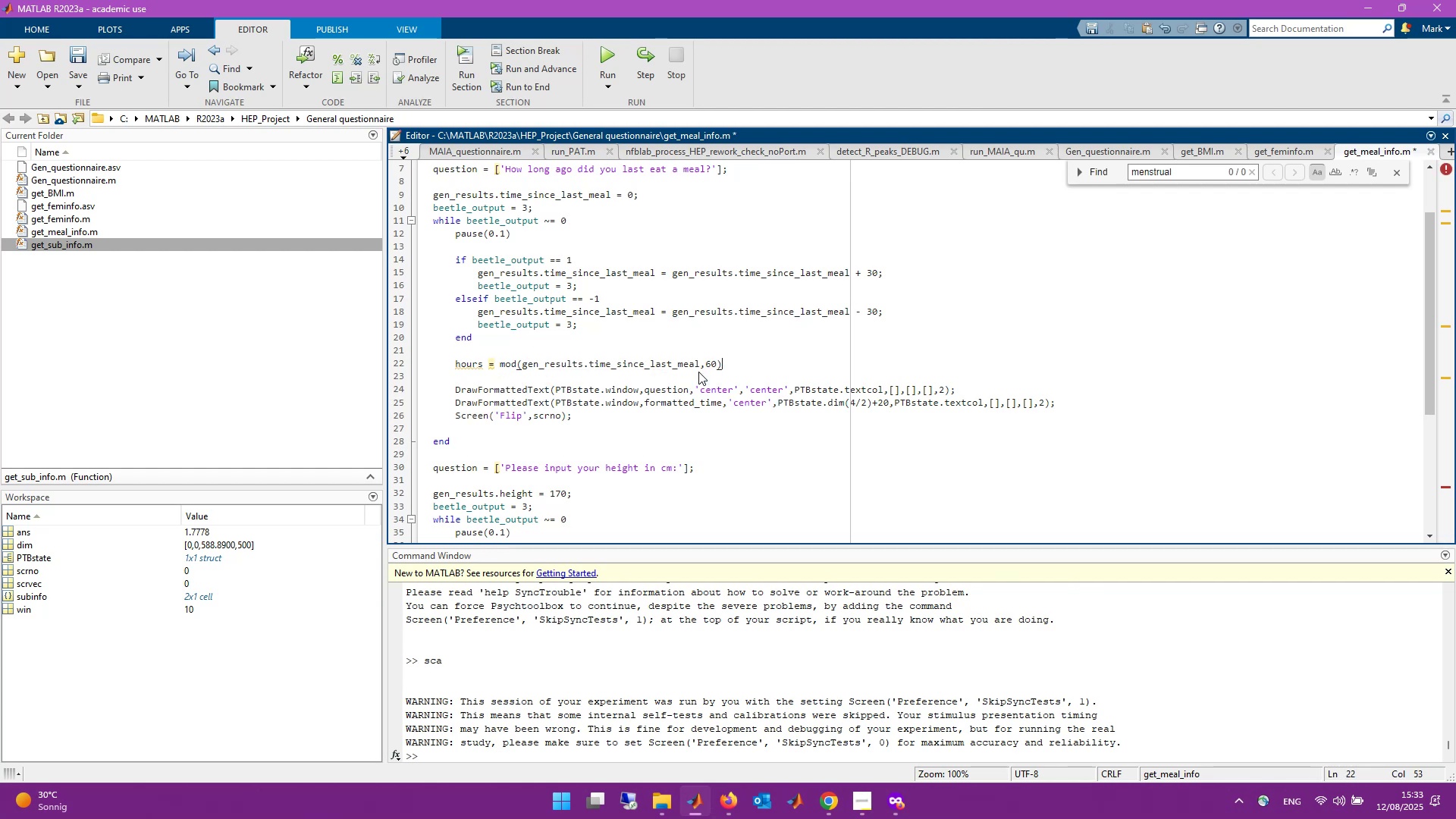 
key(Semicolon)
 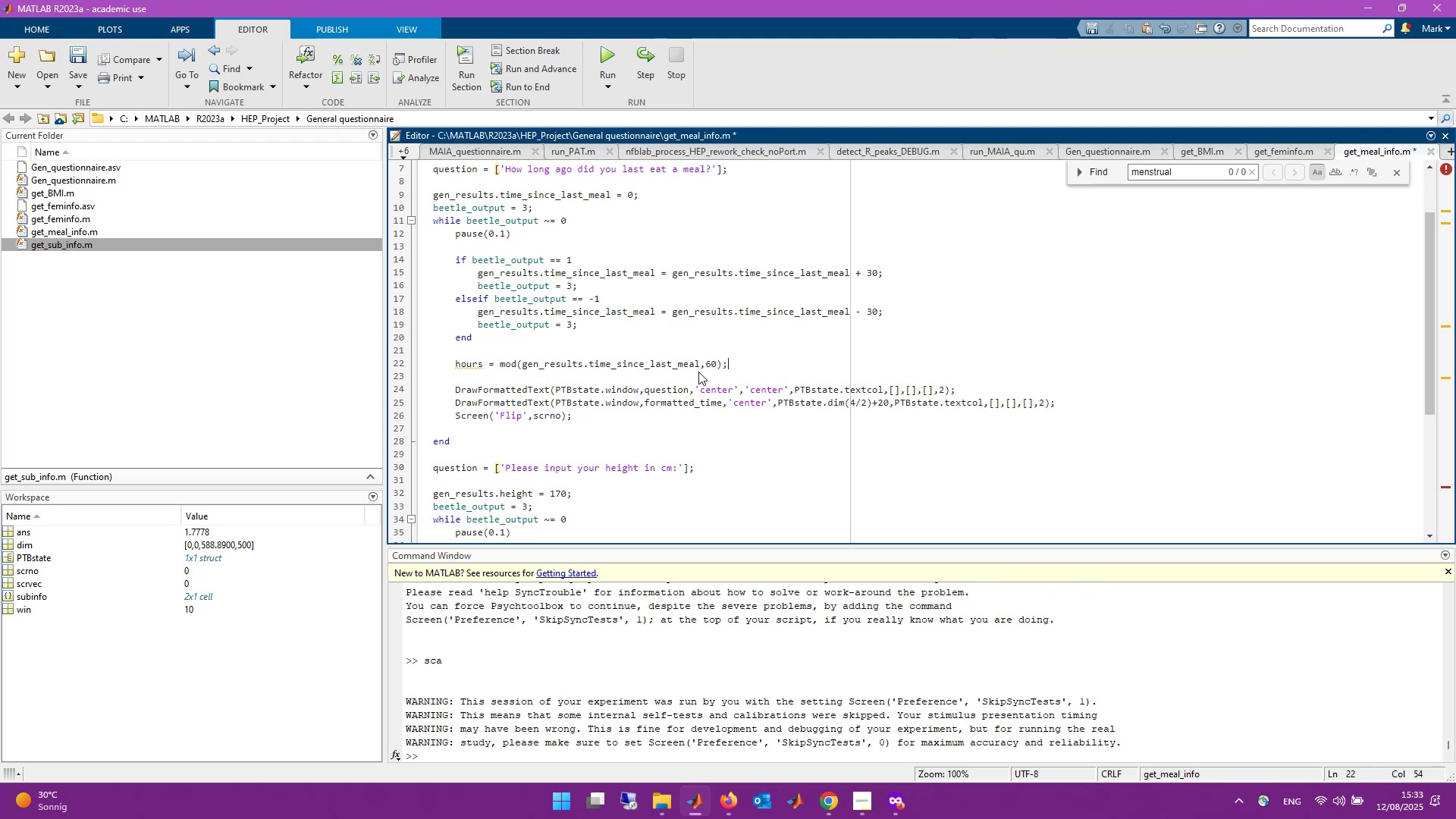 
key(Enter)
 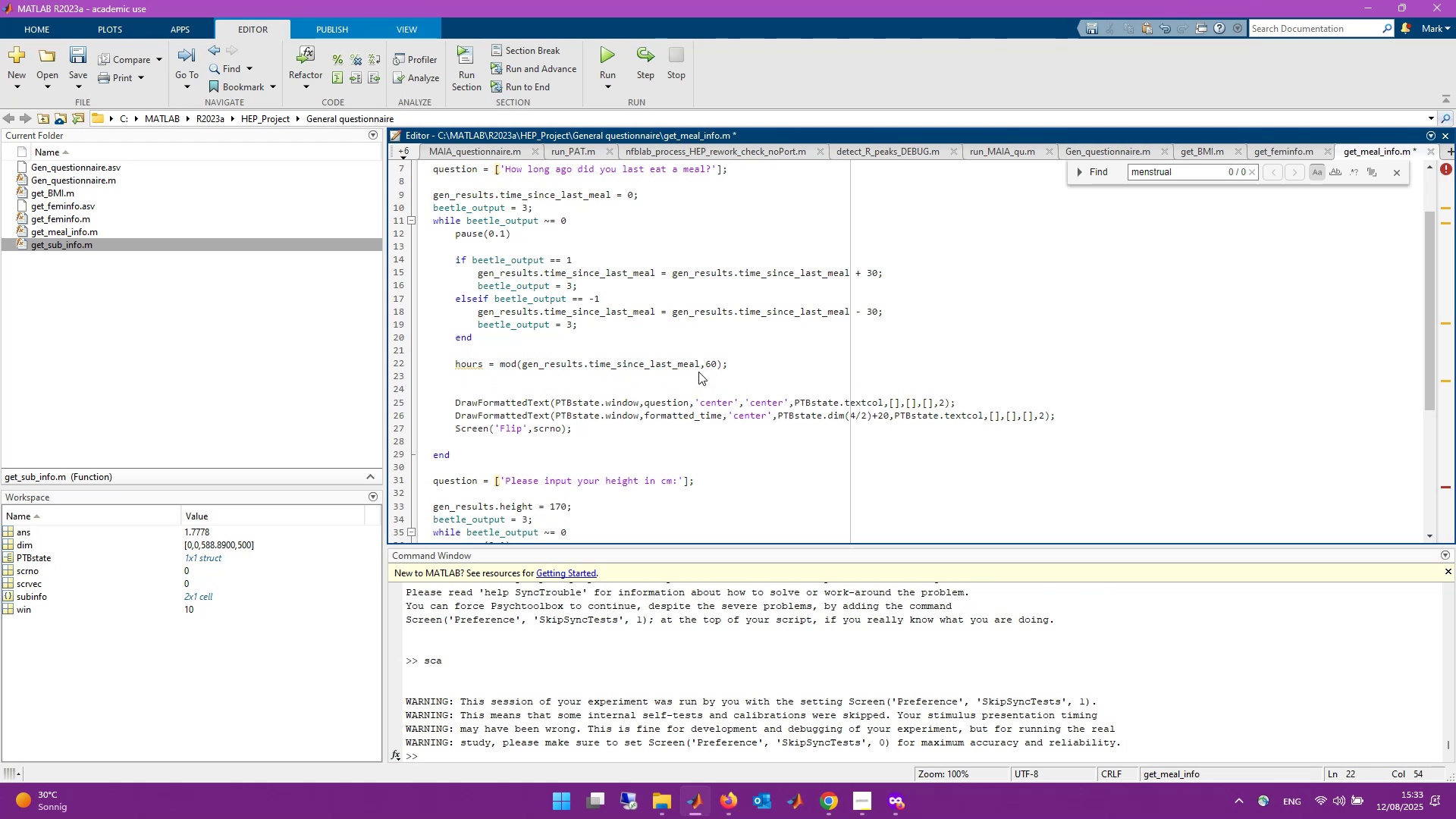 
type(minutes = )
 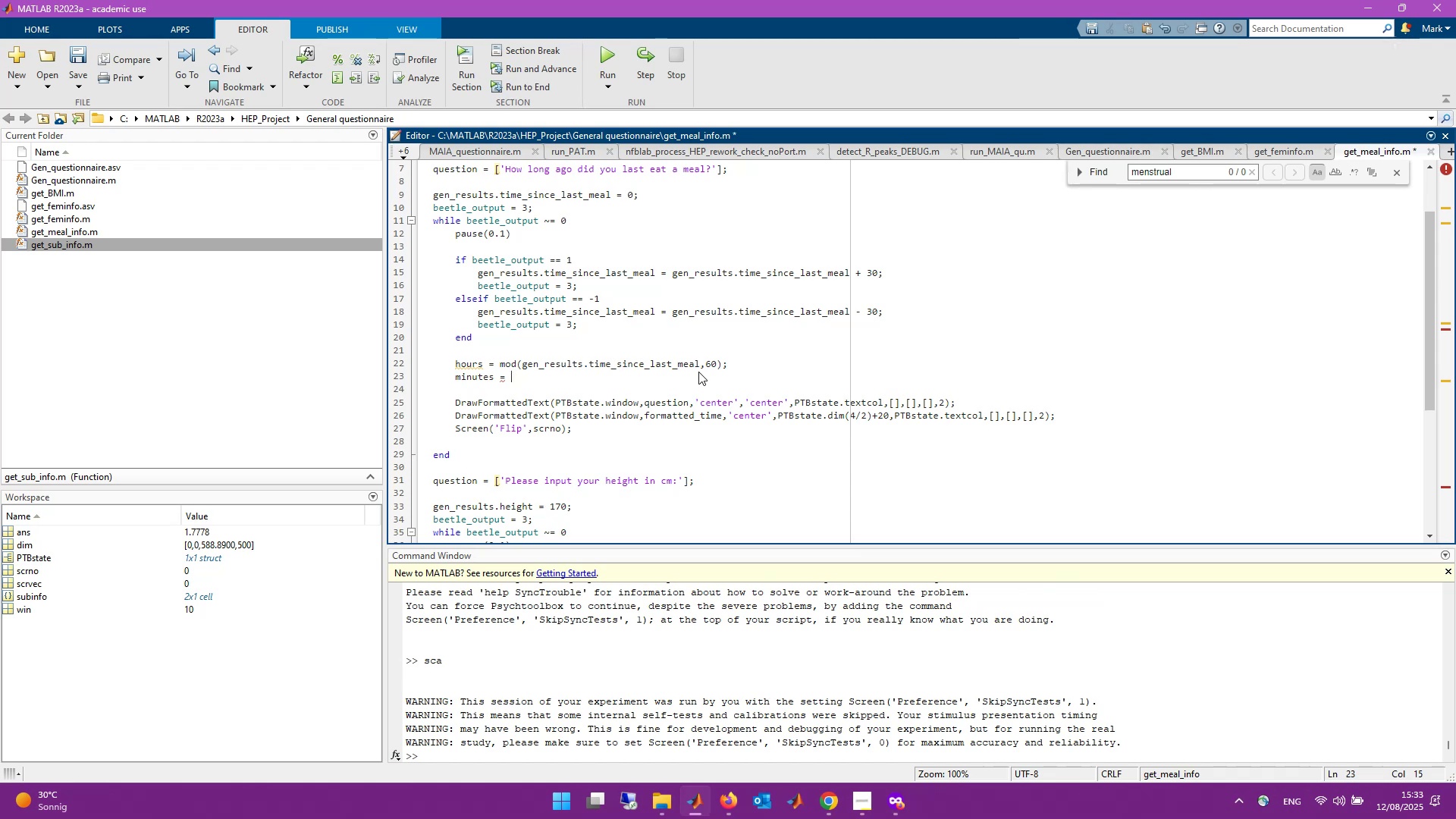 
wait(13.96)
 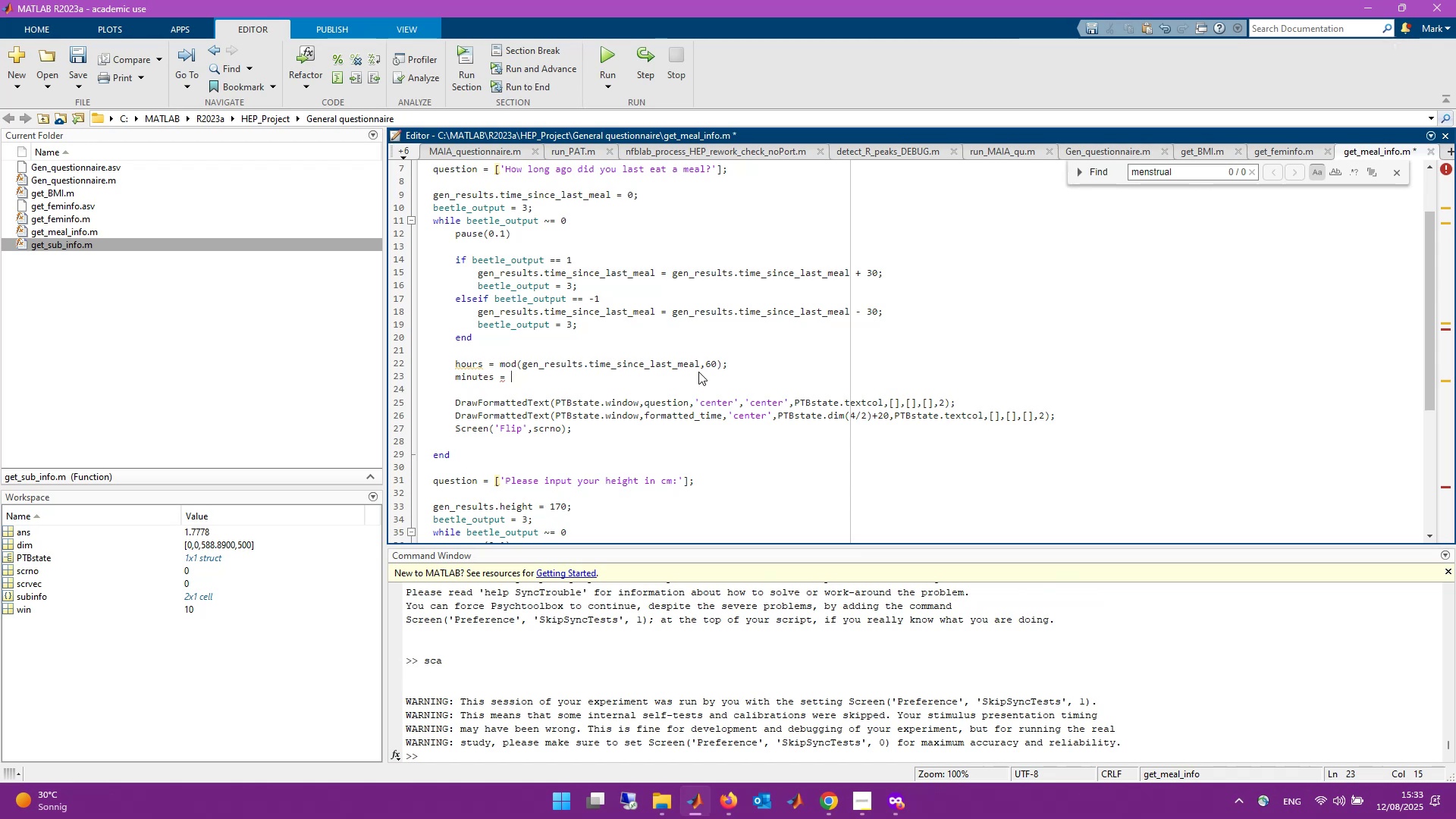 
left_click([736, 807])
 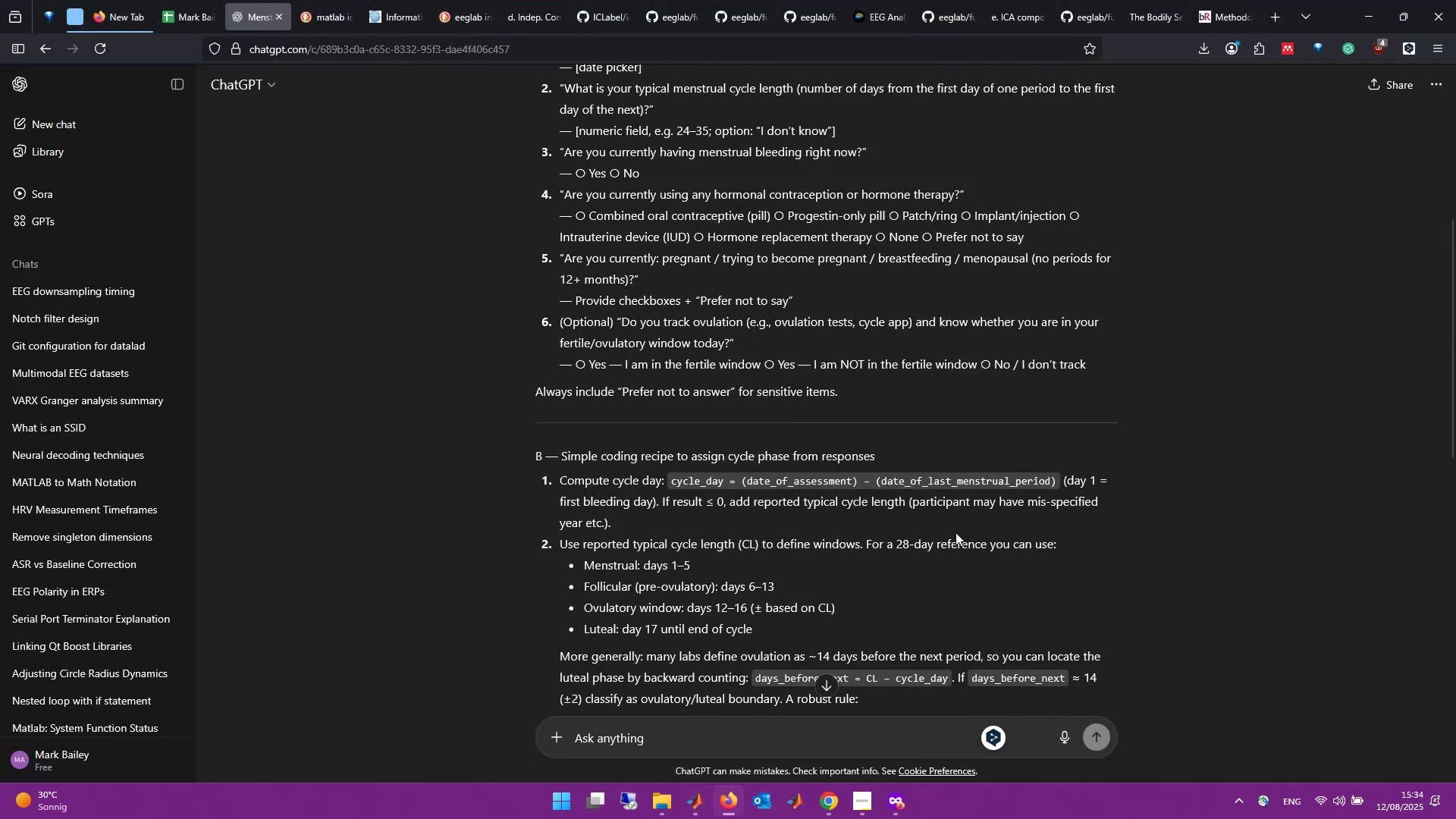 
left_click([1172, 520])
 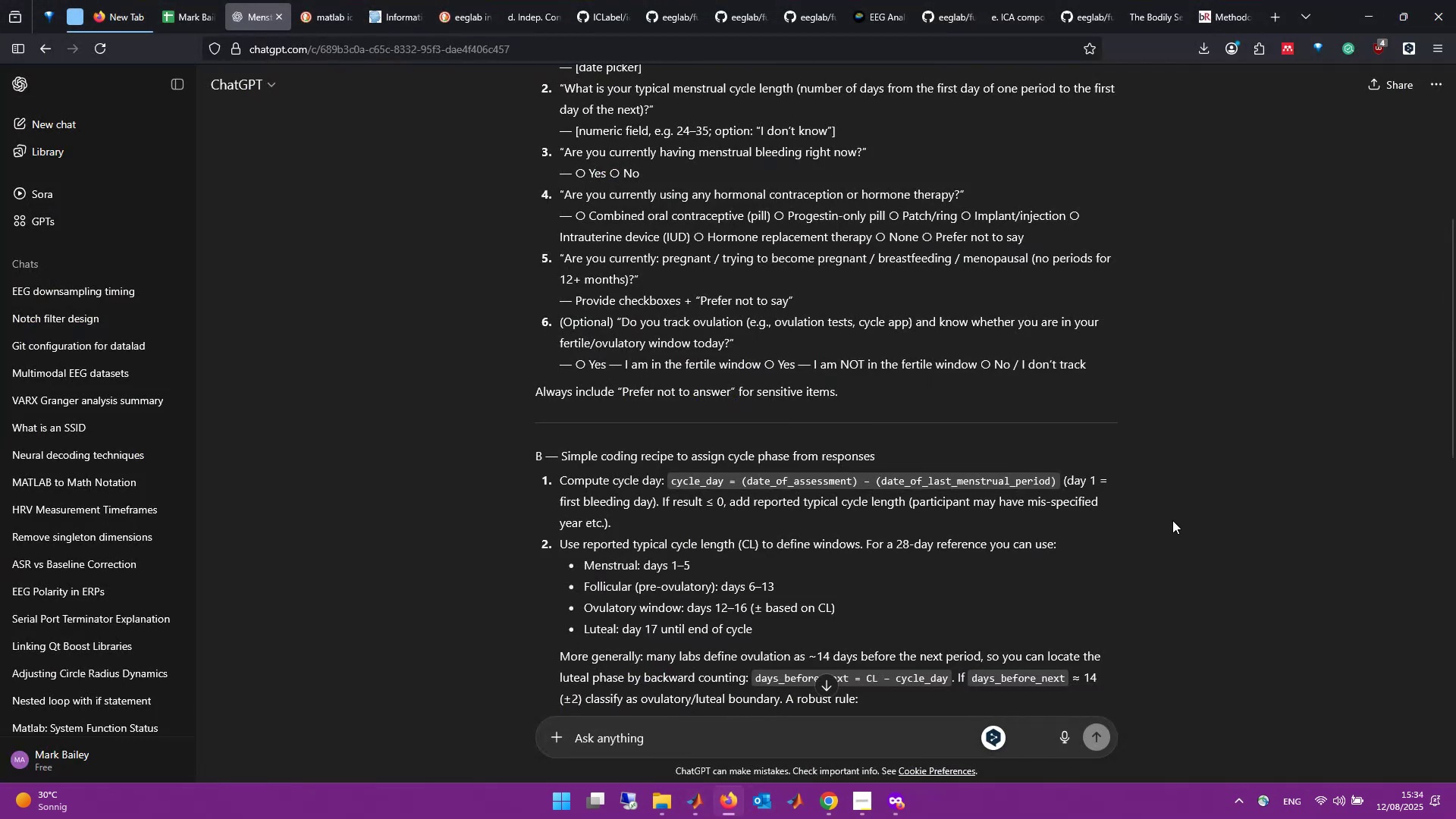 
key(Control+Shift+P)
 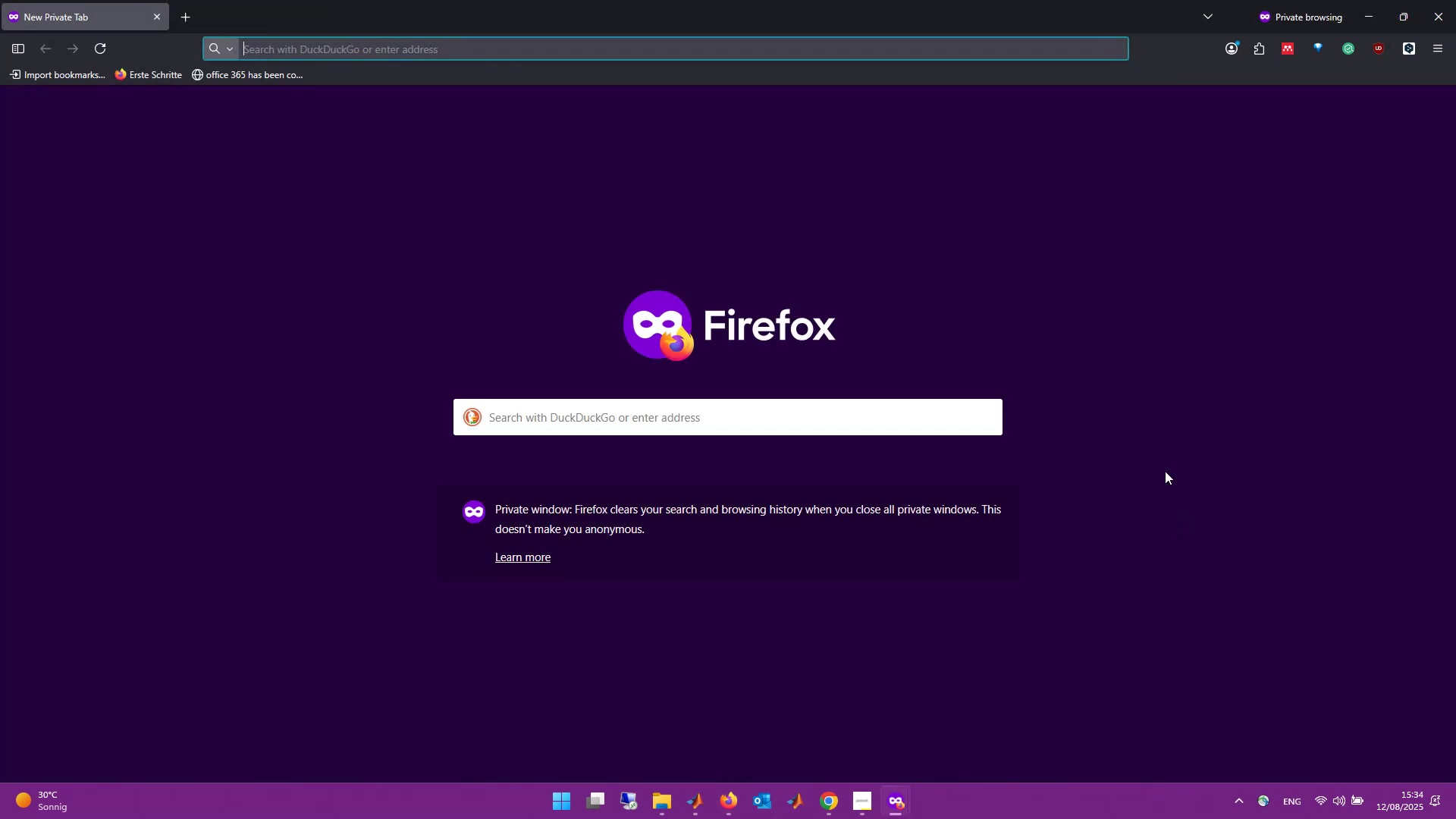 
left_click([1455, 0])
 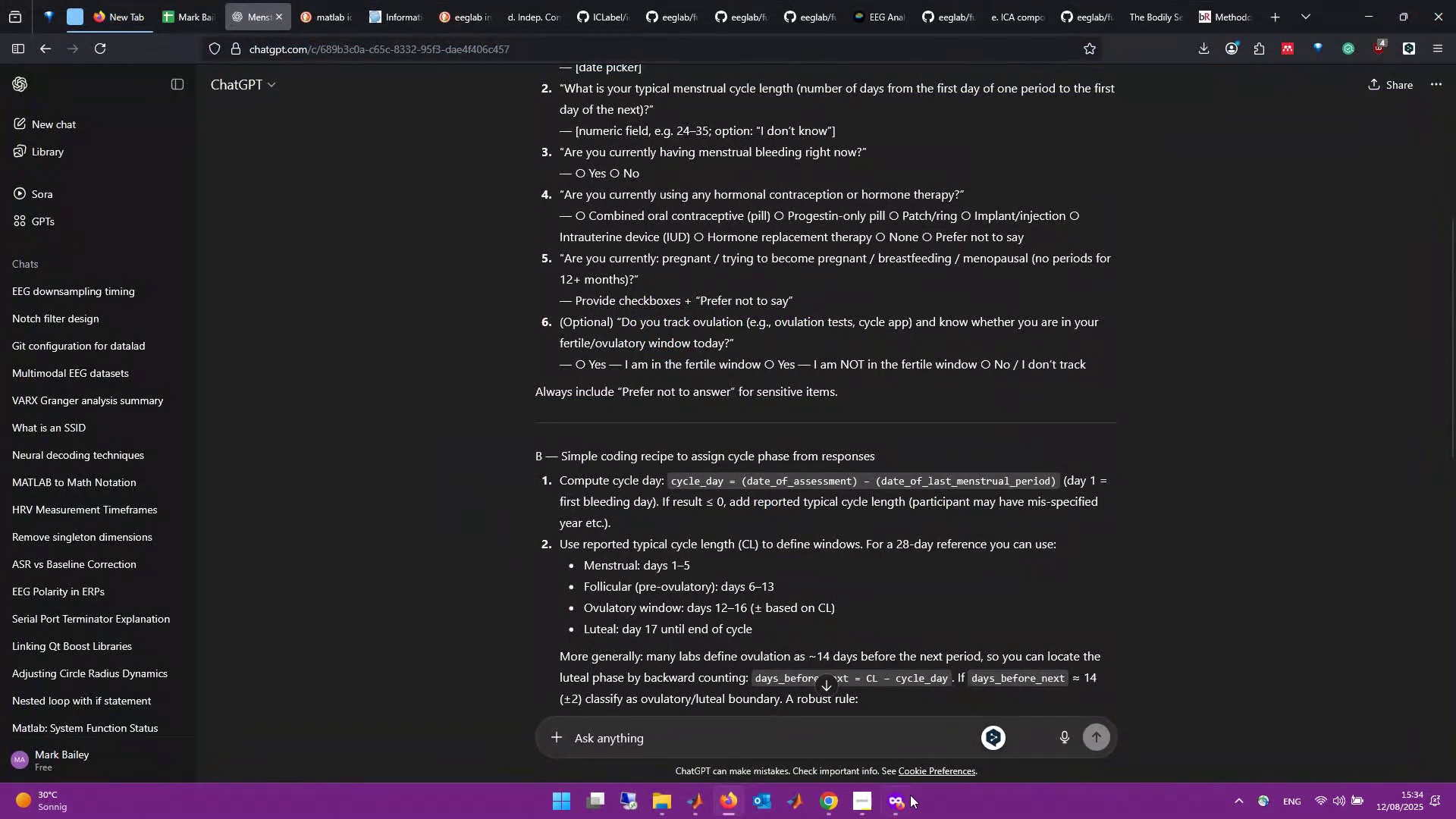 
left_click([903, 810])
 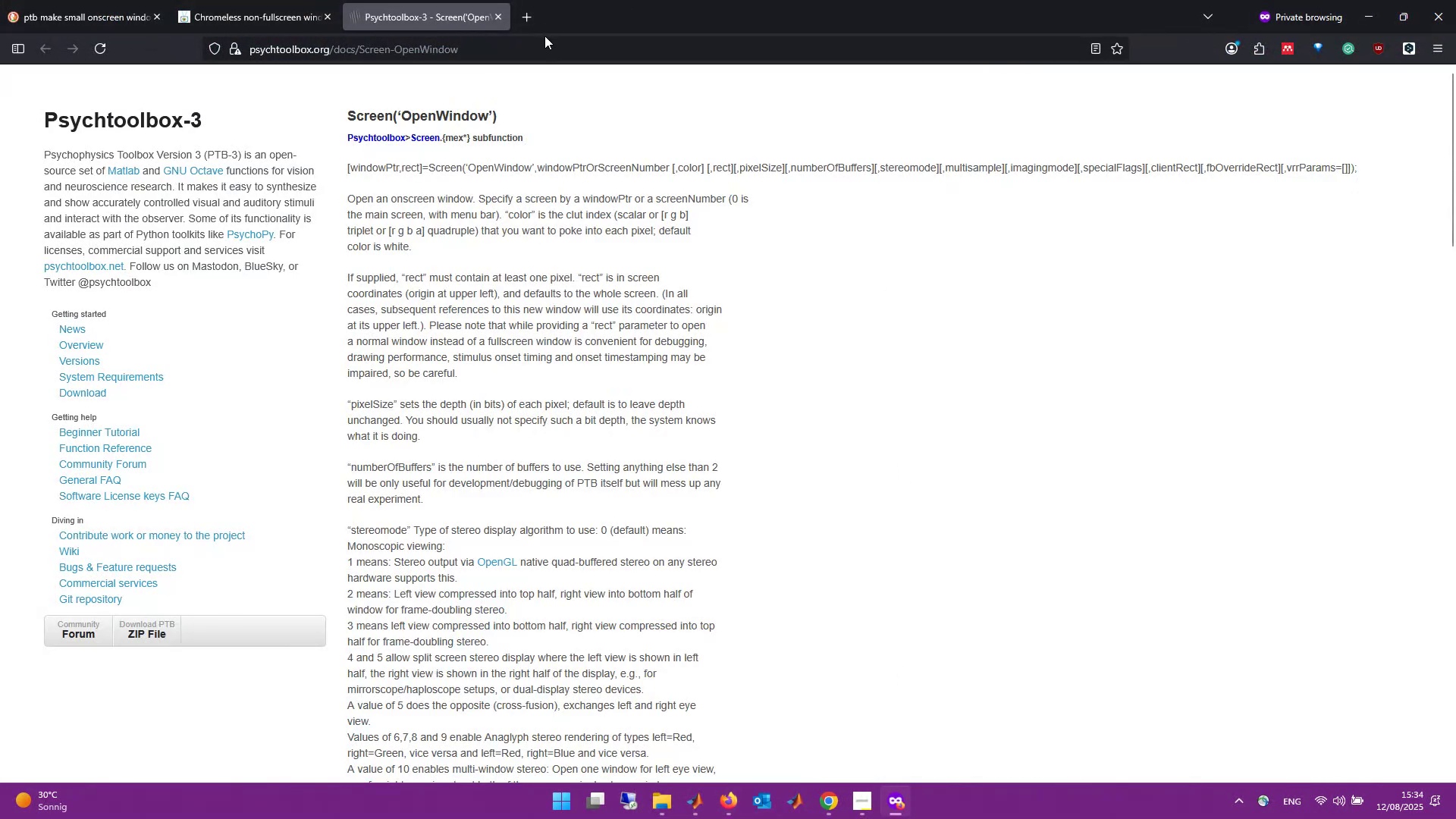 
double_click([544, 42])
 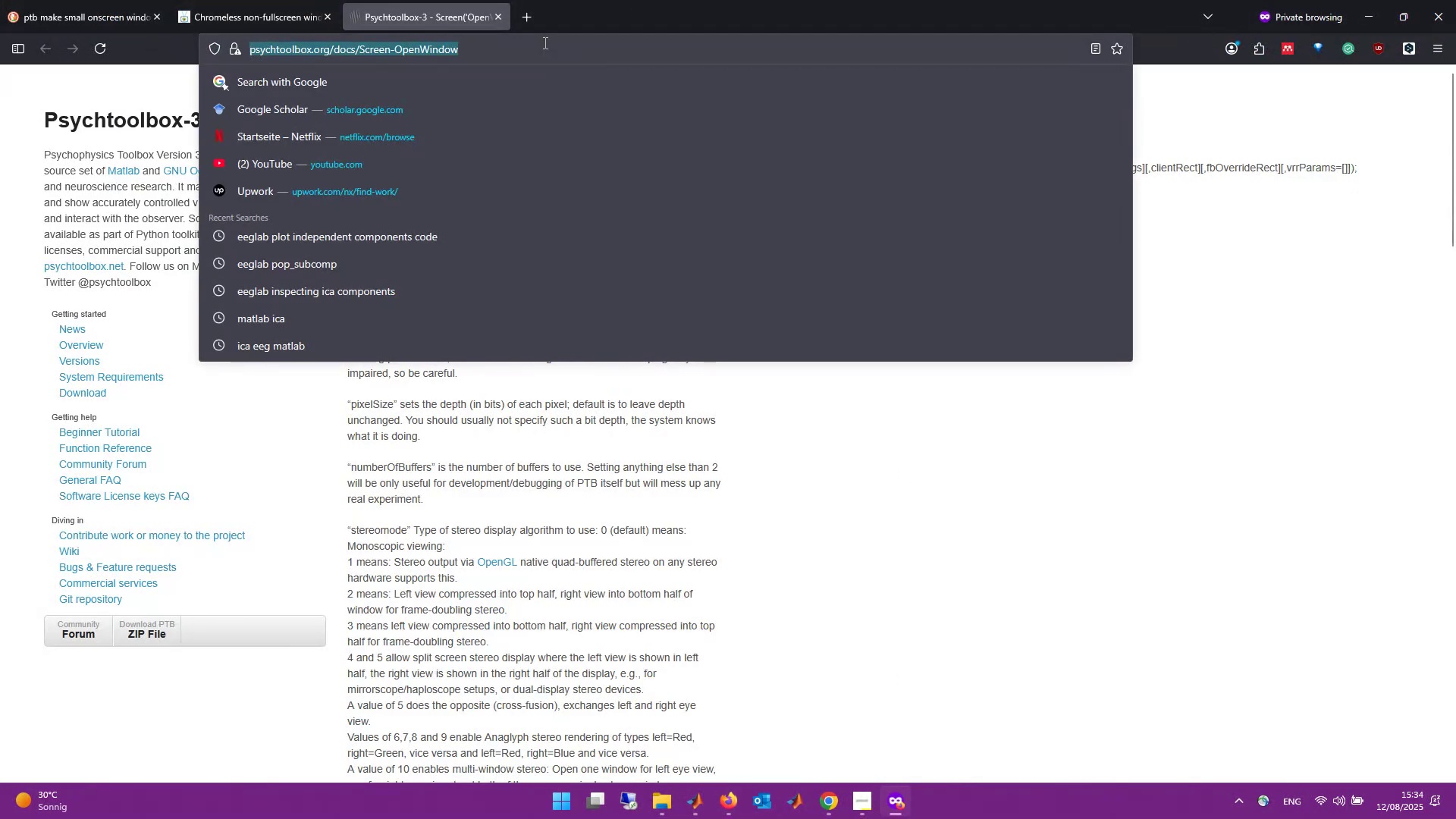 
type(matlab mod)
 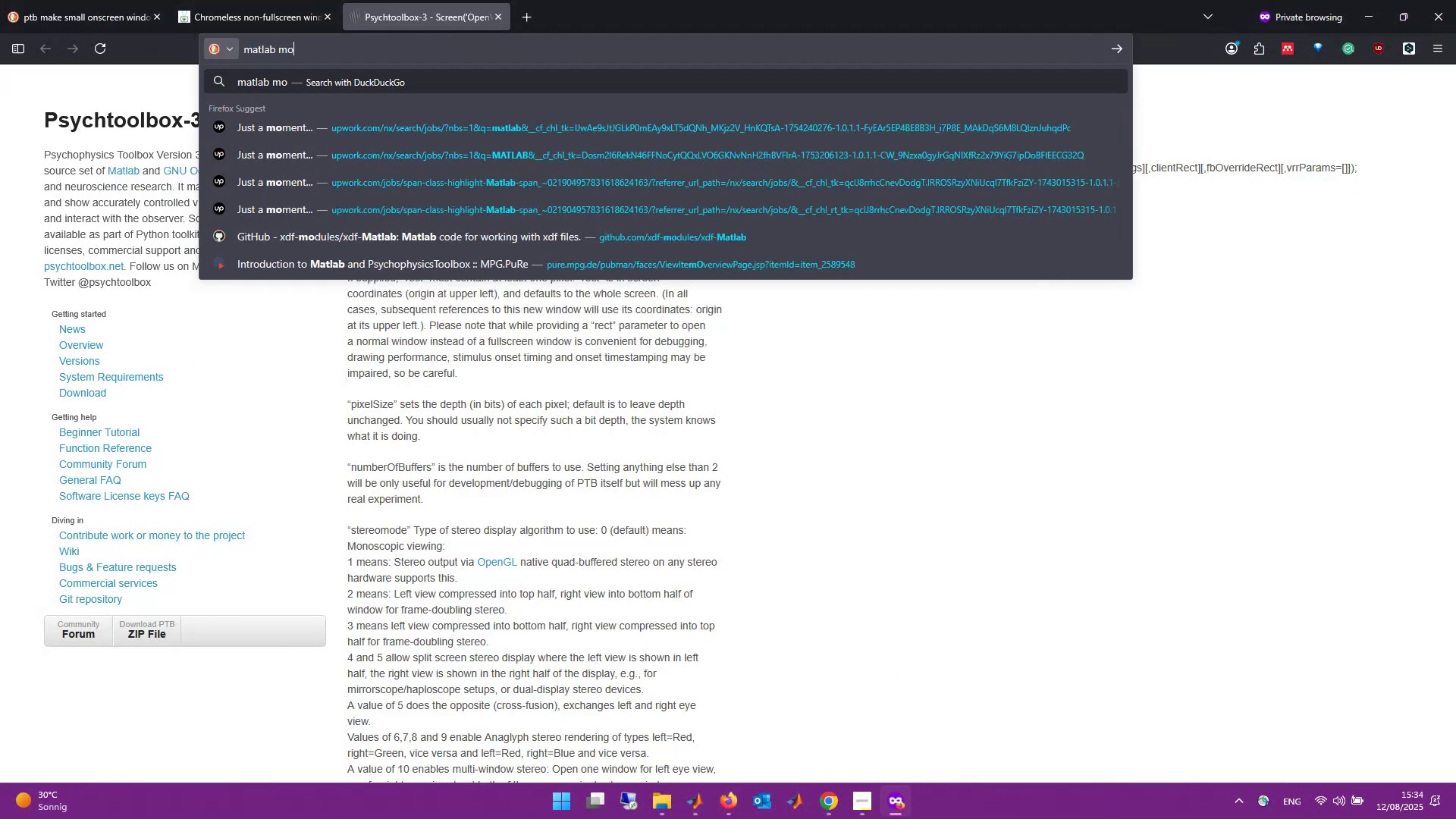 
key(Enter)
 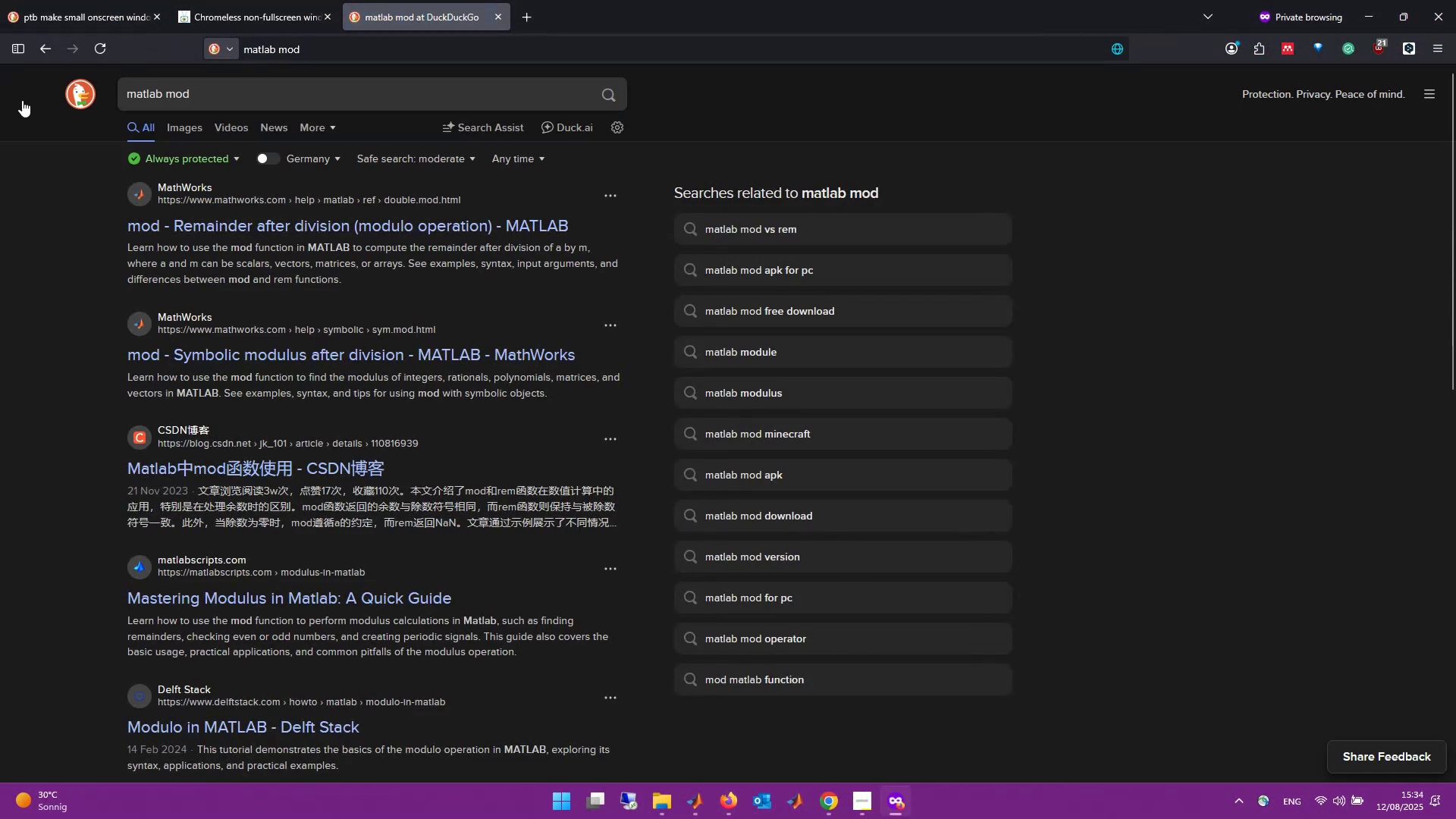 
left_click([400, 229])
 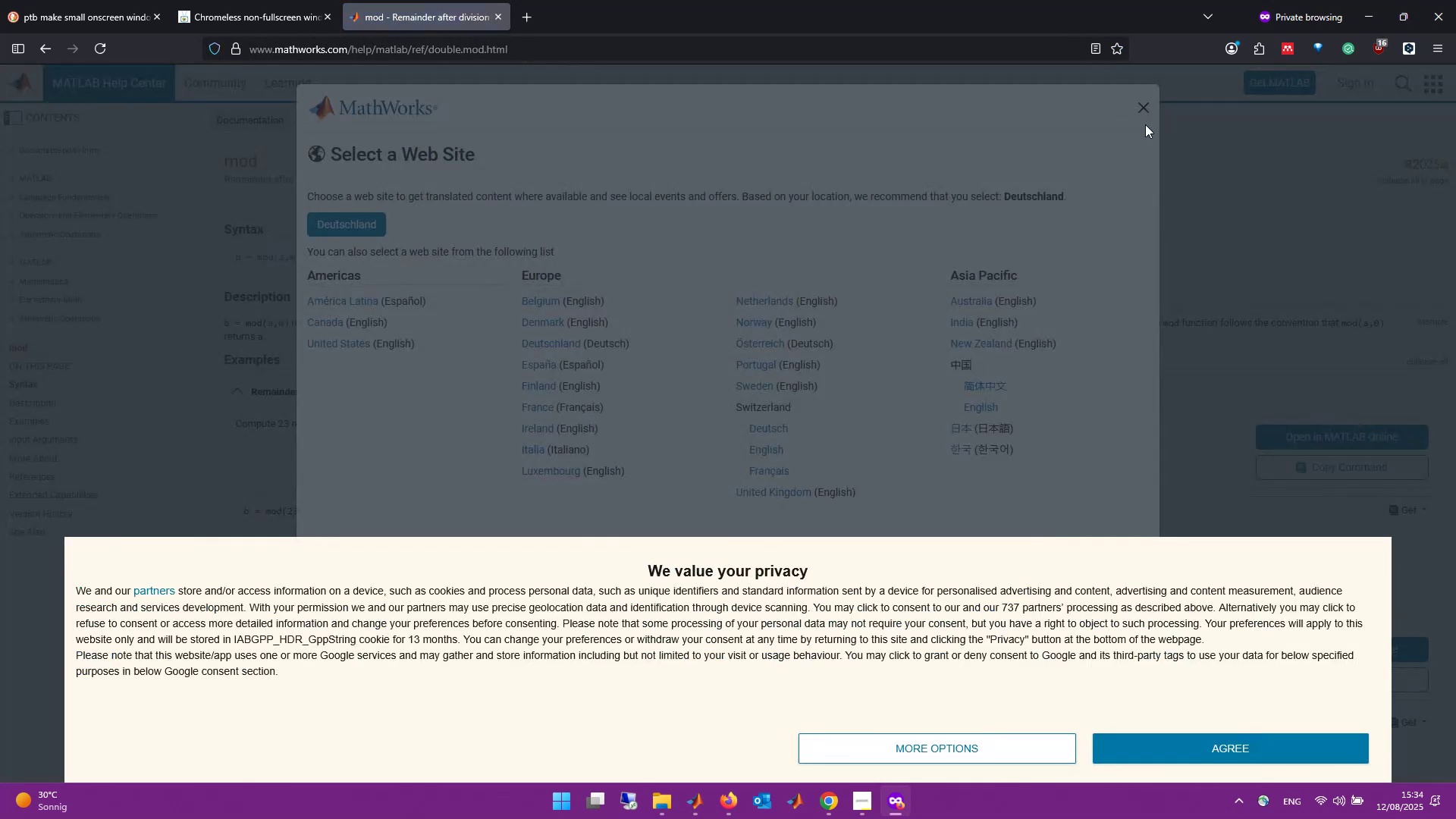 
left_click([977, 744])
 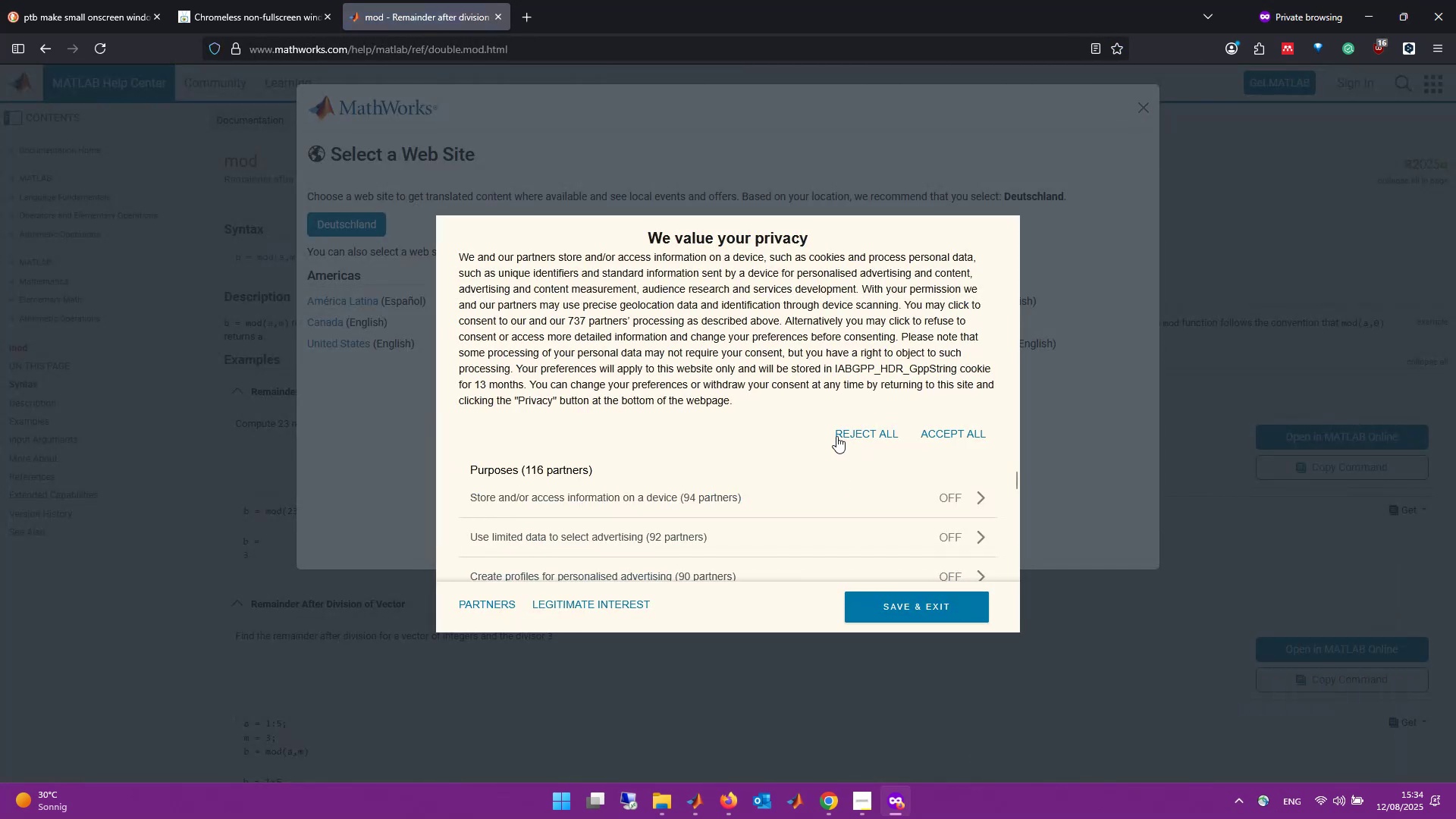 
left_click([852, 436])
 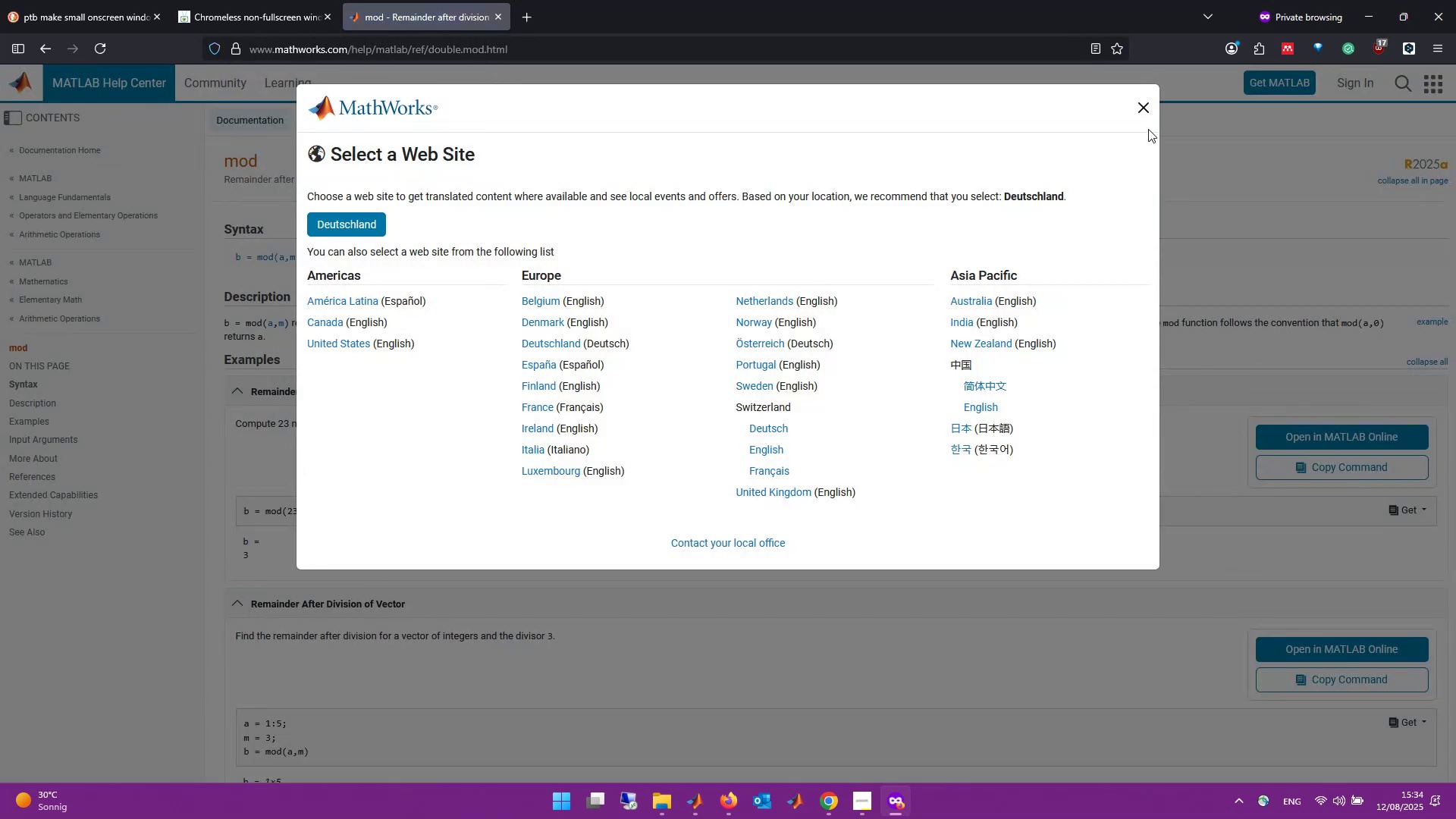 
left_click([1144, 107])
 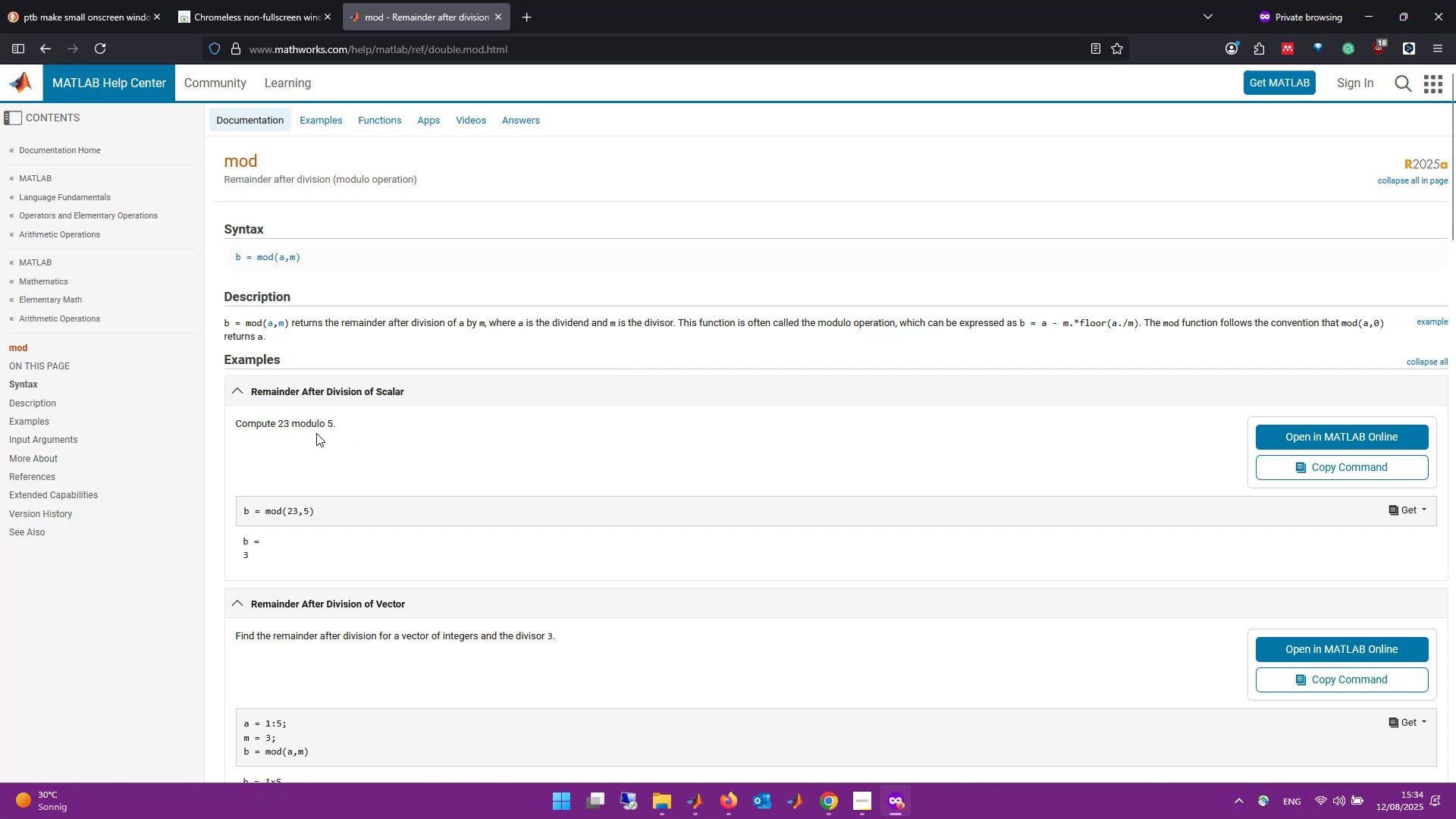 
wait(12.9)
 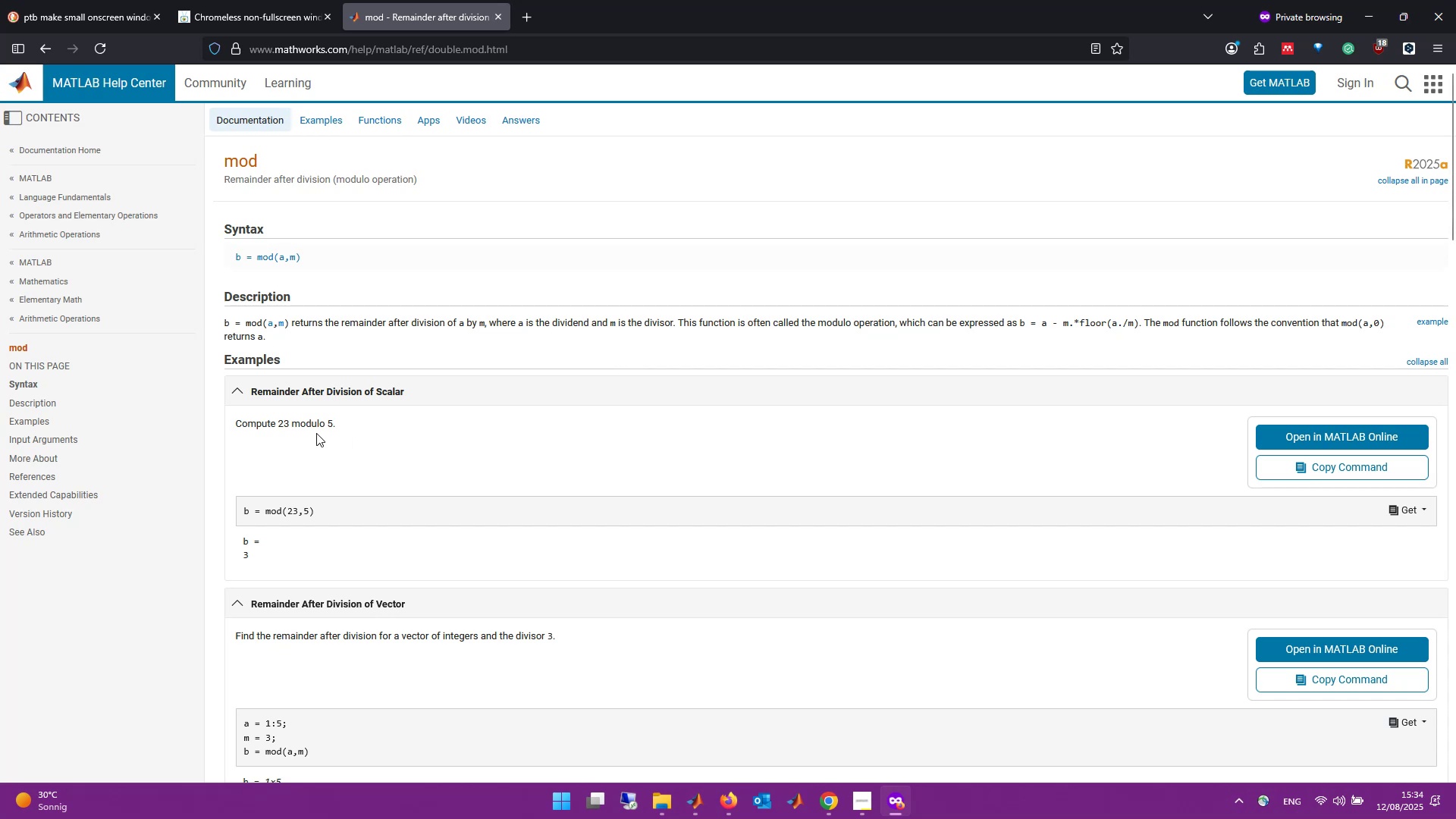 
key(Alt+AltLeft)
 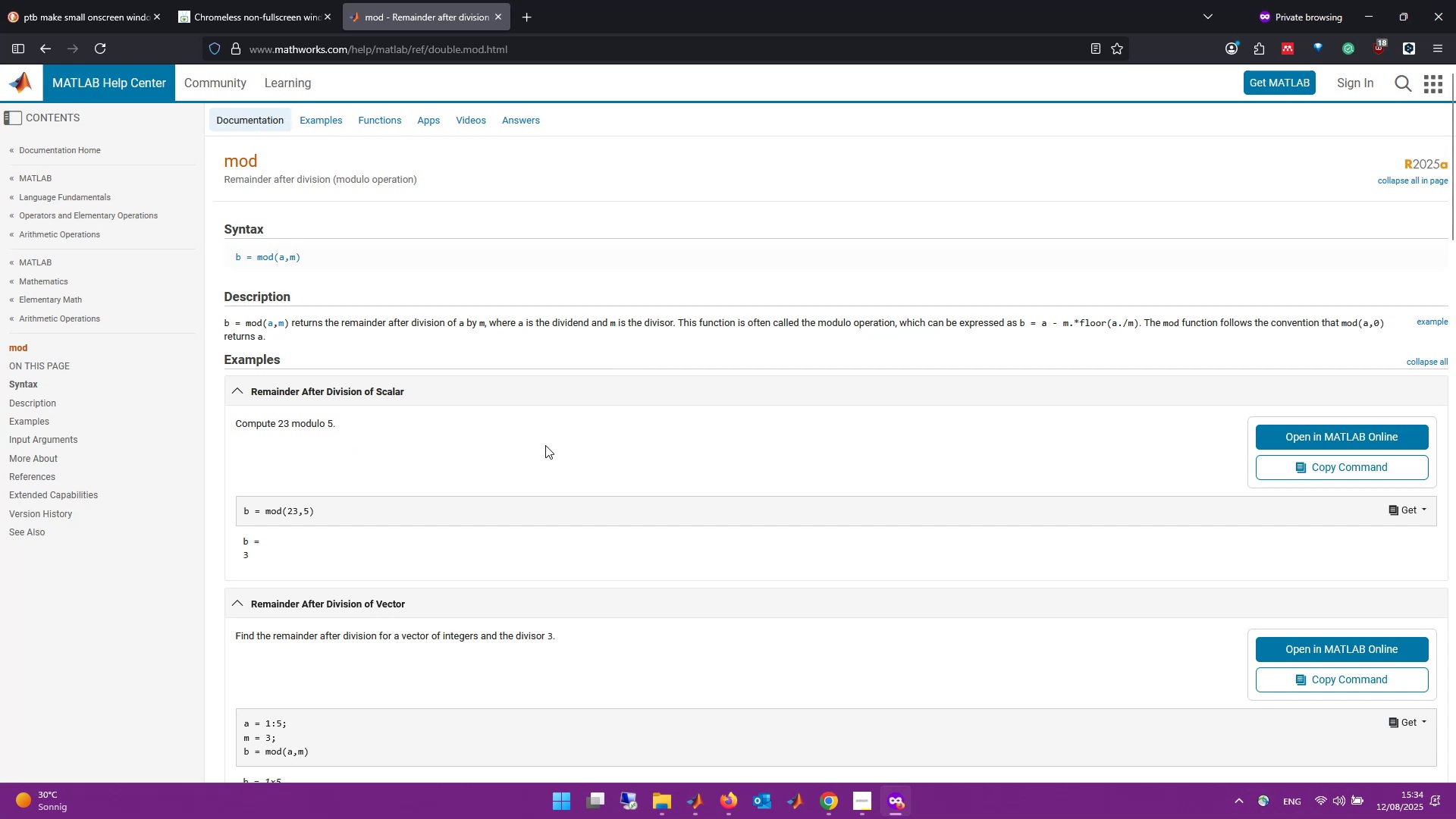 
key(Alt+Tab)
 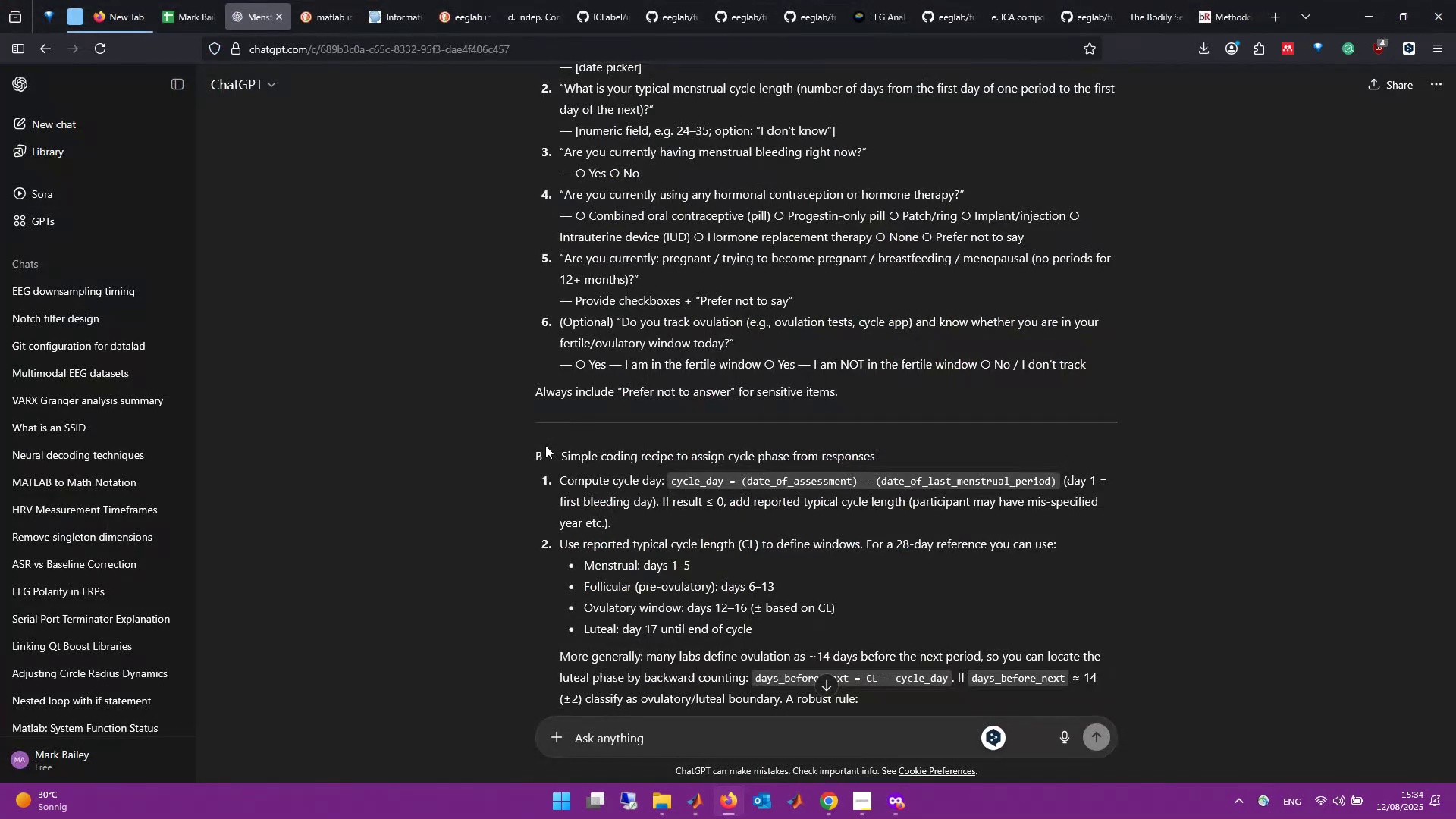 
key(Alt+Tab)
 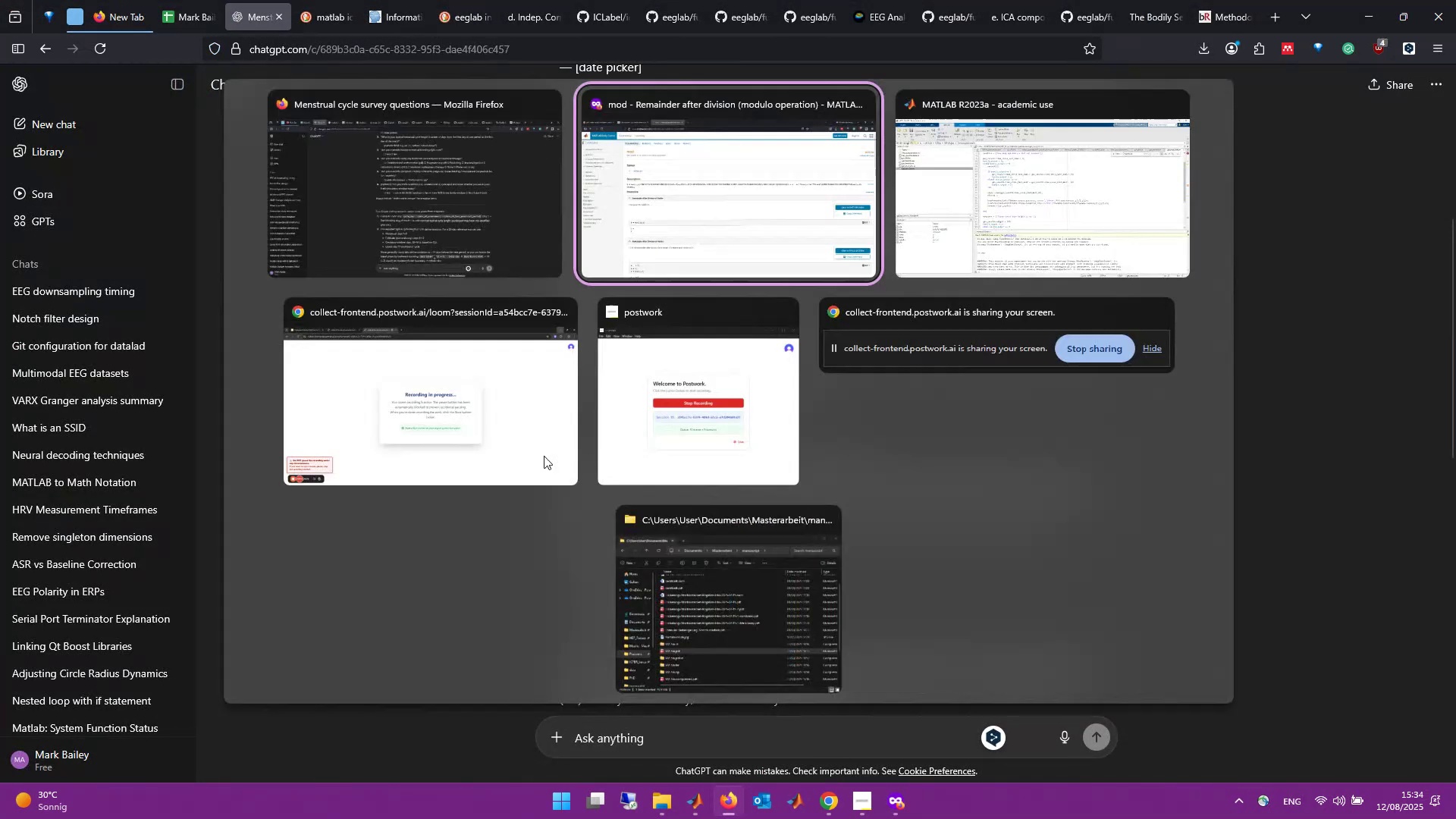 
key(Alt+Tab)
 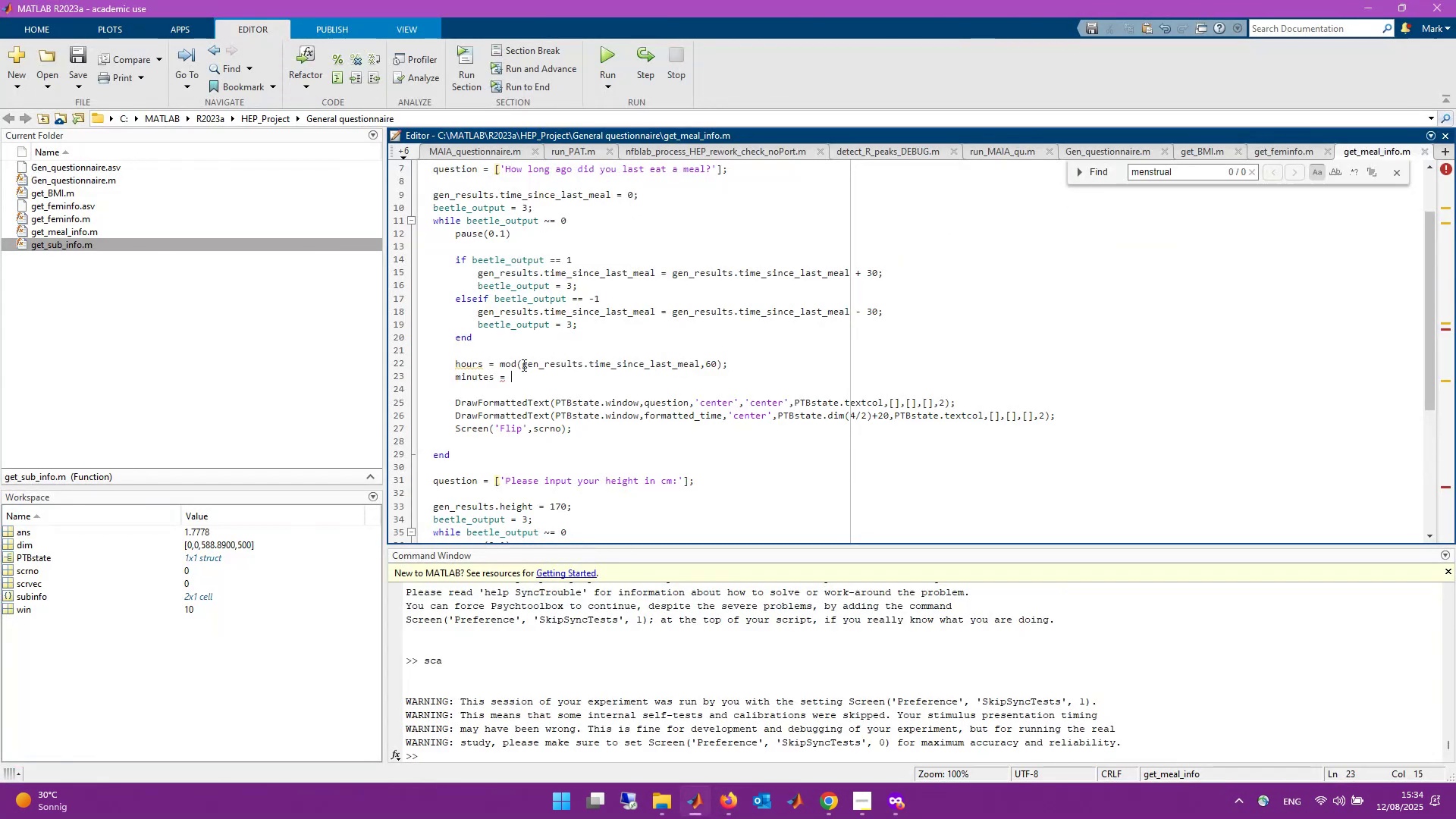 
mouse_move([463, 366])
 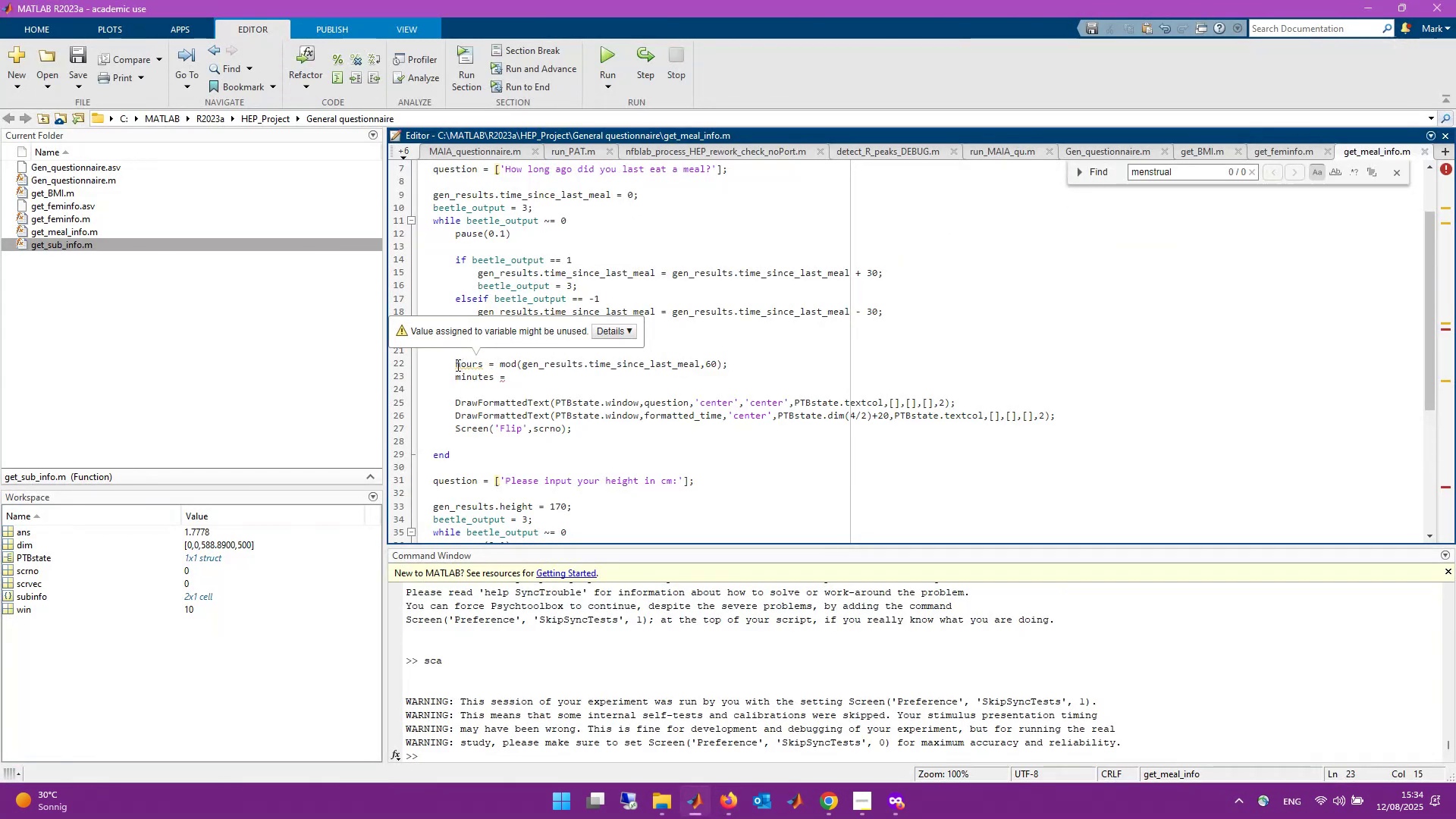 
left_click_drag(start_coordinate=[457, 365], to_coordinate=[481, 364])
 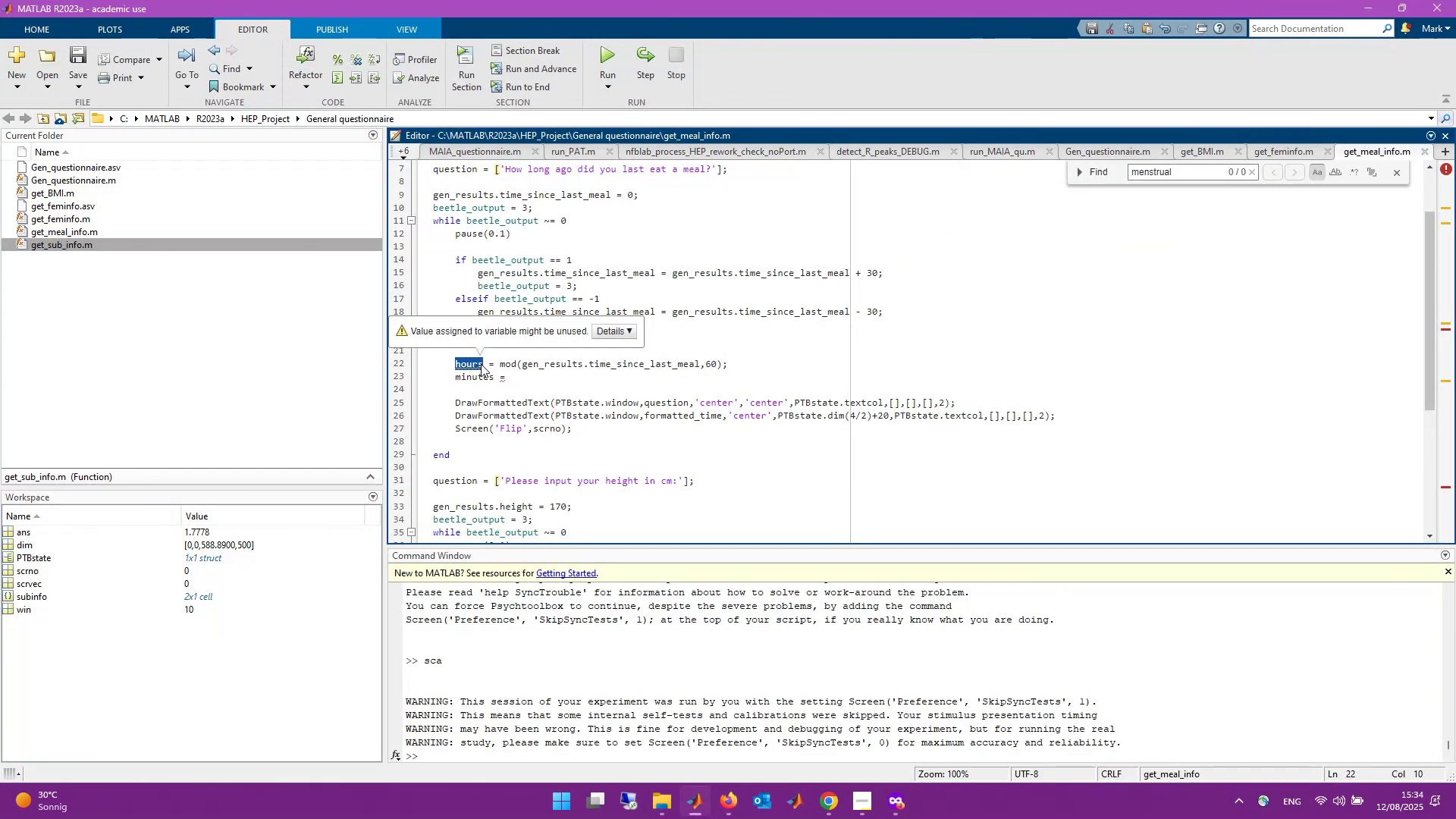 
key(Backspace)
type(minutes)
 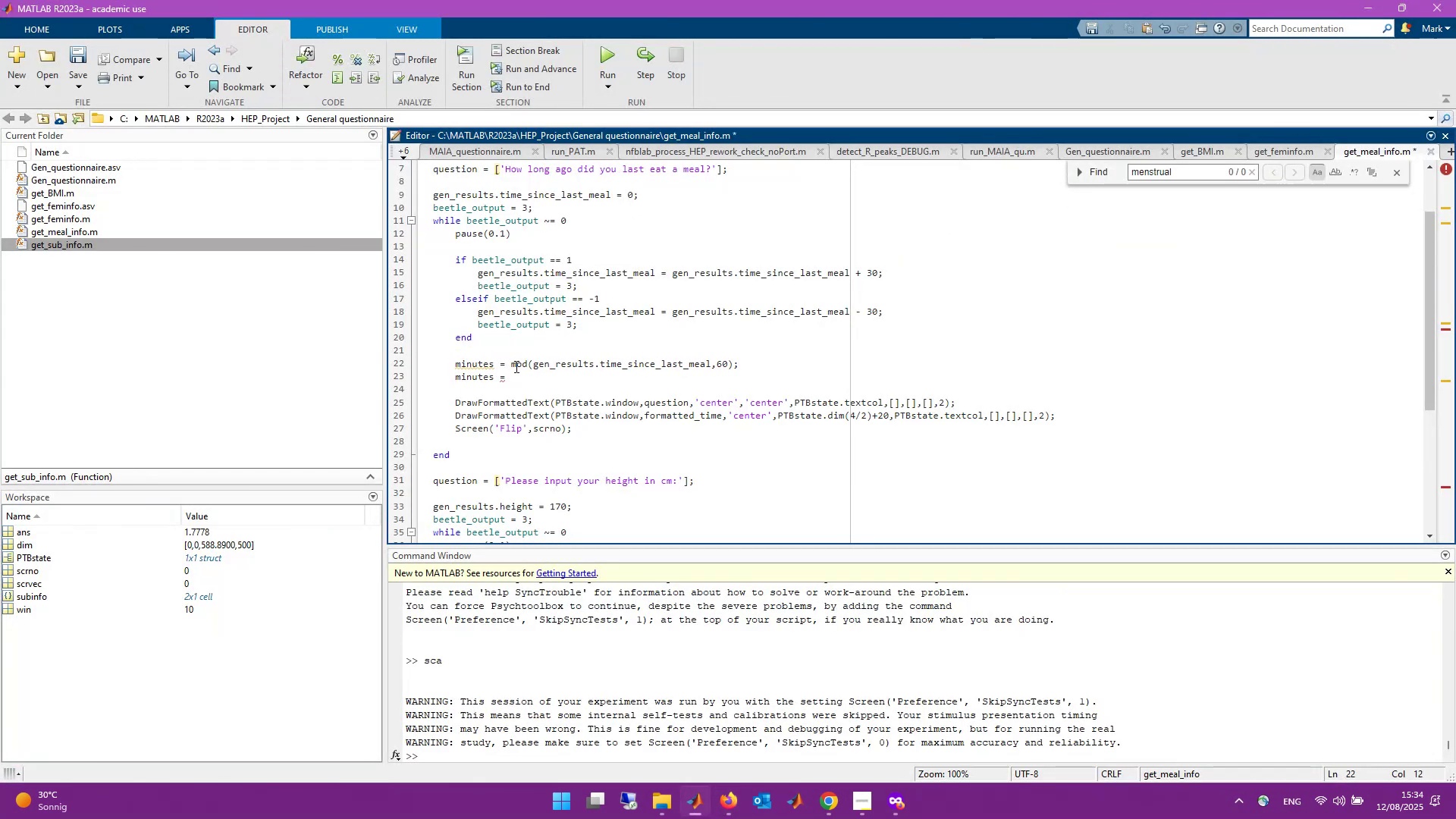 
left_click_drag(start_coordinate=[517, 372], to_coordinate=[450, 377])
 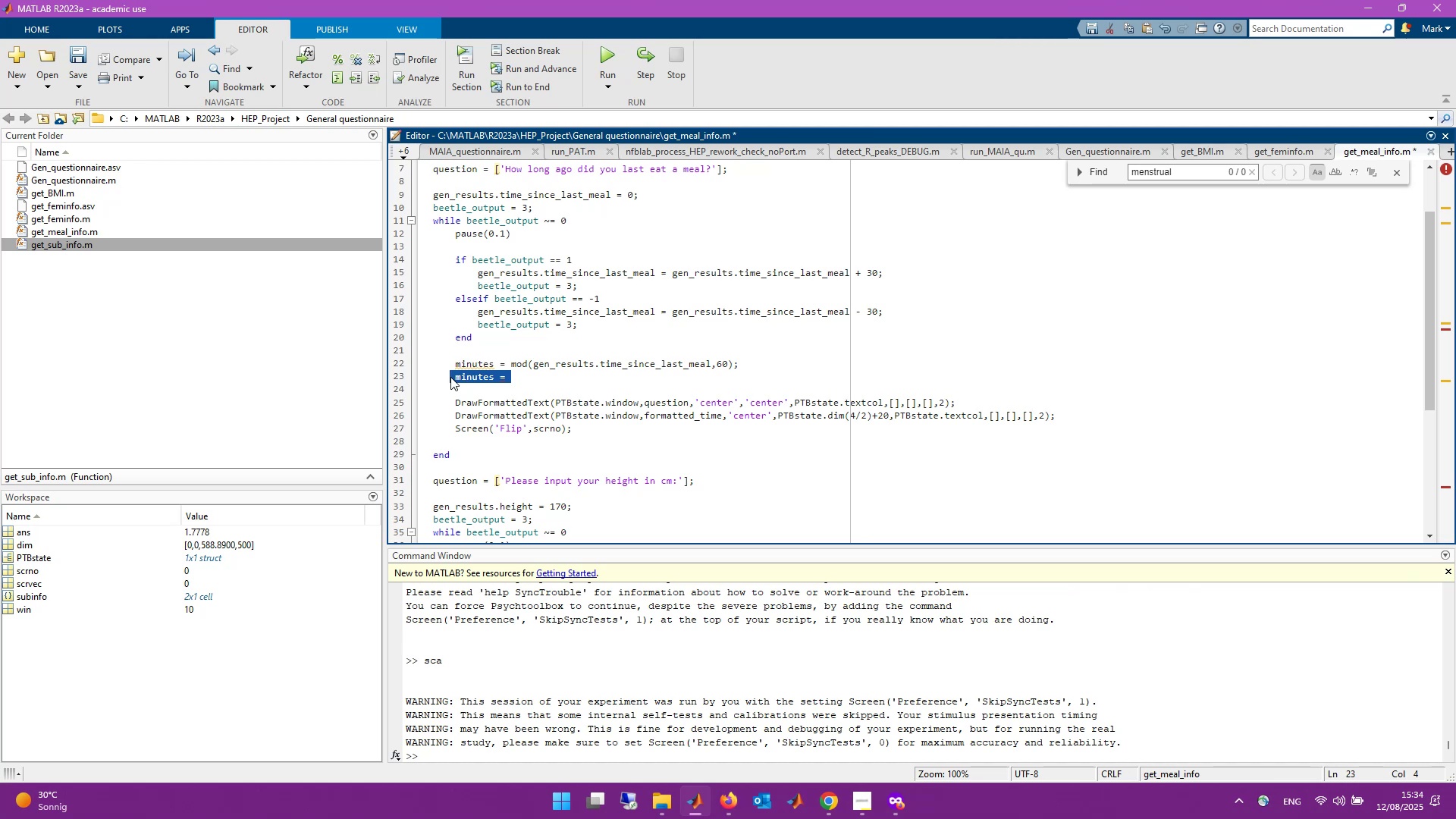 
key(Backspace)
 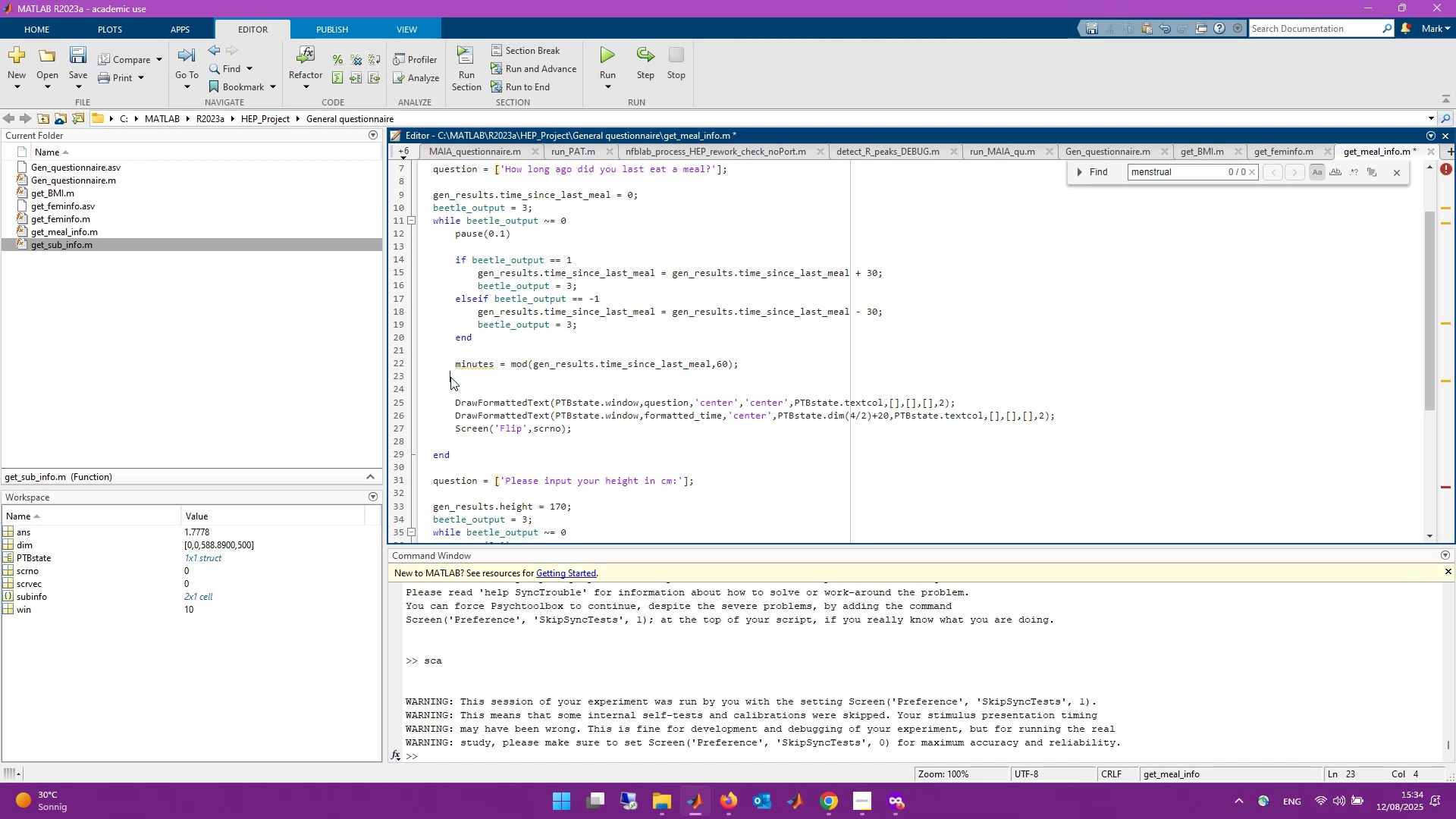 
key(Control+Backspace)
 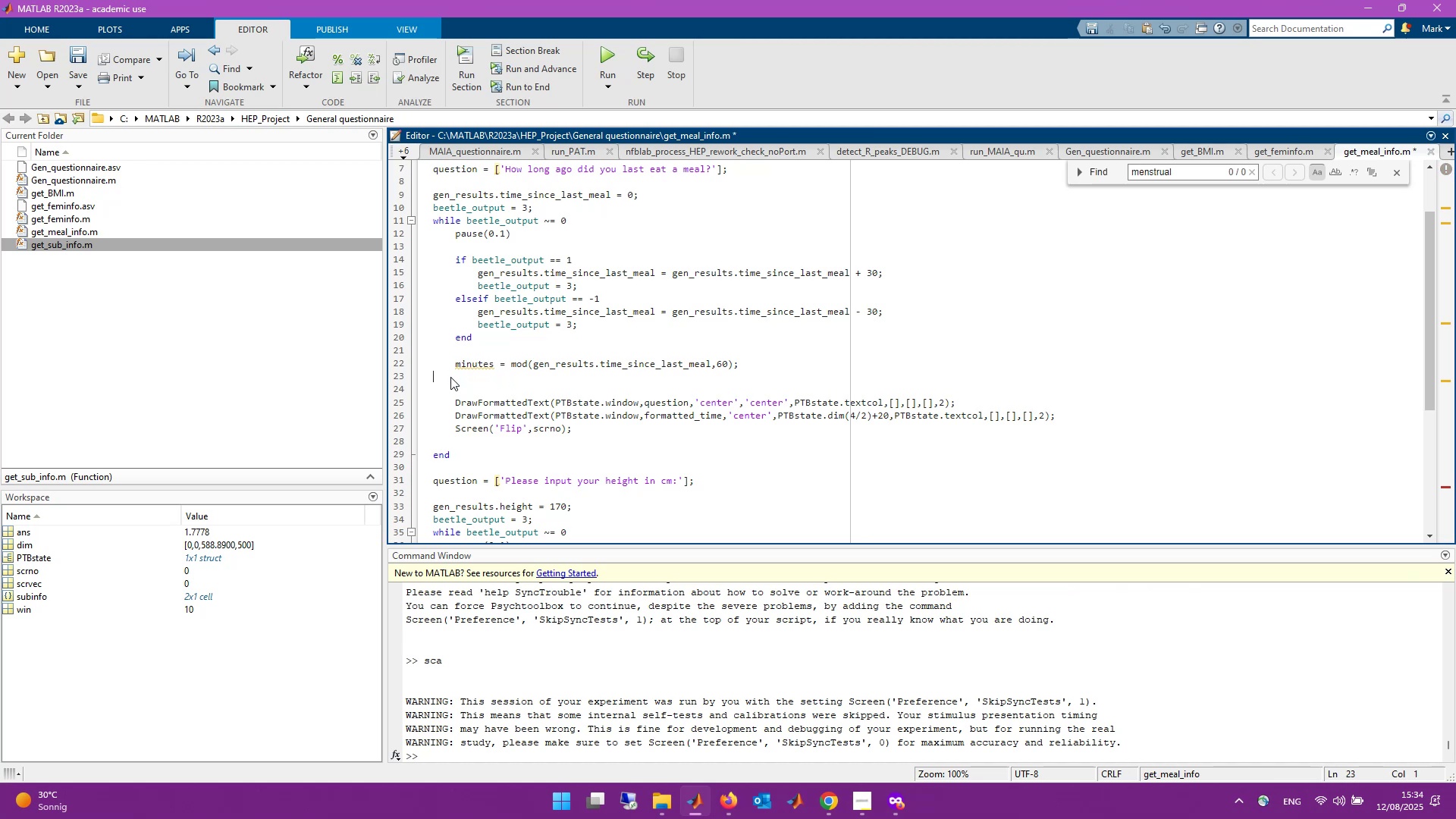 
key(Control+Backspace)
 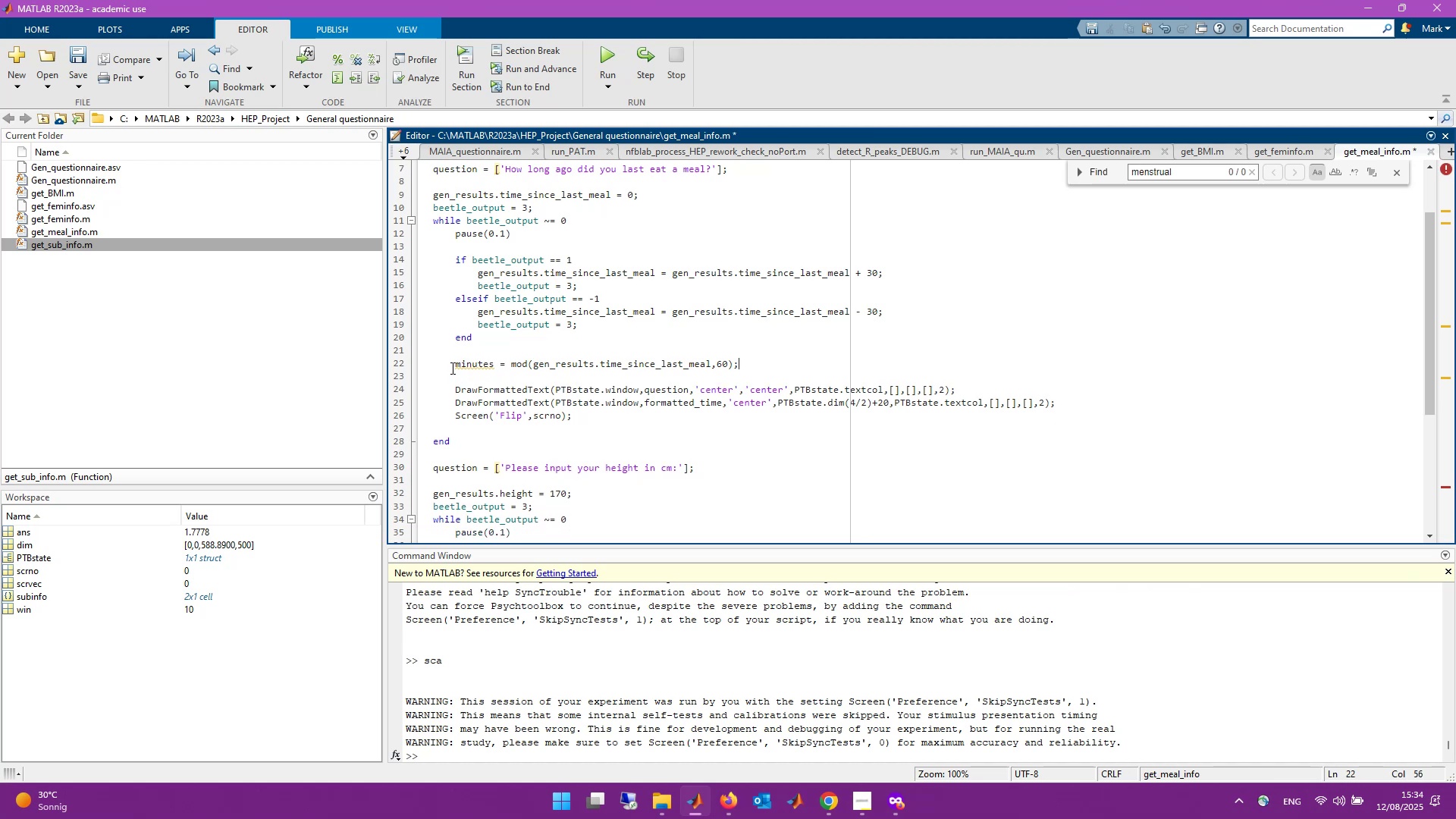 
left_click([460, 355])
 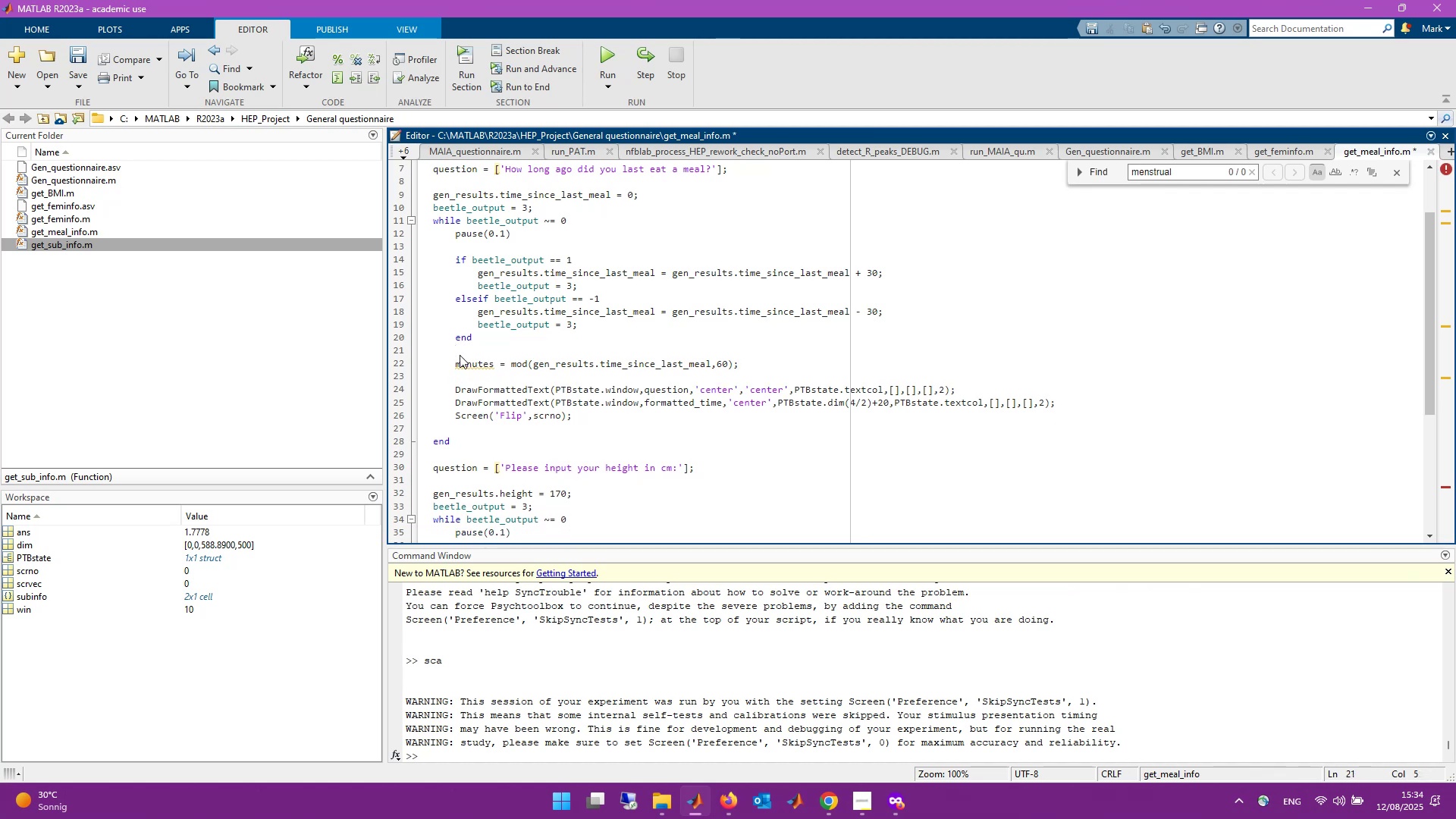 
key(Enter)
 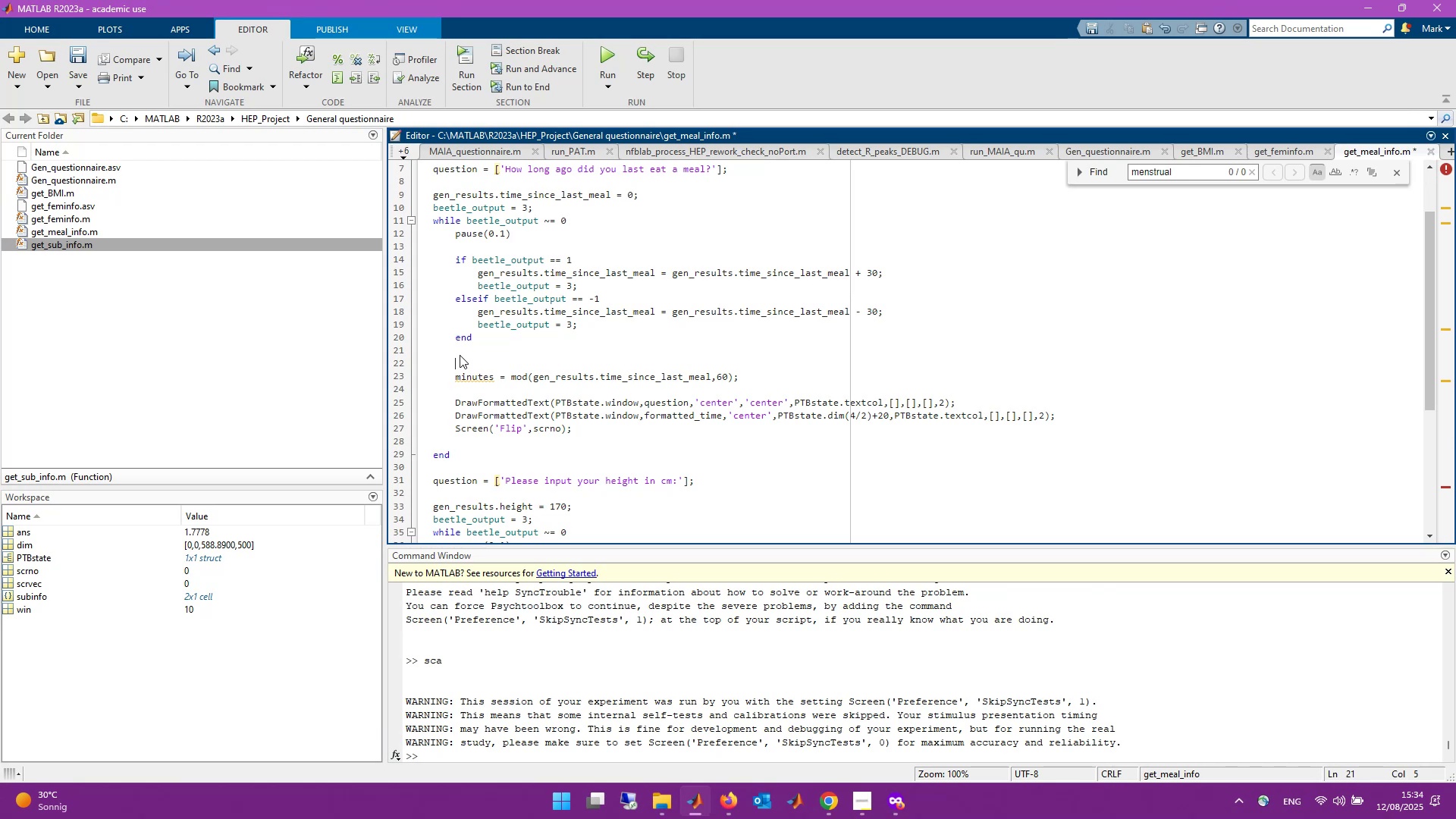 
wait(11.54)
 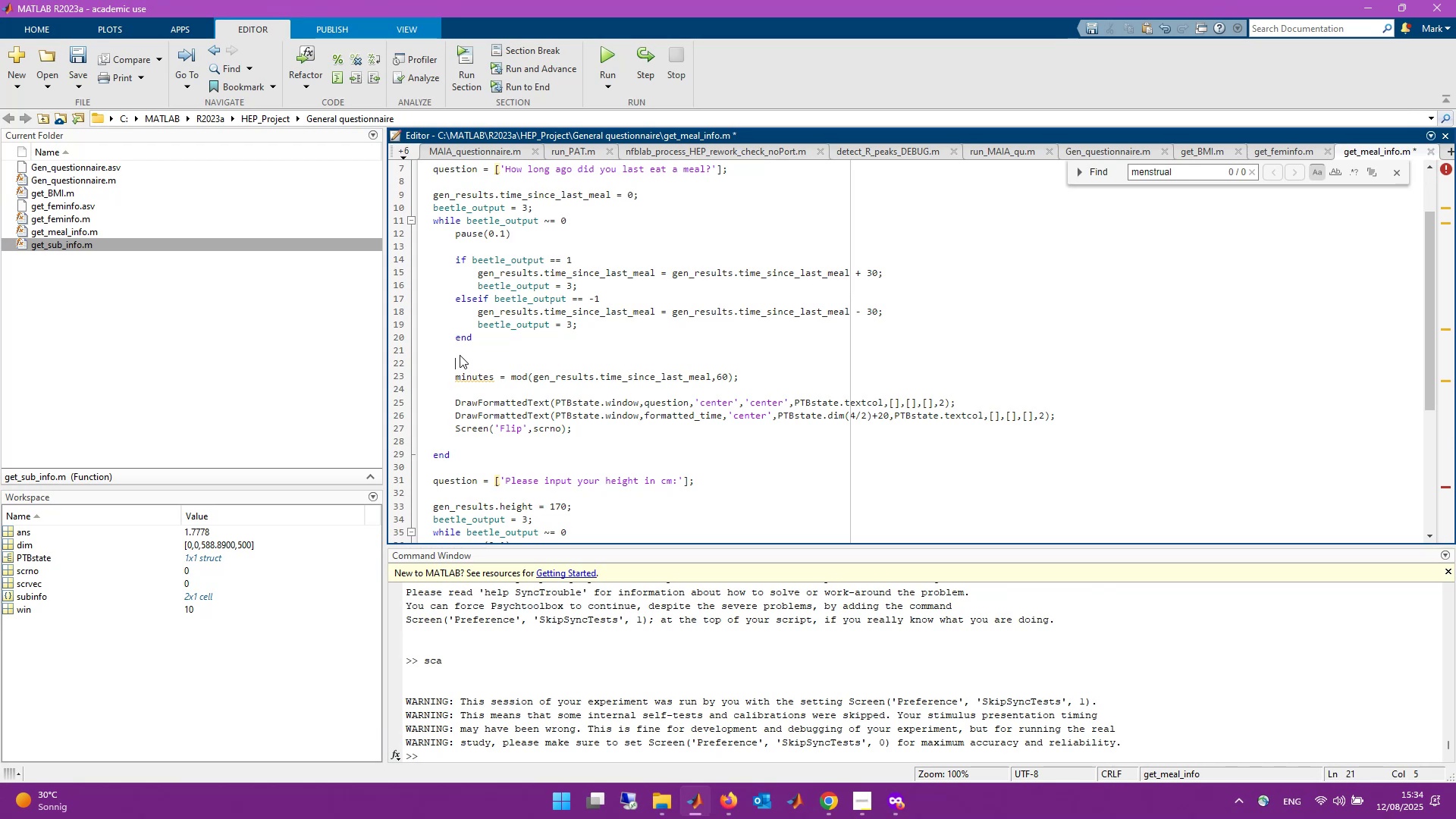 
key(Alt+Tab)
 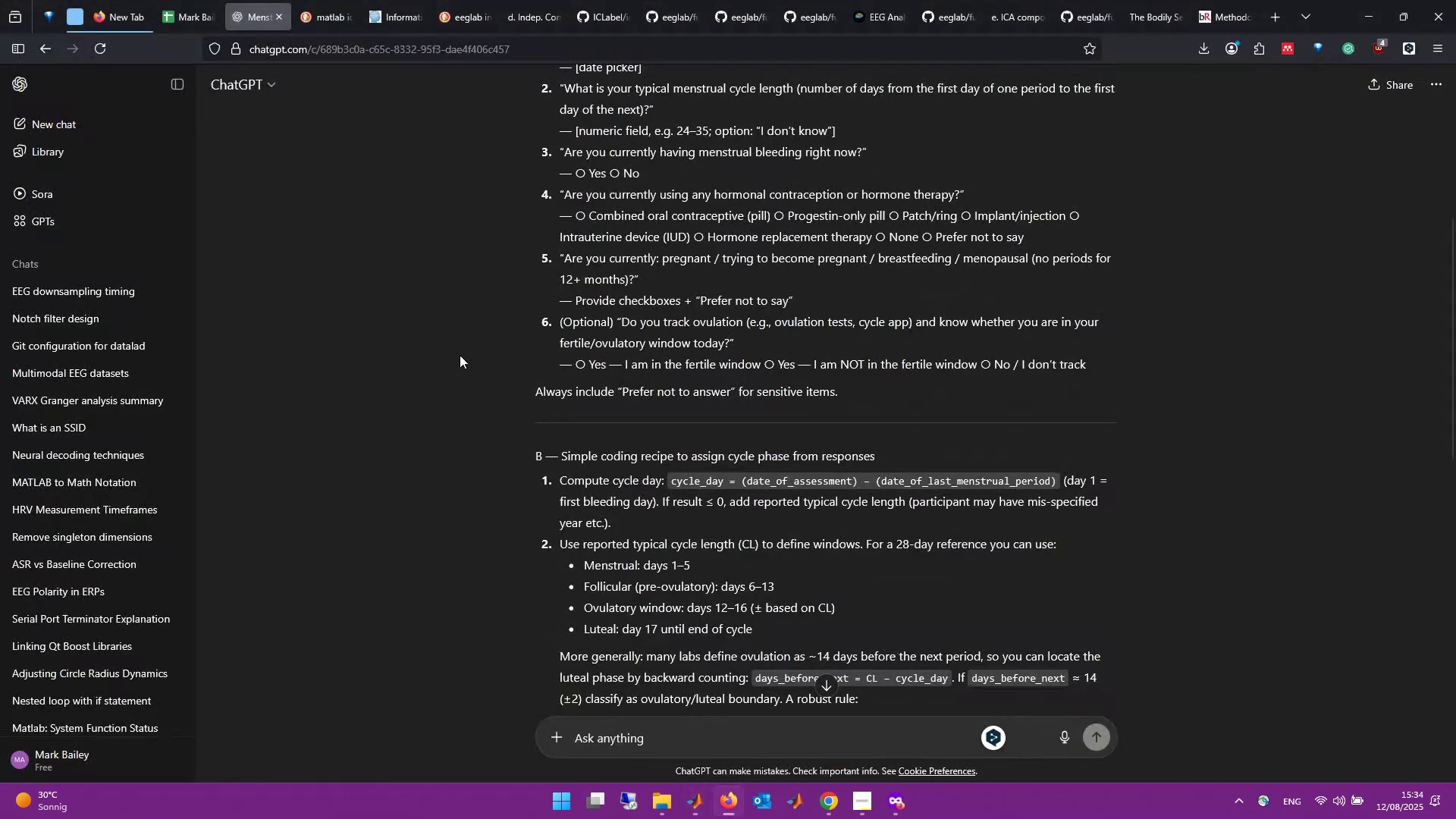 
key(Alt+Tab)
 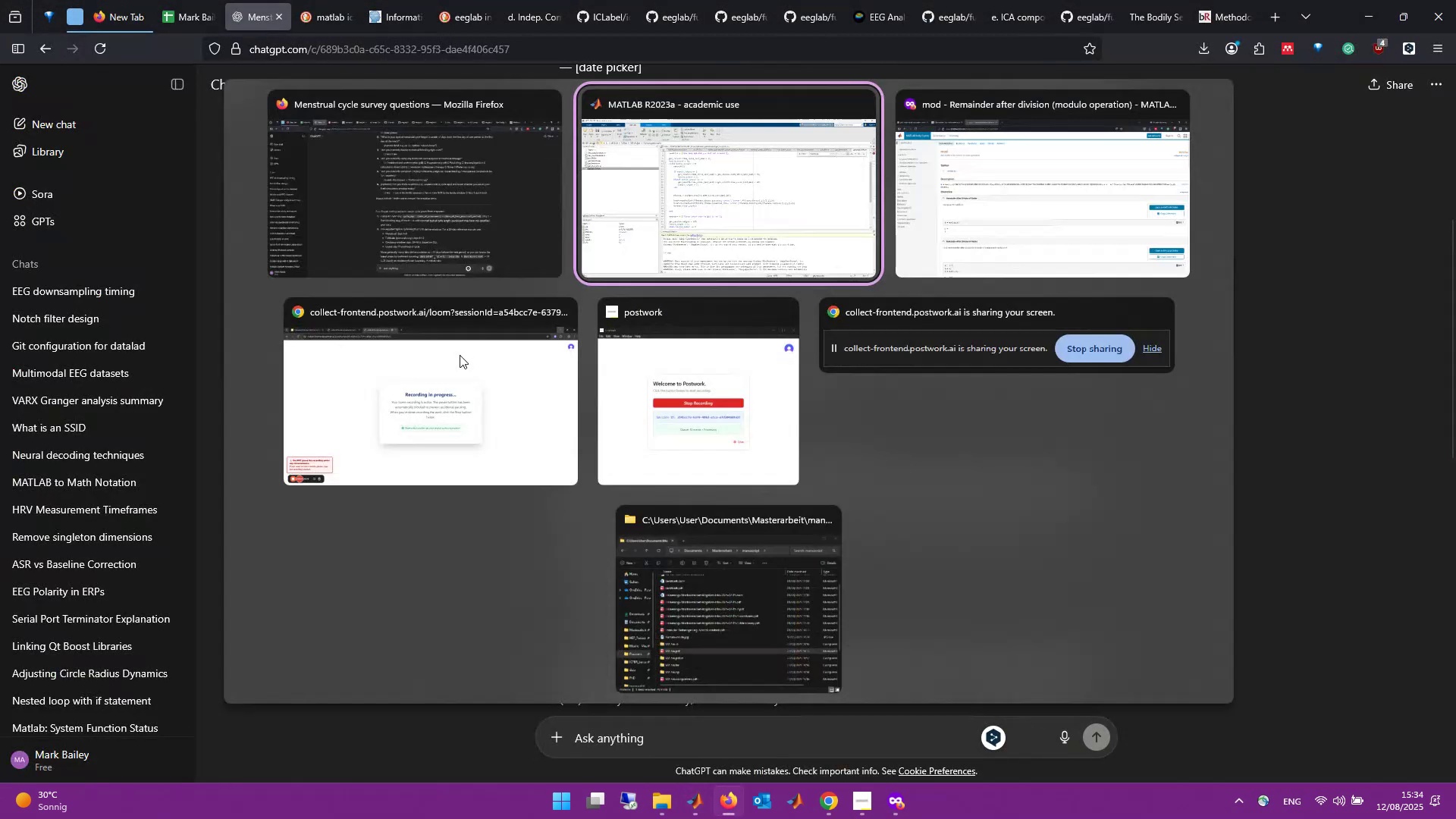 
key(Alt+Tab)
 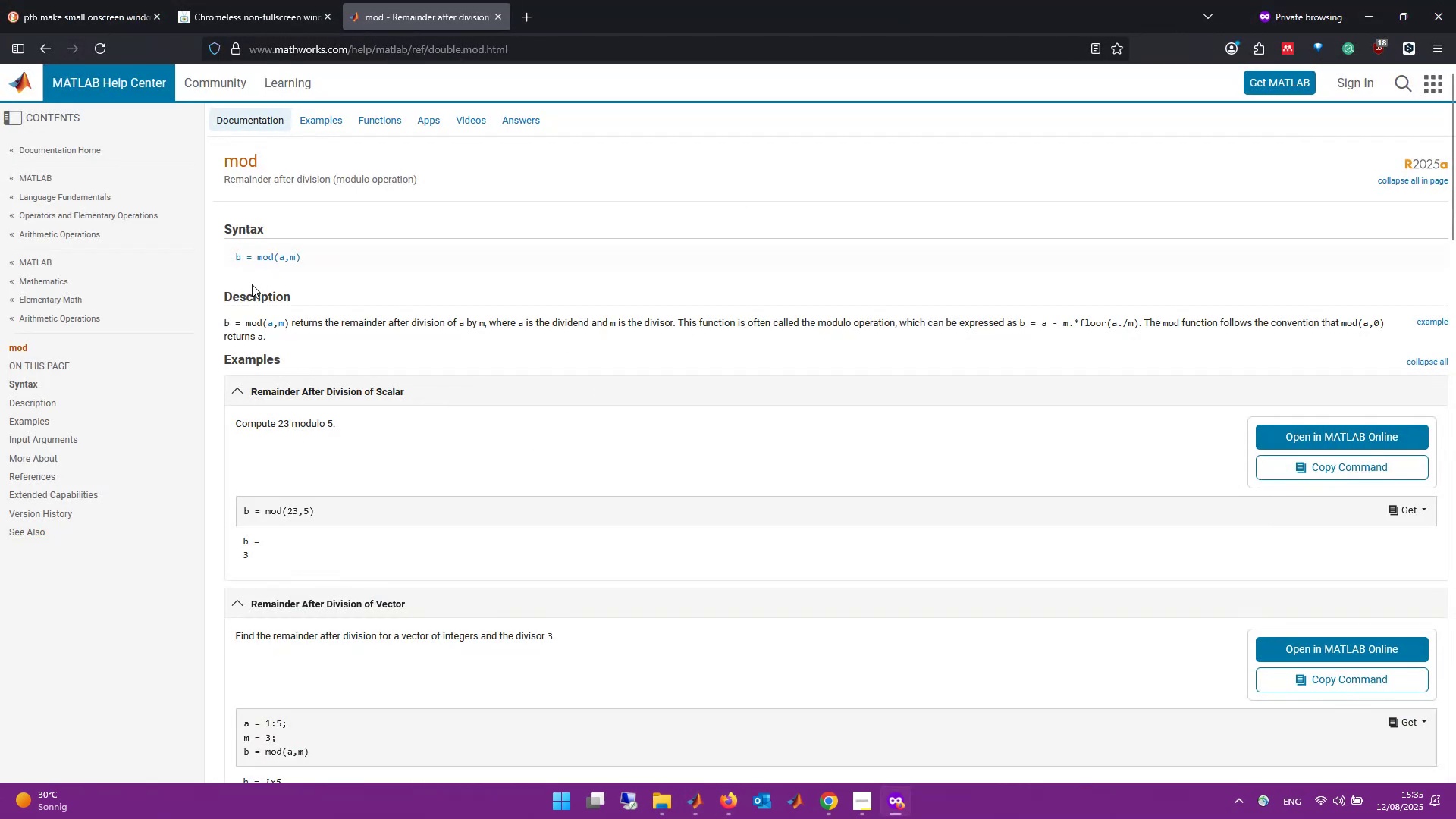 
scroll: coordinate [354, 507], scroll_direction: down, amount: 6.0
 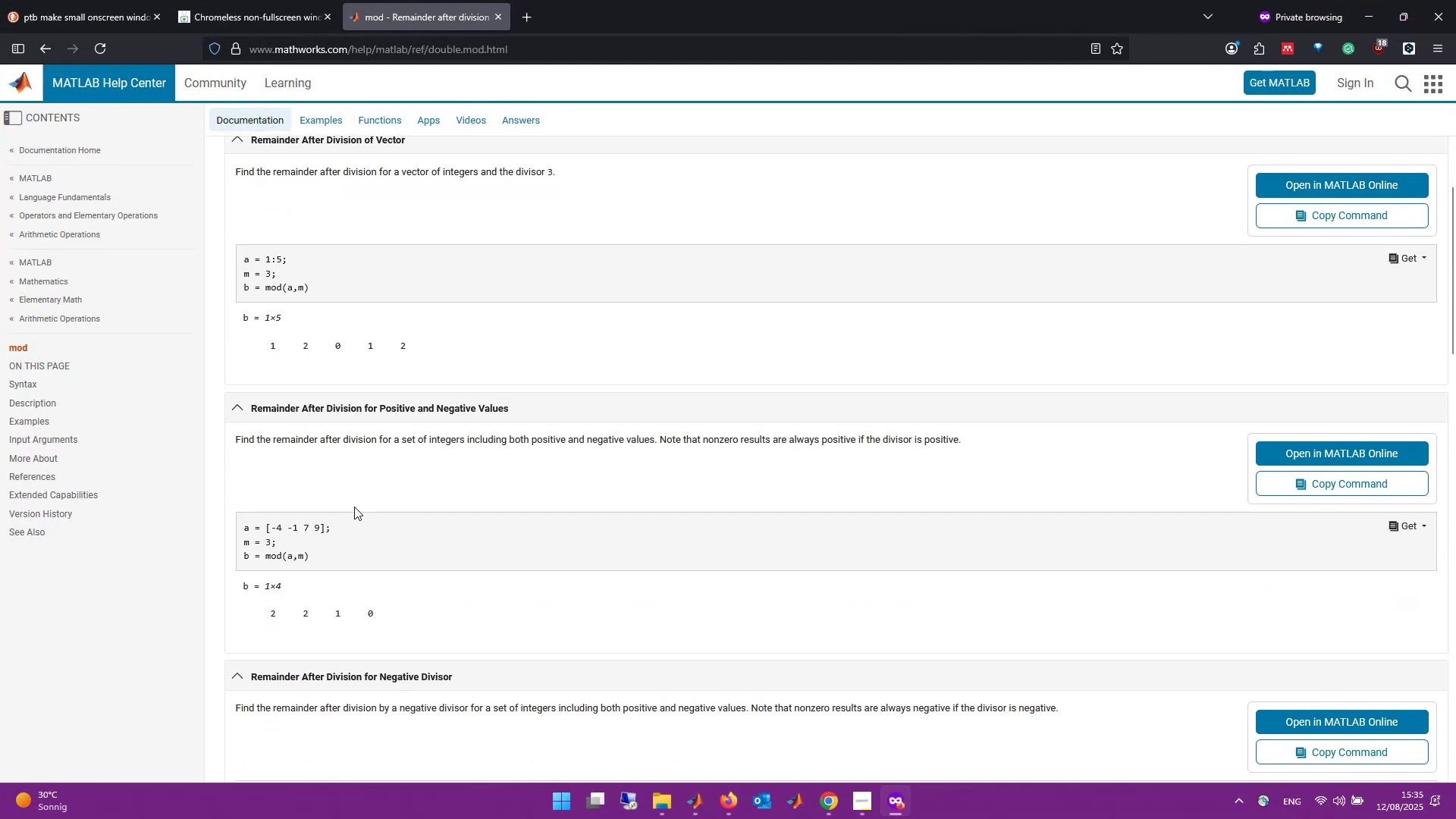 
scroll: coordinate [355, 507], scroll_direction: up, amount: 15.0
 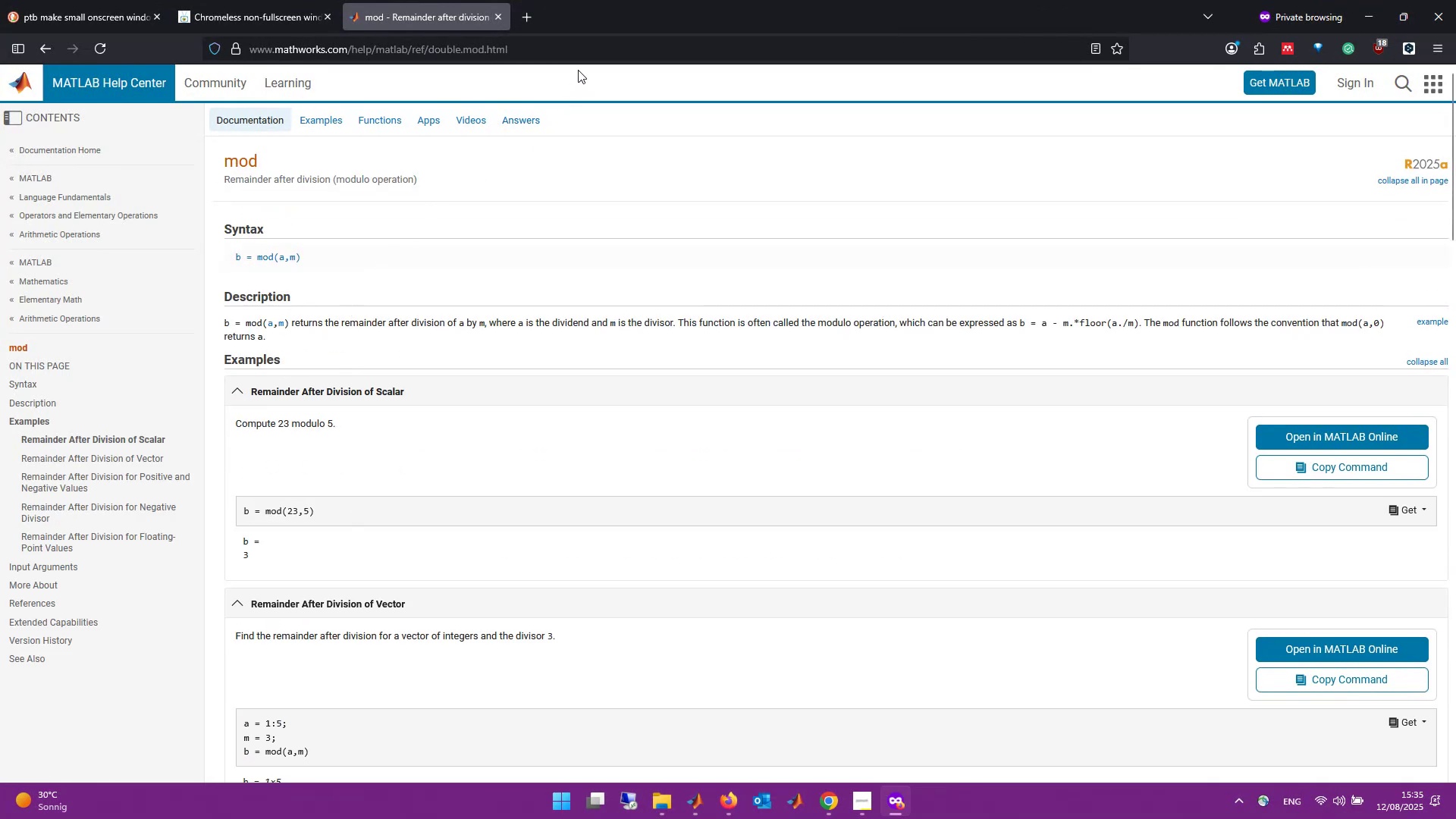 
left_click([583, 54])
 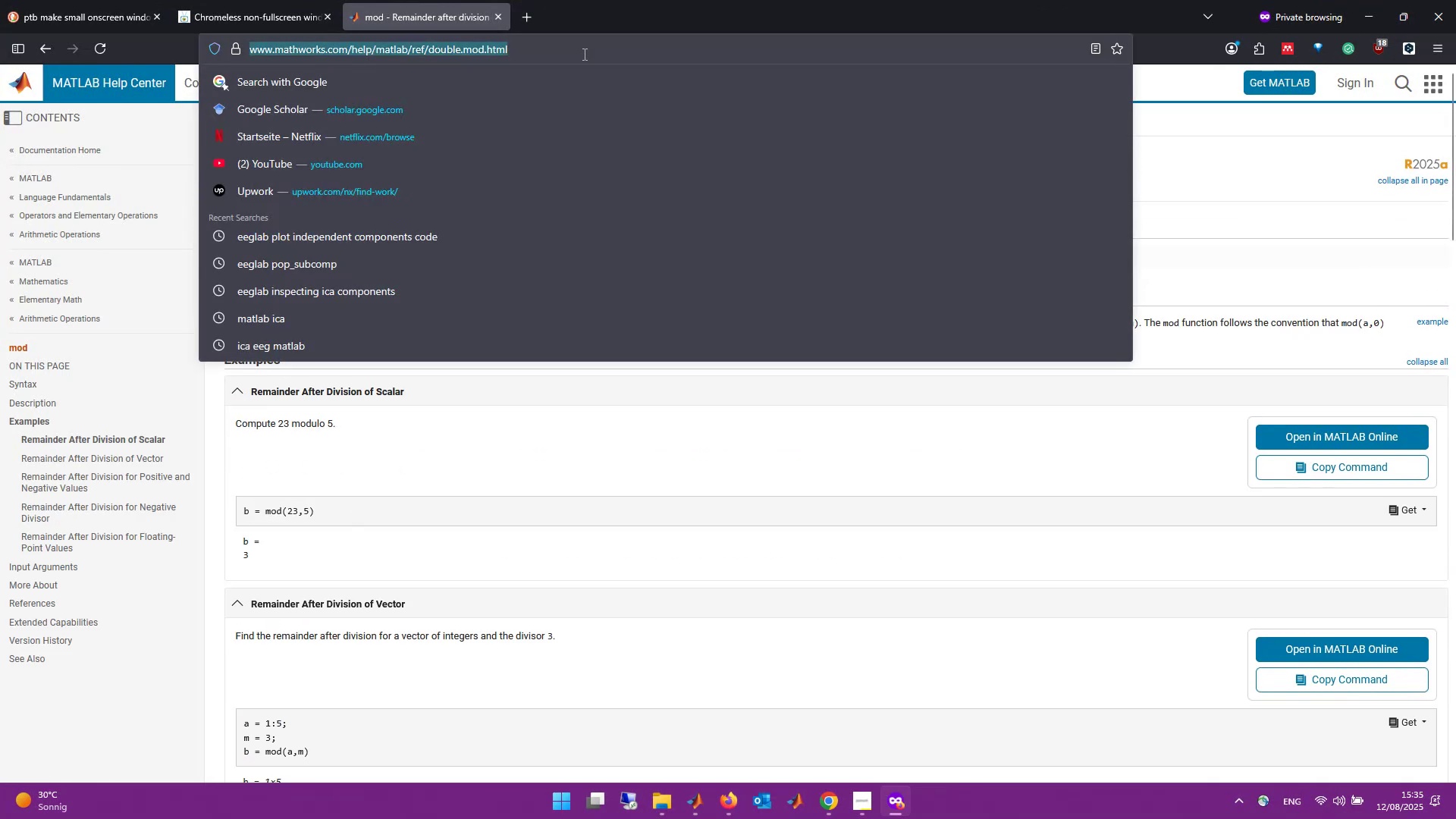 
type(calculate how many times number fully divides)
 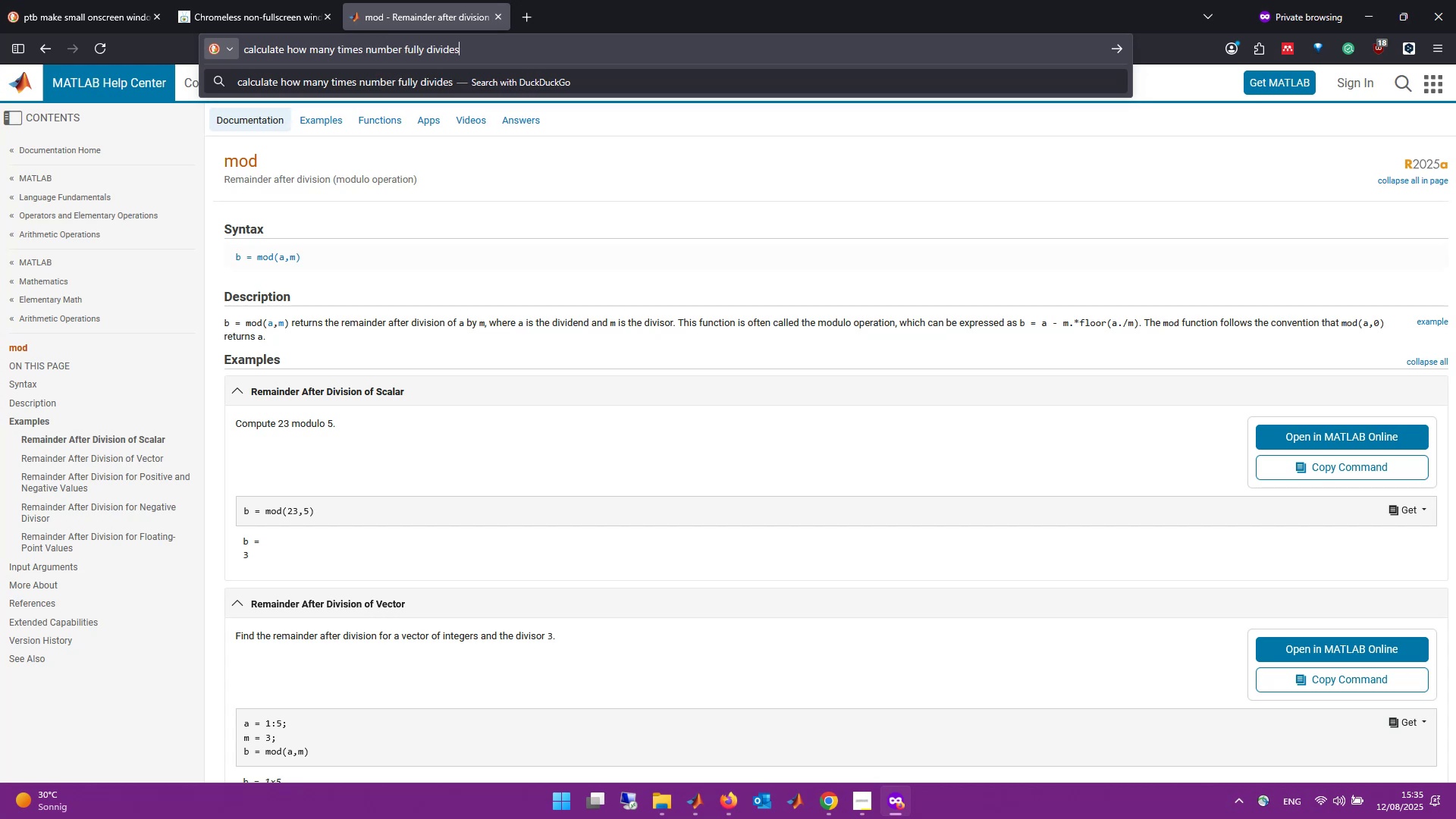 
key(Enter)
 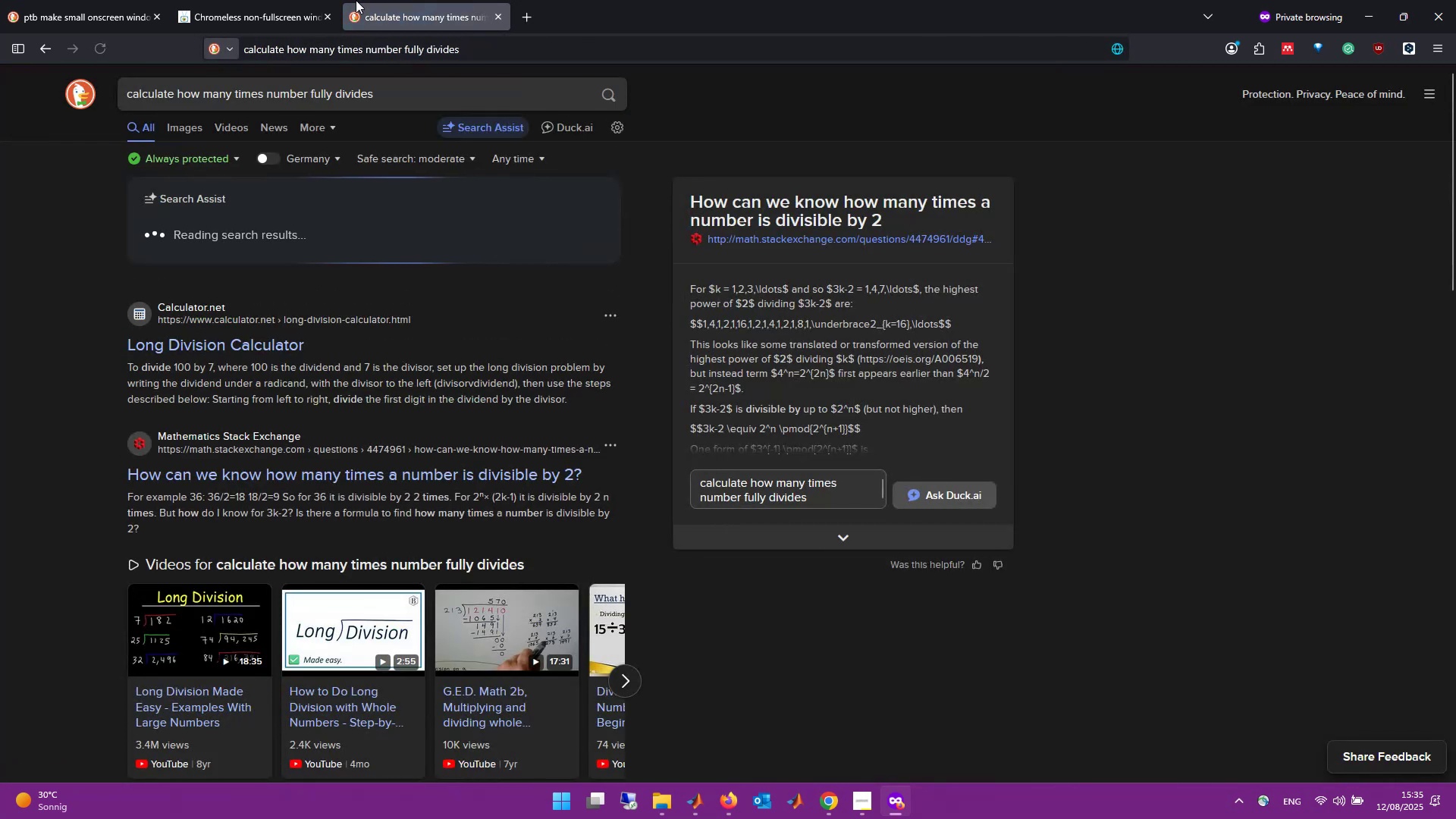 
left_click([497, 20])
 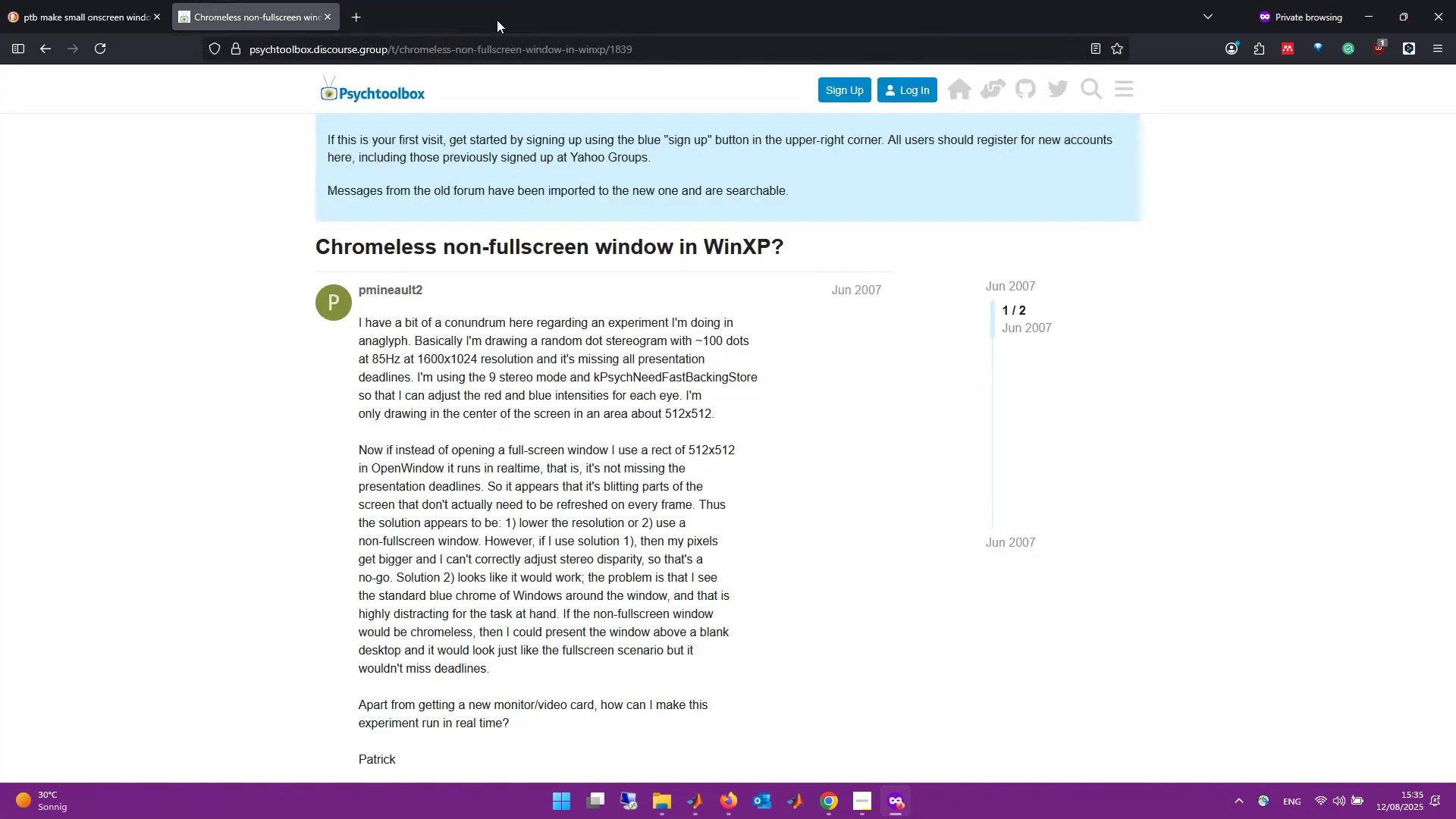 
key(Alt+Tab)
 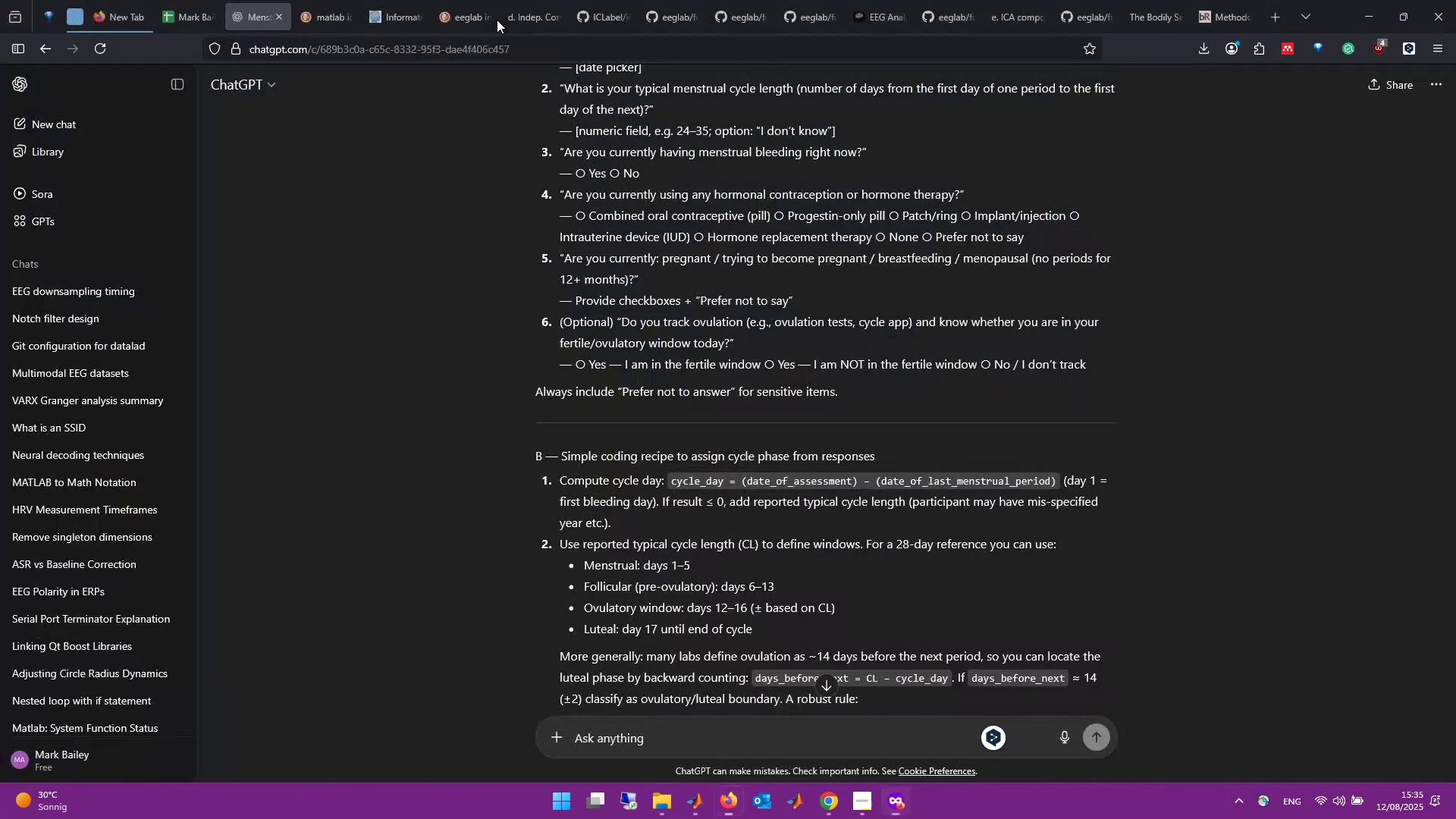 
key(Alt+Tab)
 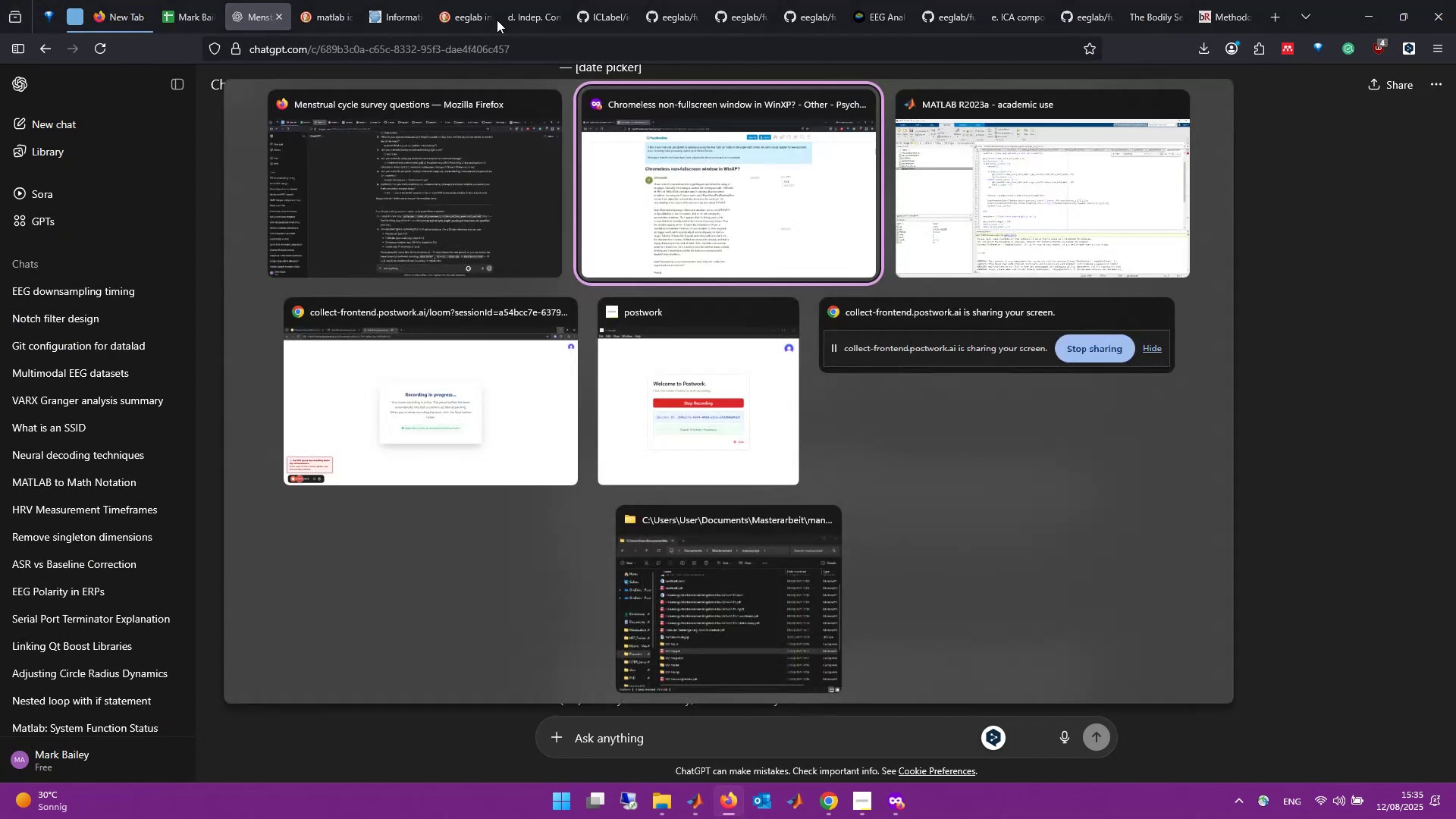 
key(Alt+Tab)
 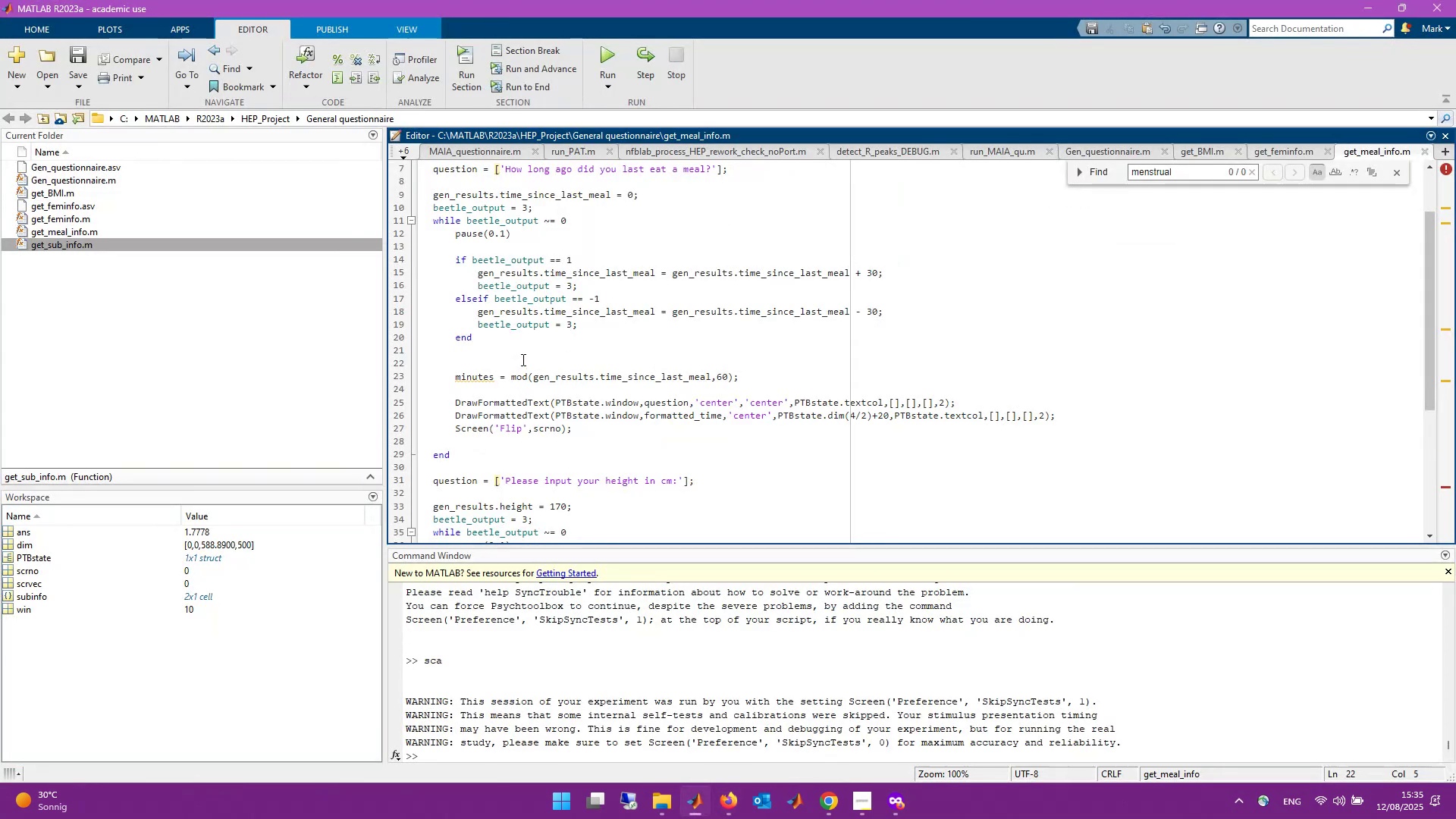 
left_click([519, 363])
 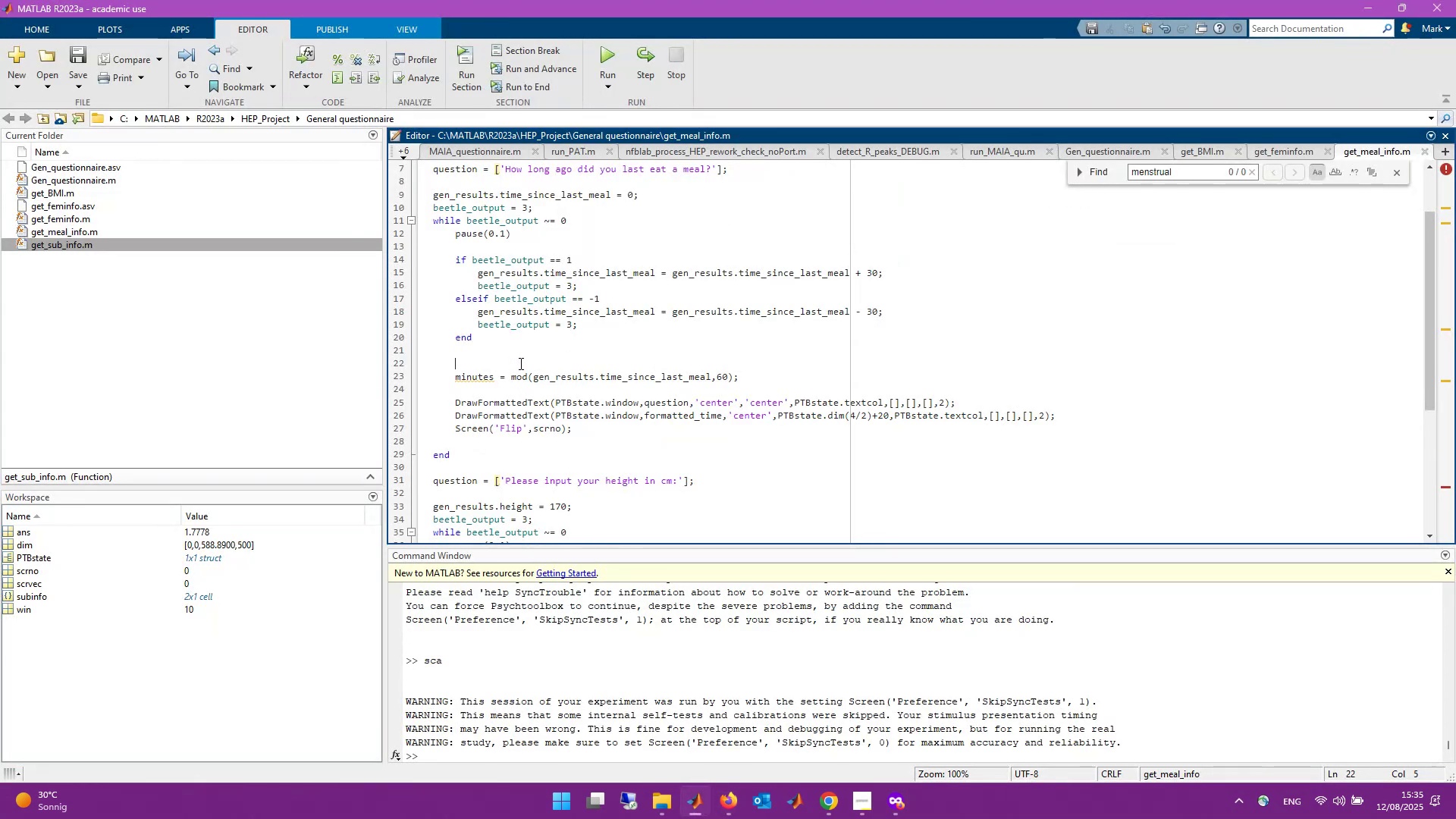 
type(hour = floor()
 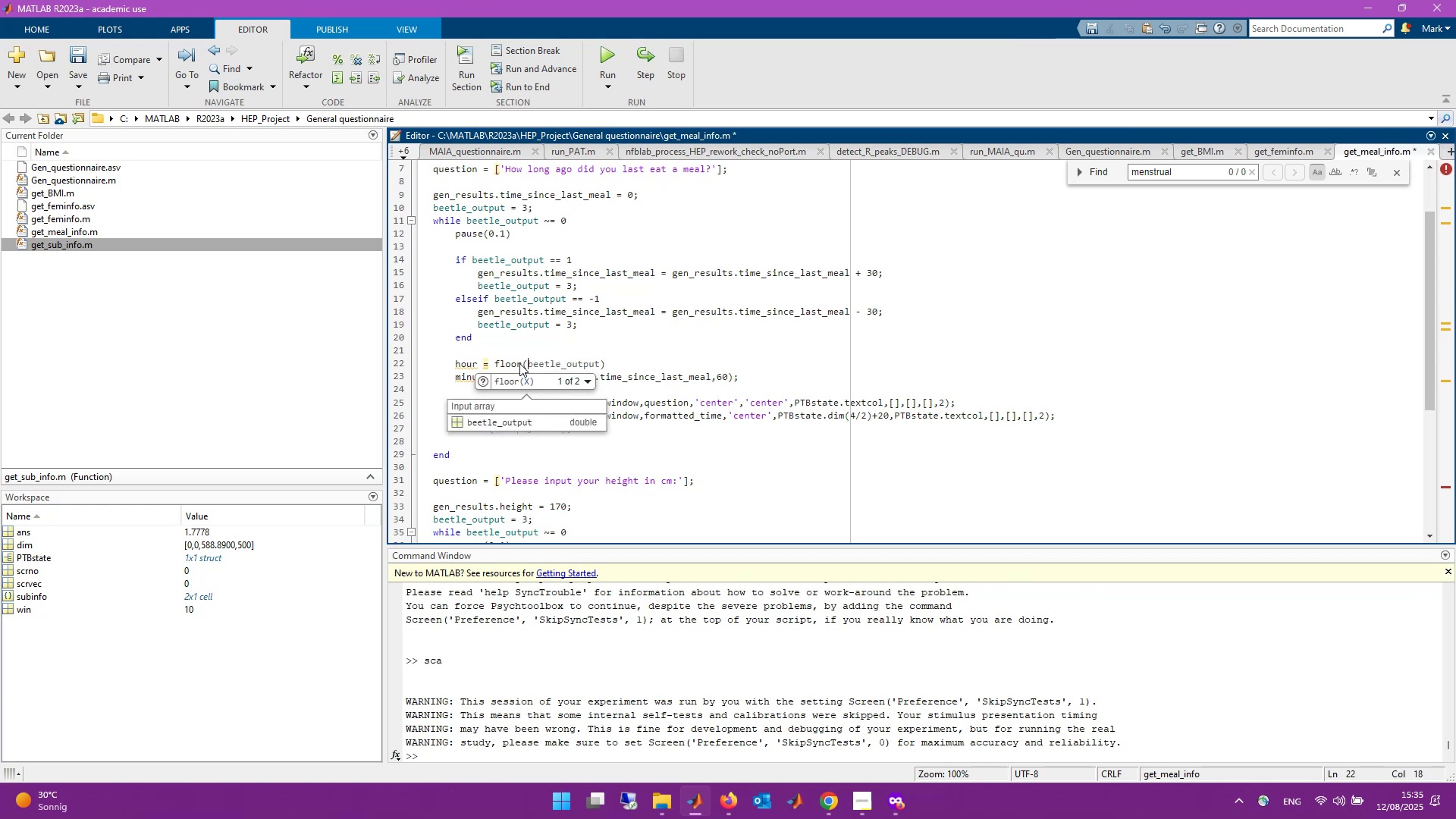 
left_click([698, 373])
 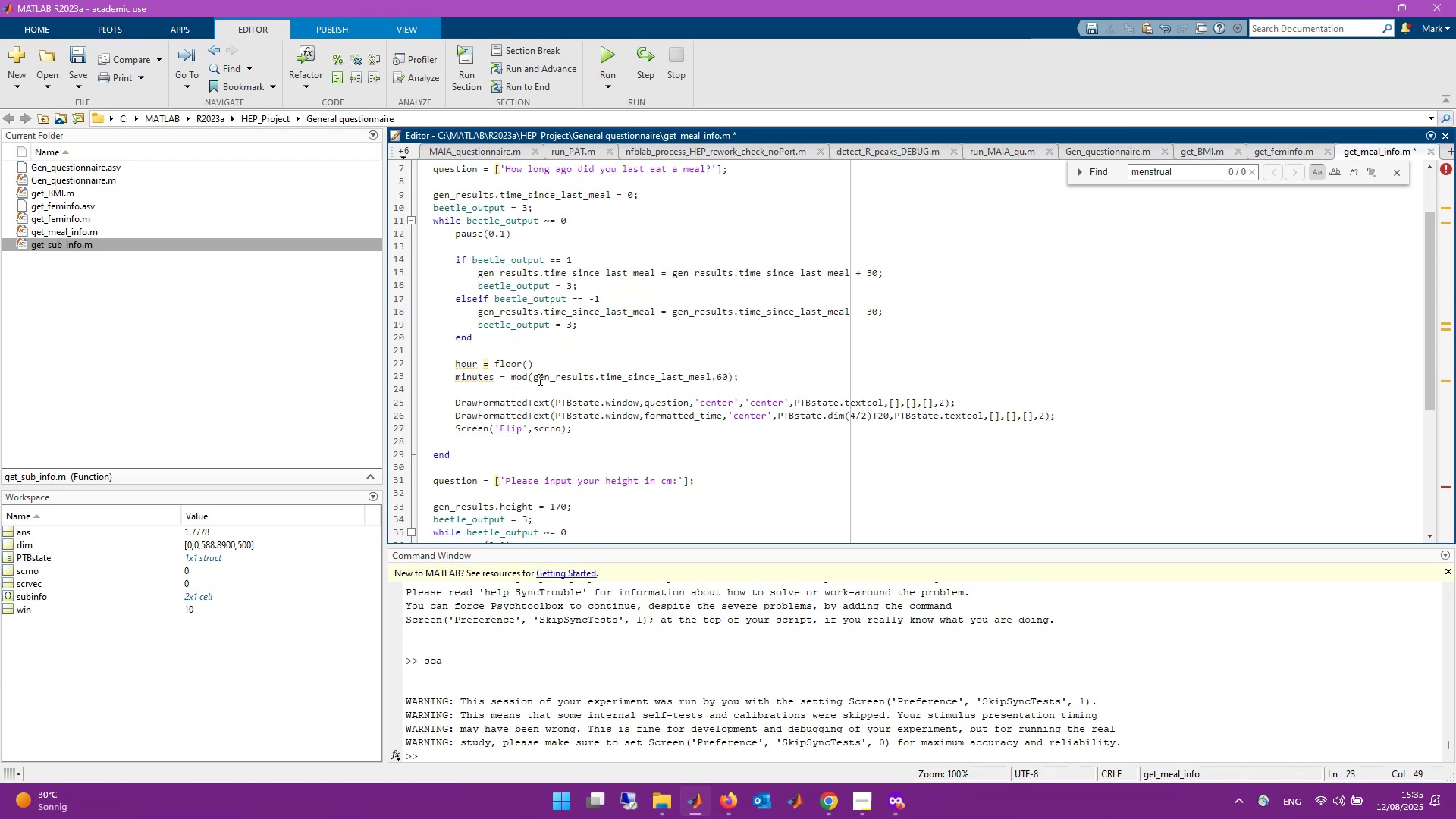 
left_click_drag(start_coordinate=[534, 379], to_coordinate=[712, 381])
 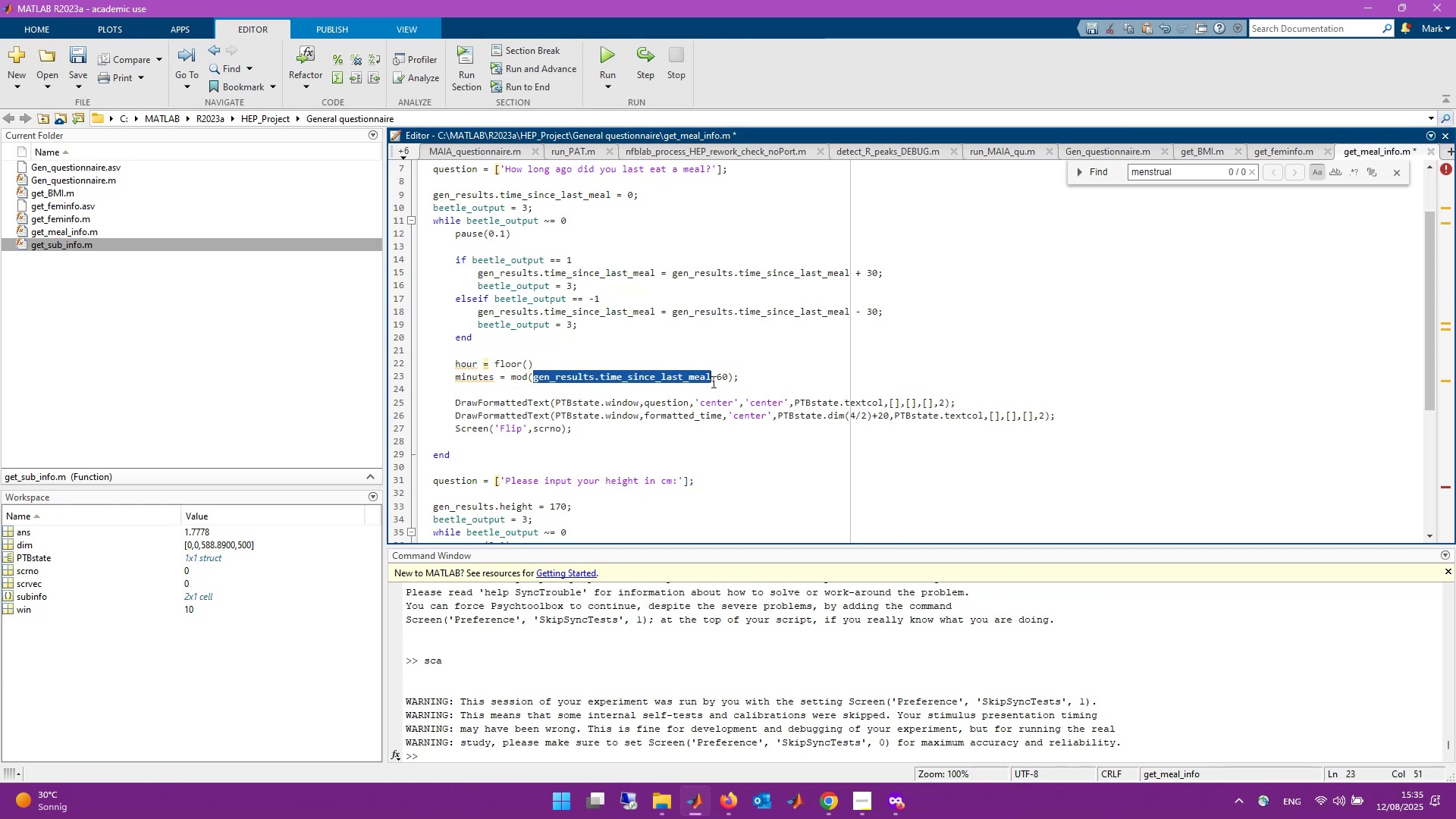 
key(Control+C)
 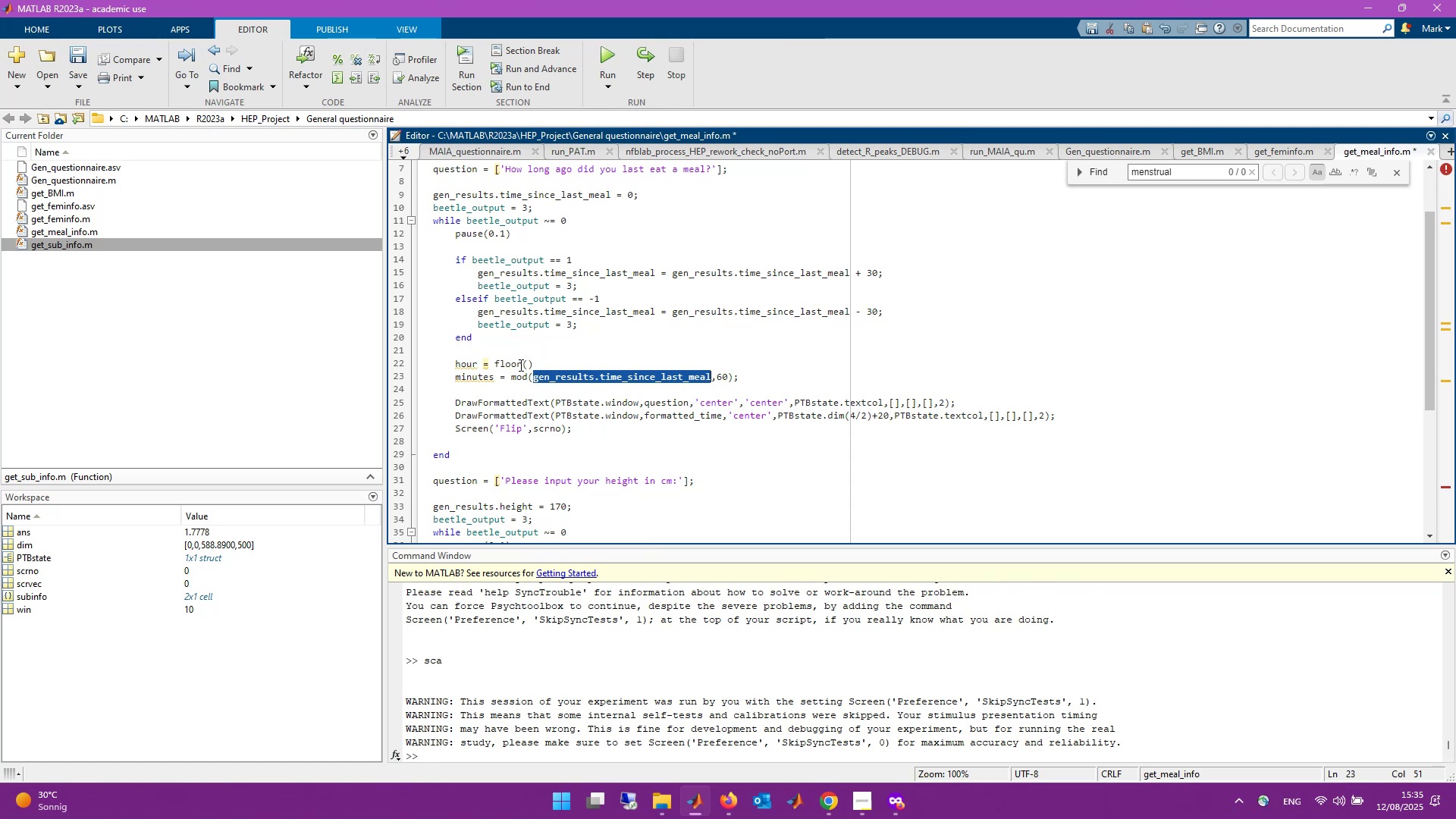 
left_click([529, 365])
 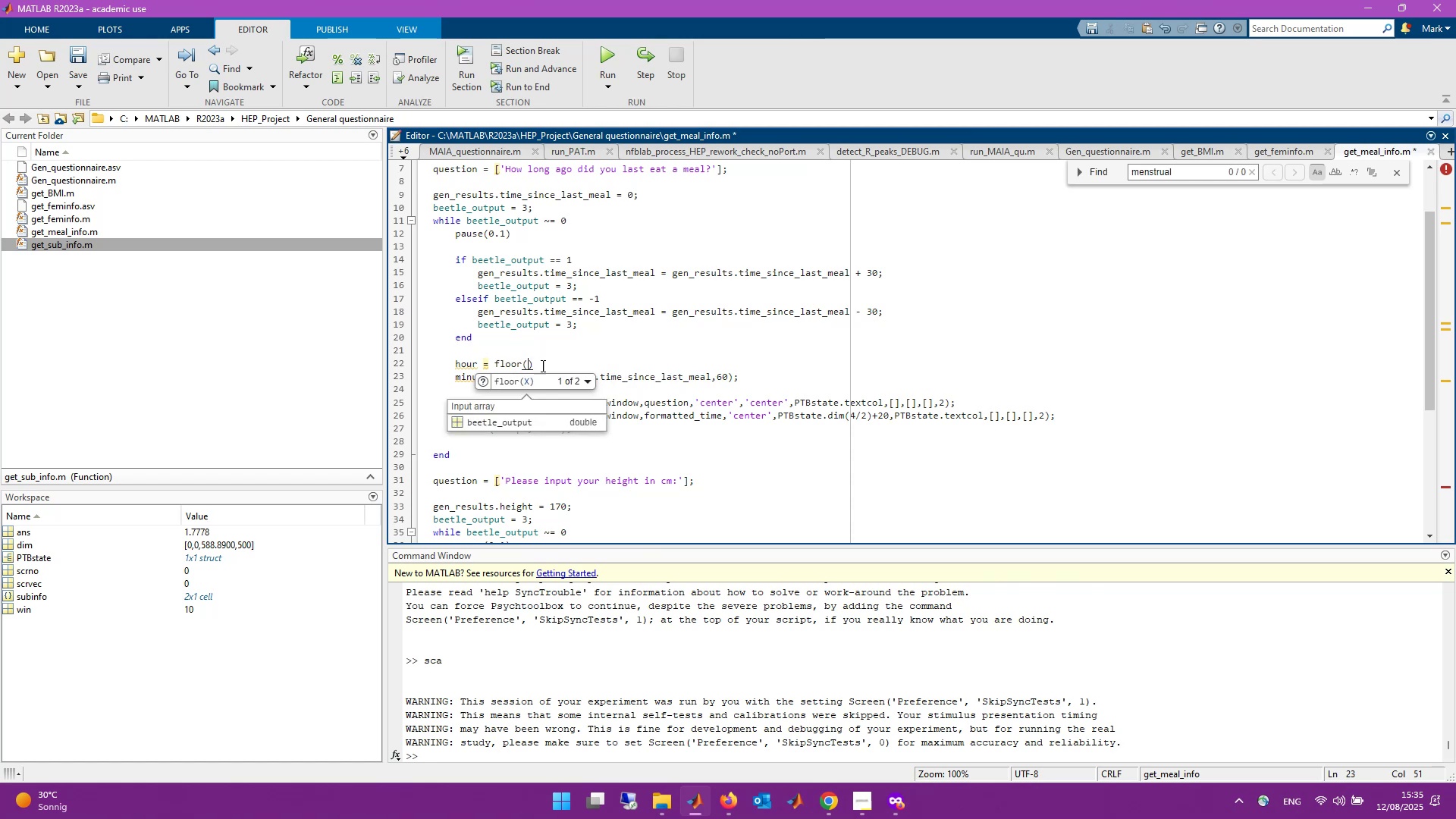 
key(Control+V)
 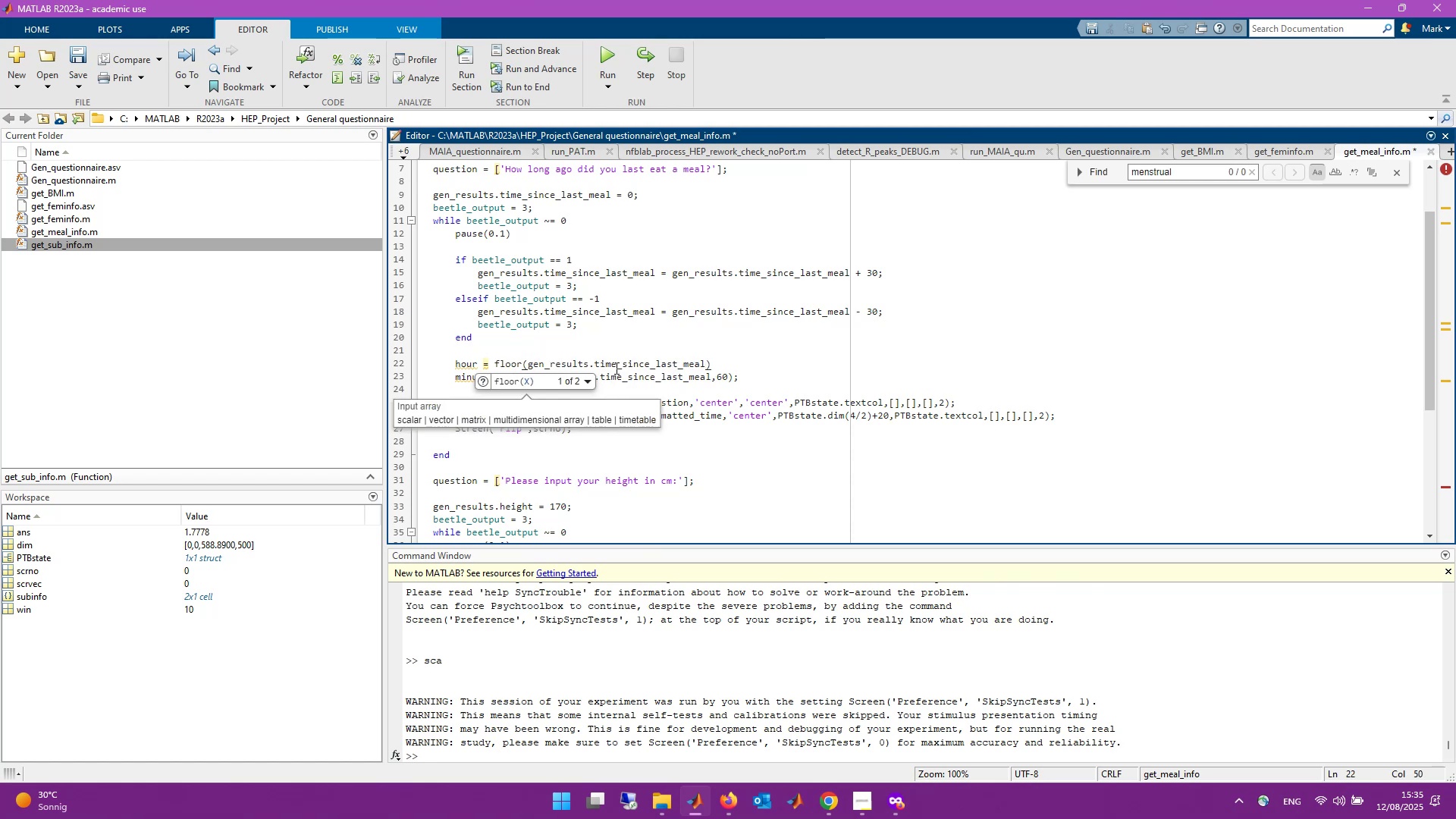 
type(/60)
 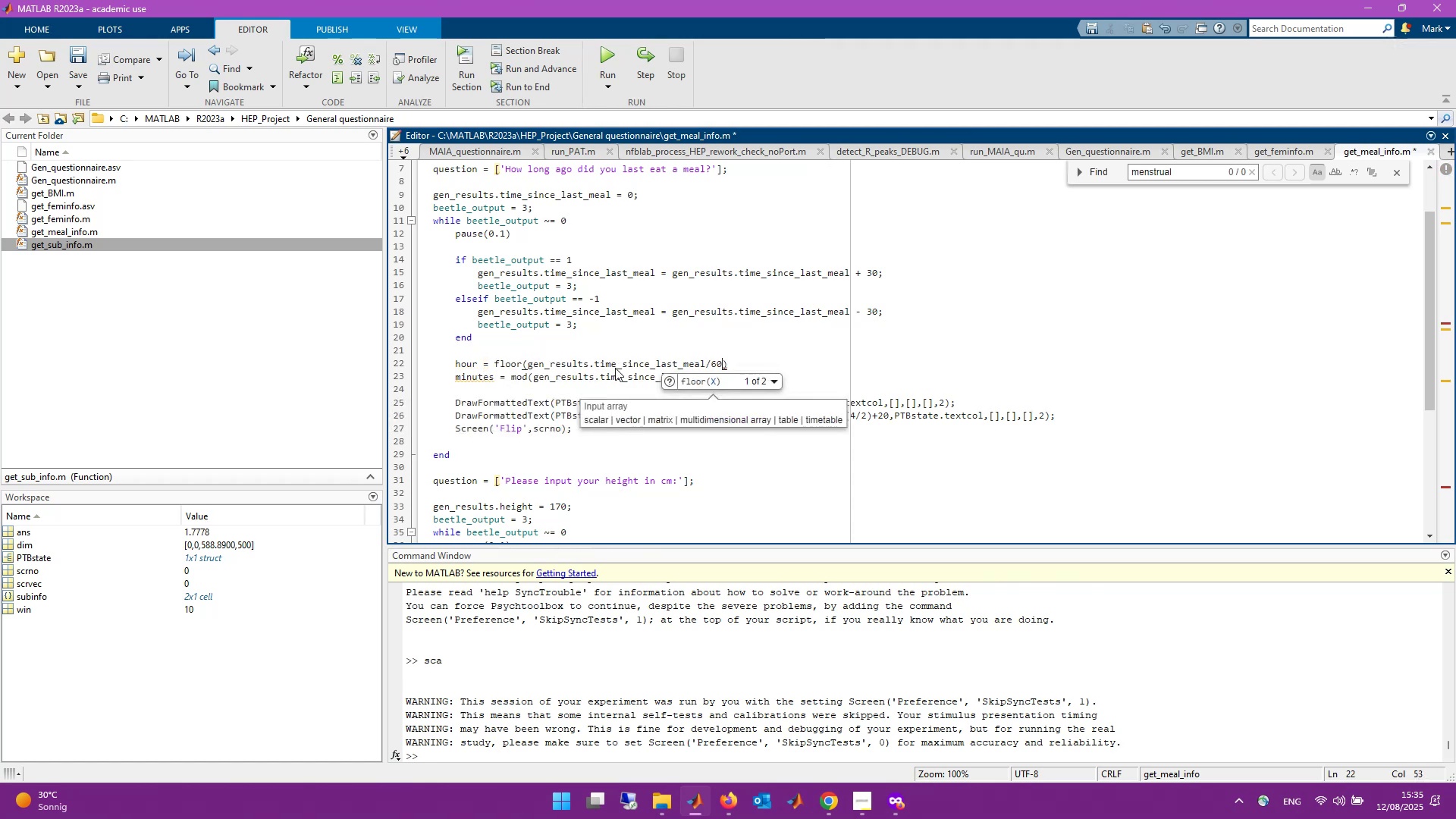 
key(ArrowRight)
 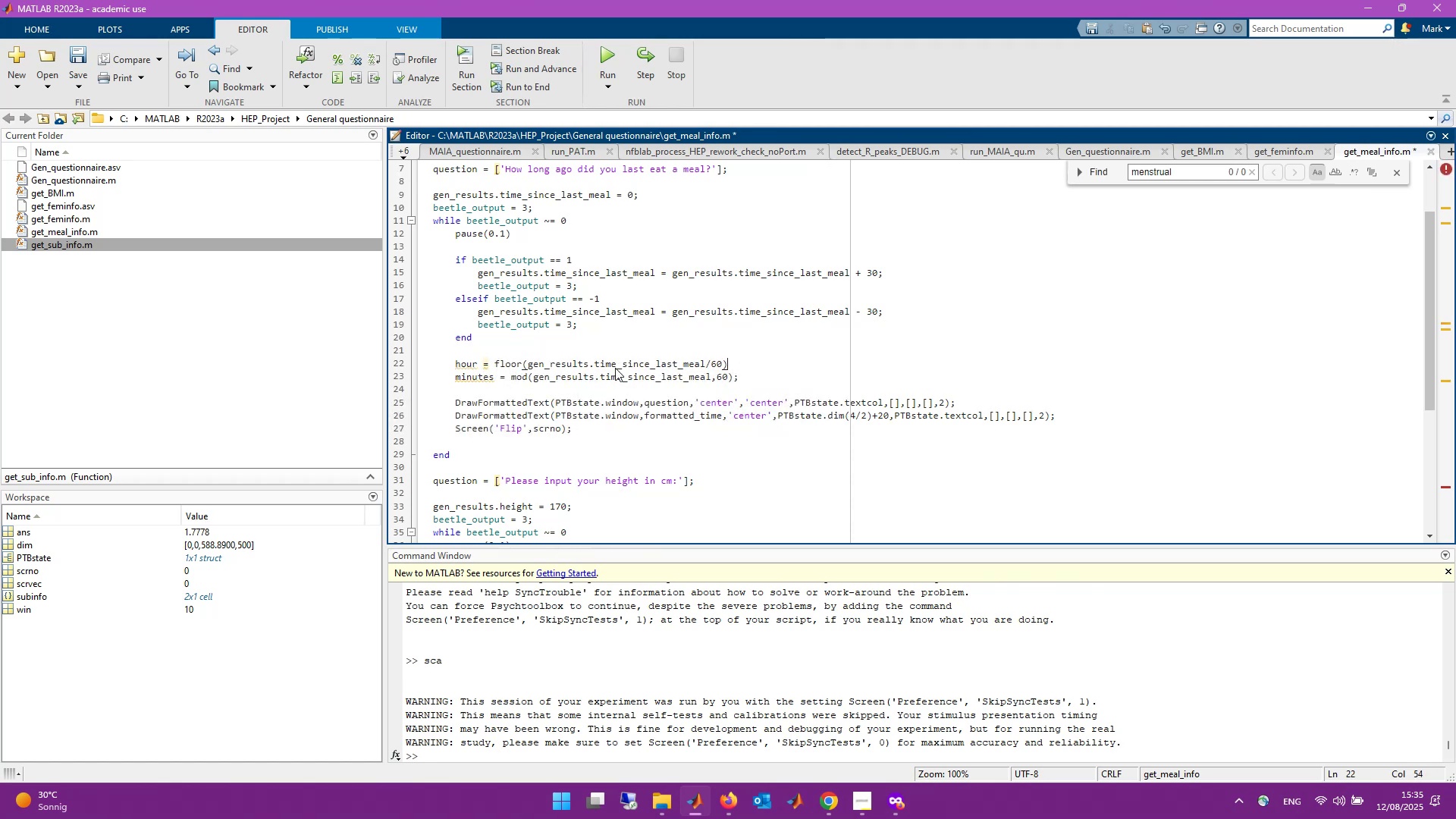 
key(Semicolon)
 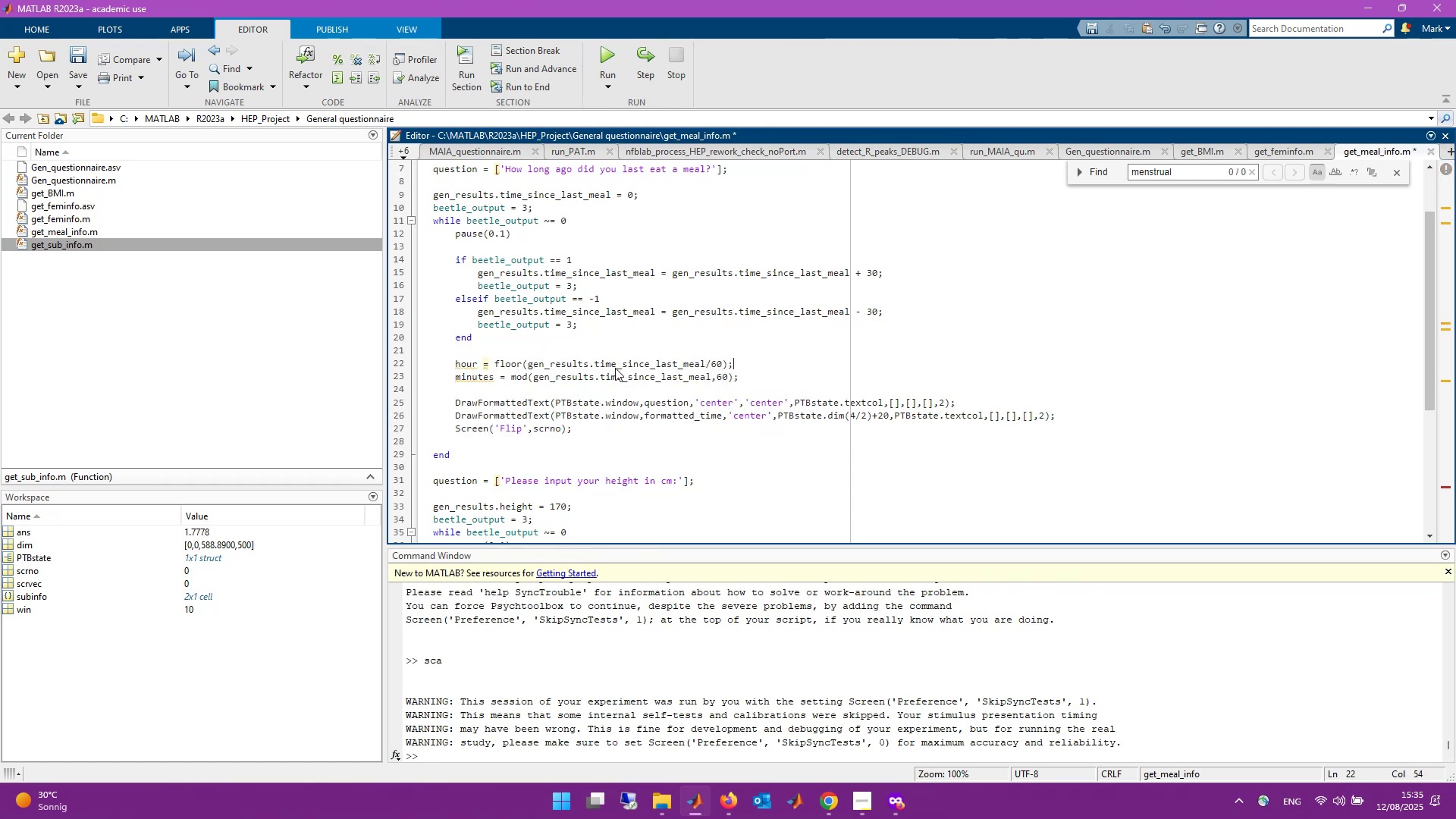 
key(Control+S)
 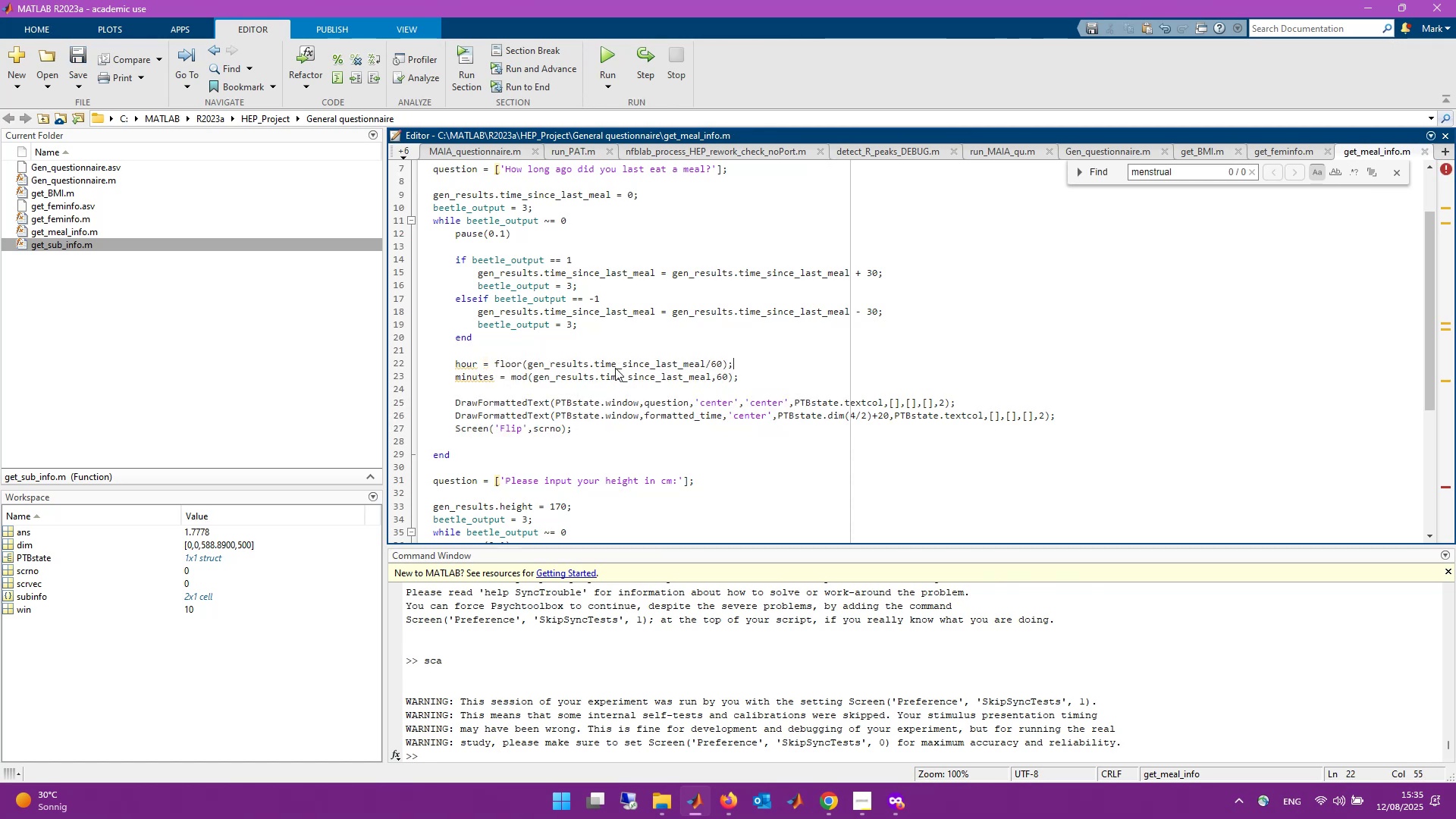 
wait(8.76)
 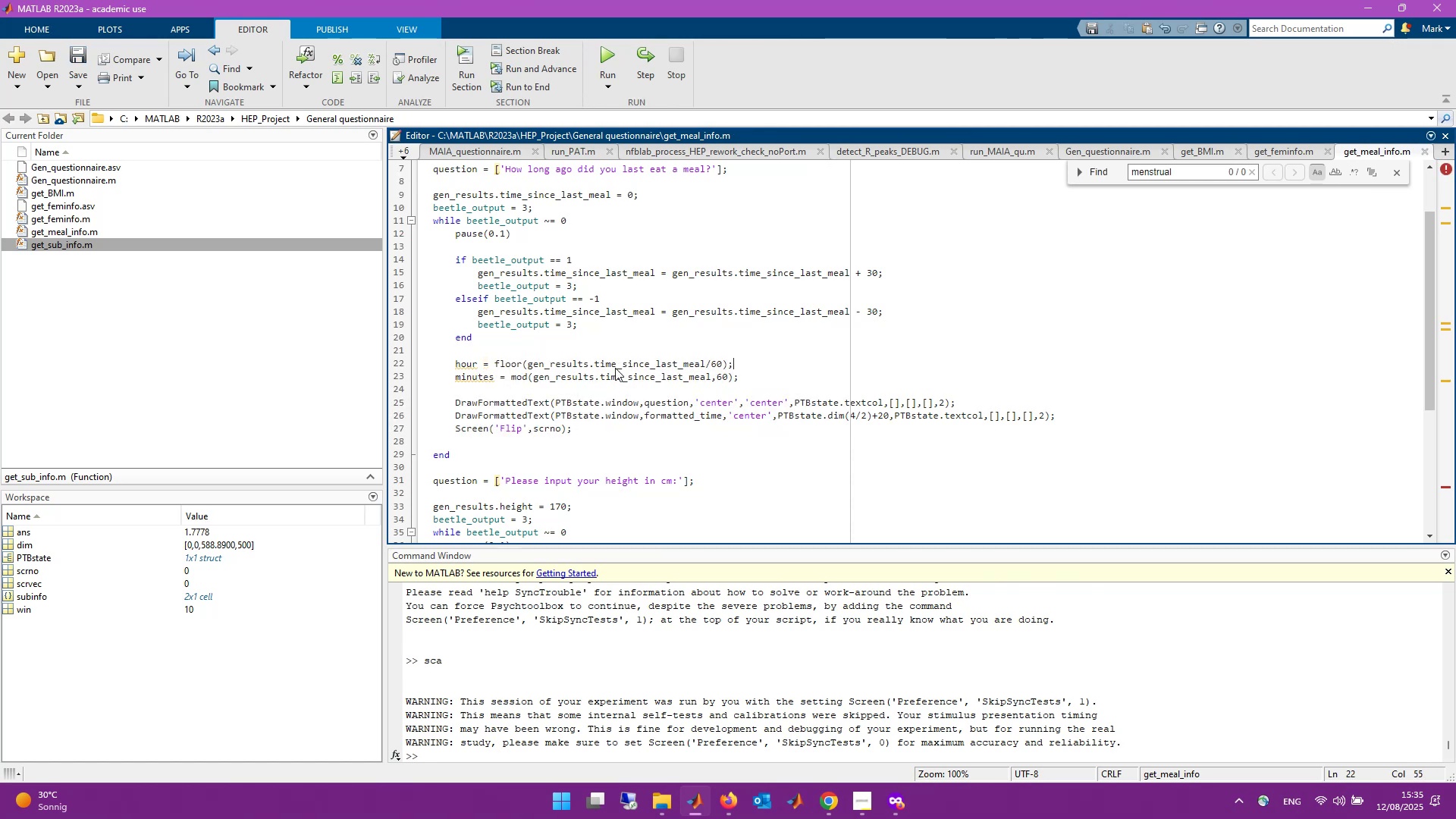 
left_click([755, 374])
 